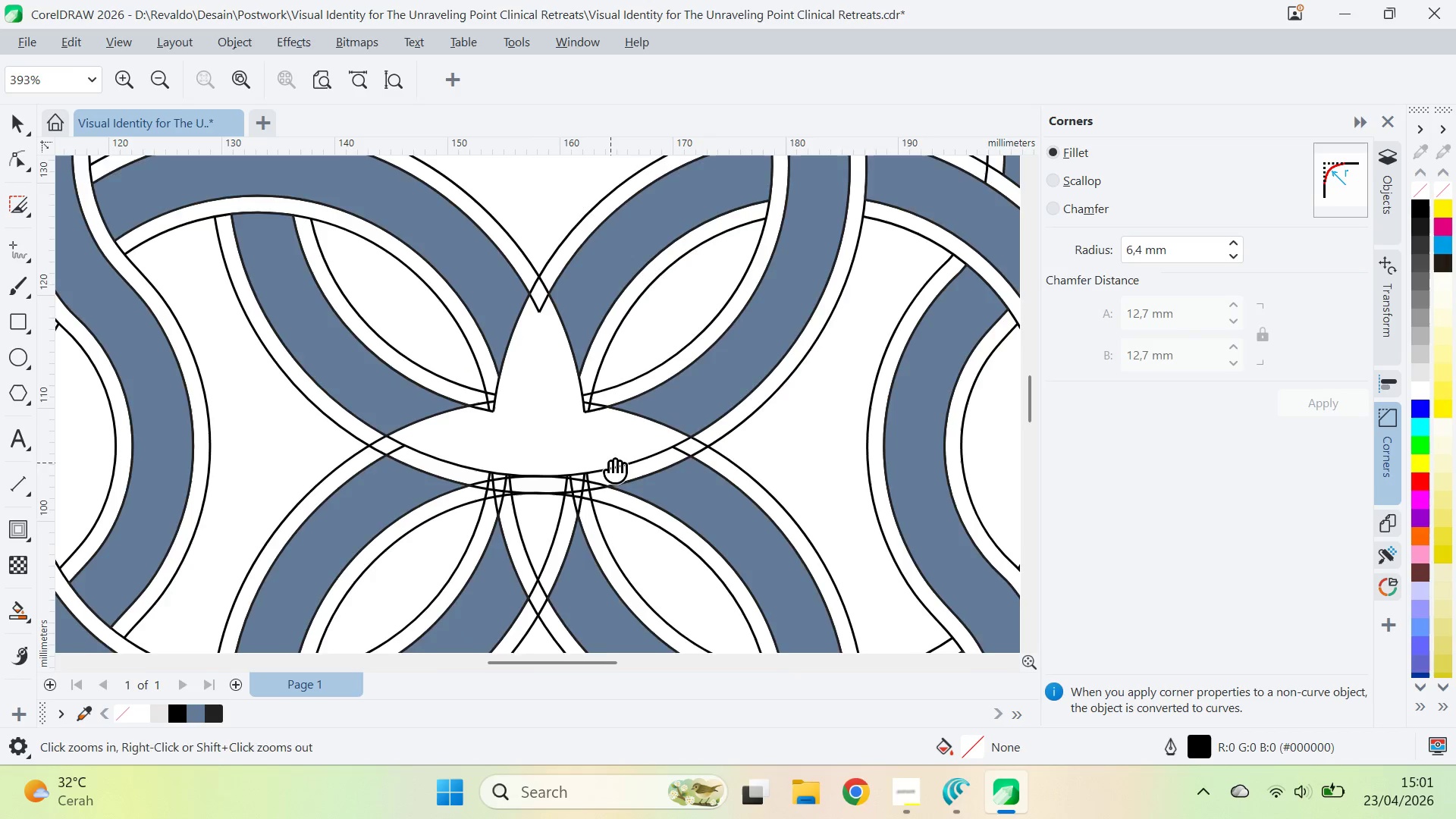 
type(qv)
 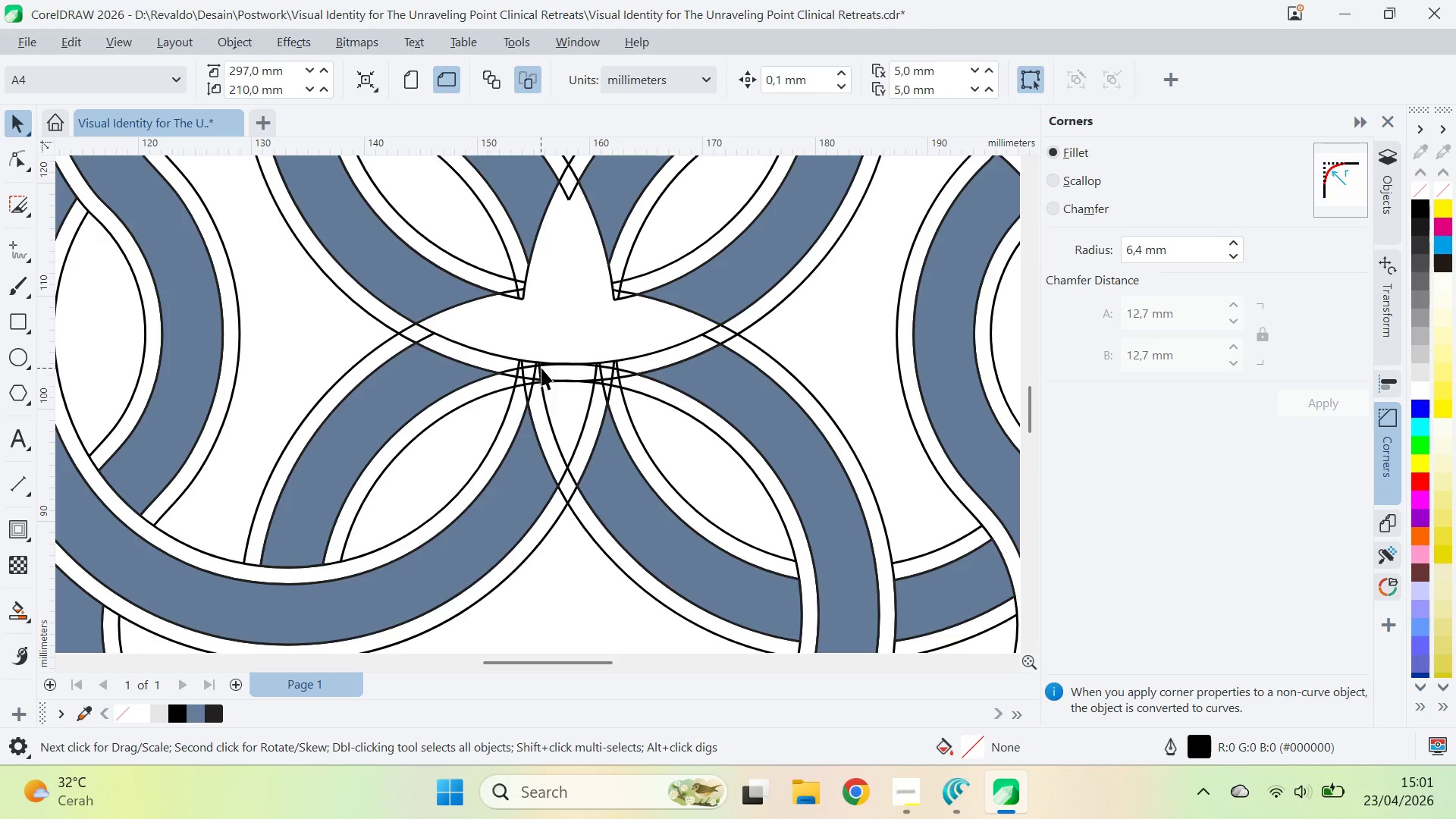 
left_click_drag(start_coordinate=[610, 460], to_coordinate=[640, 348])
 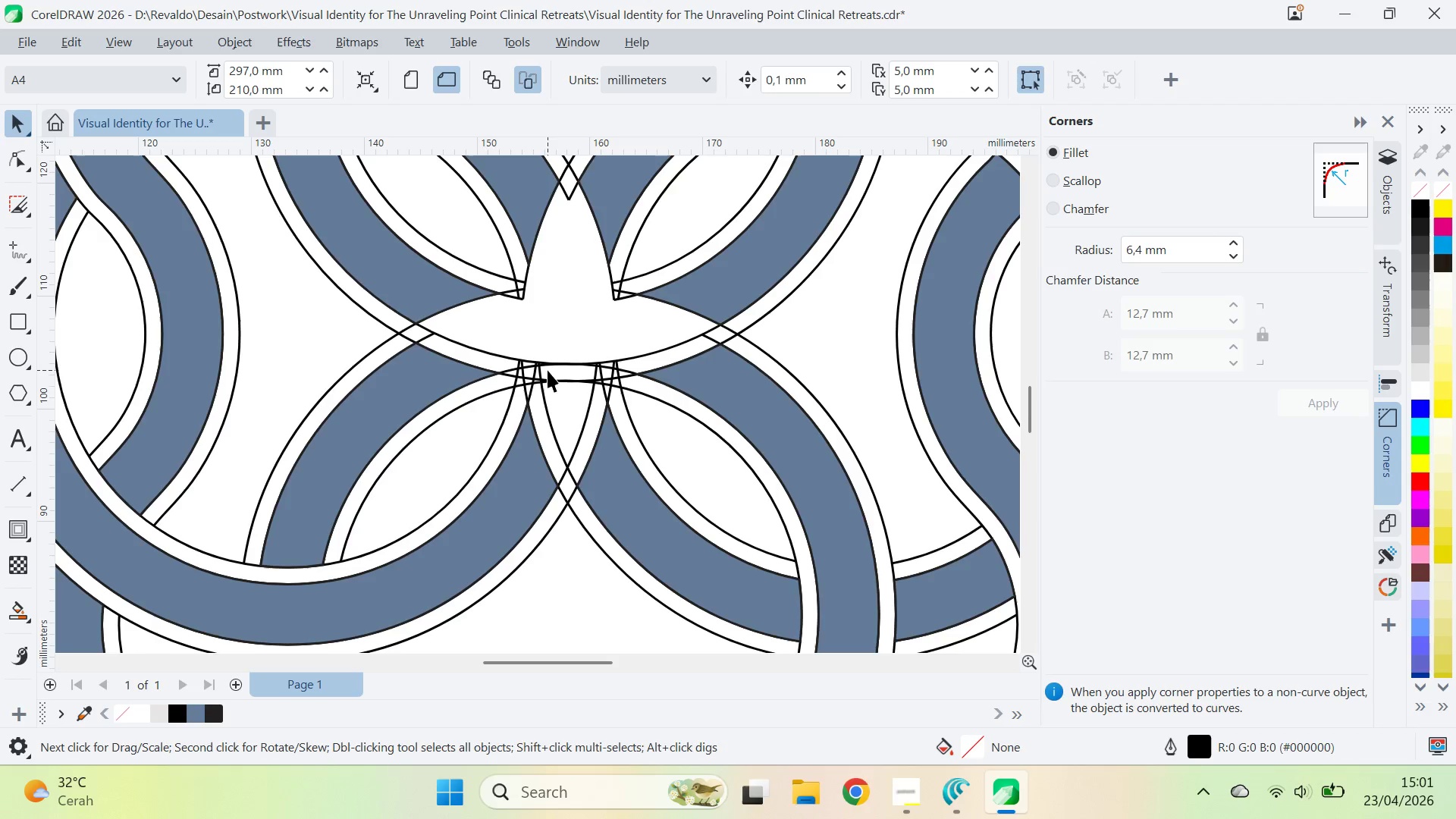 
key(Alt+AltLeft)
 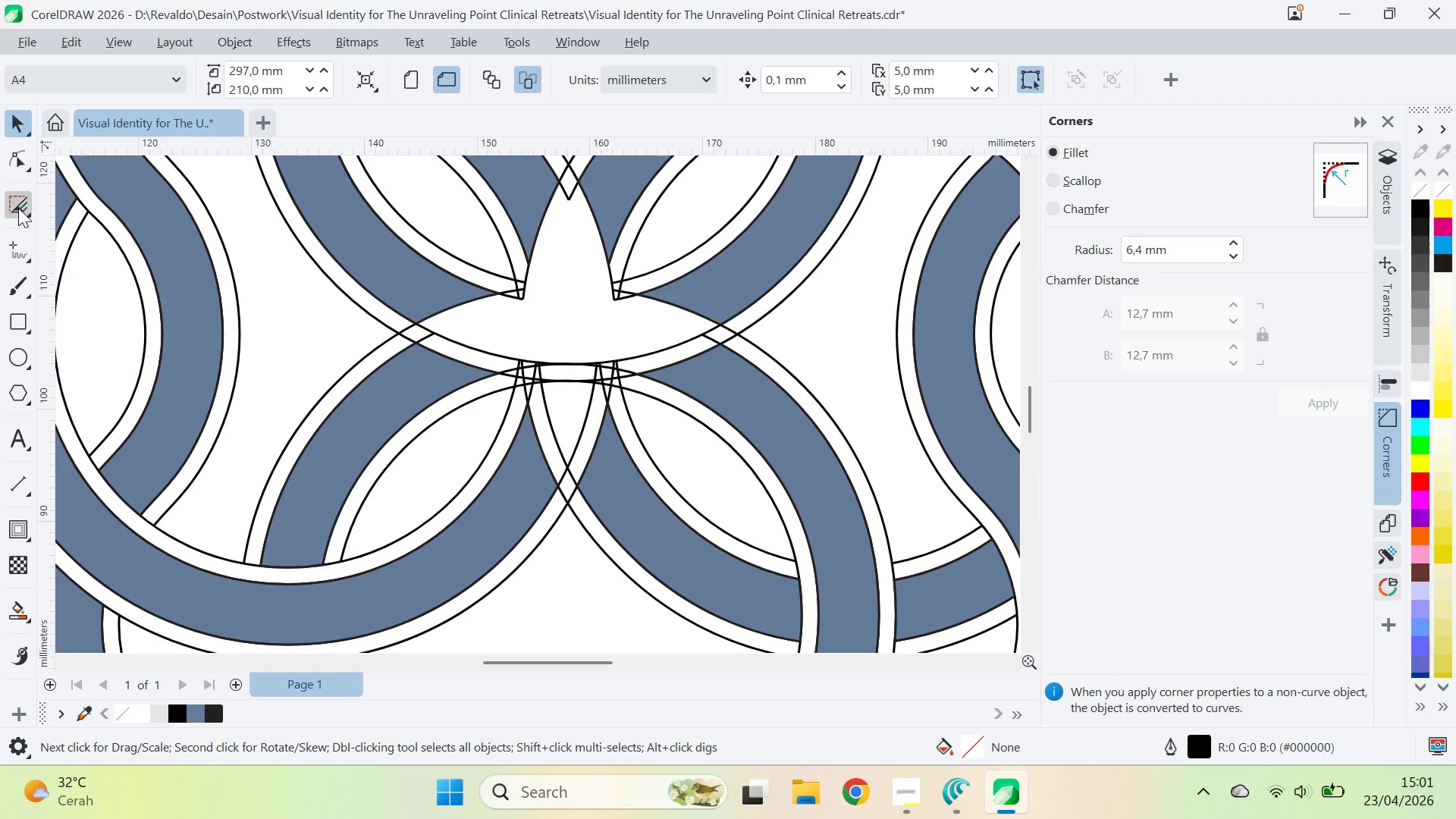 
left_click([17, 204])
 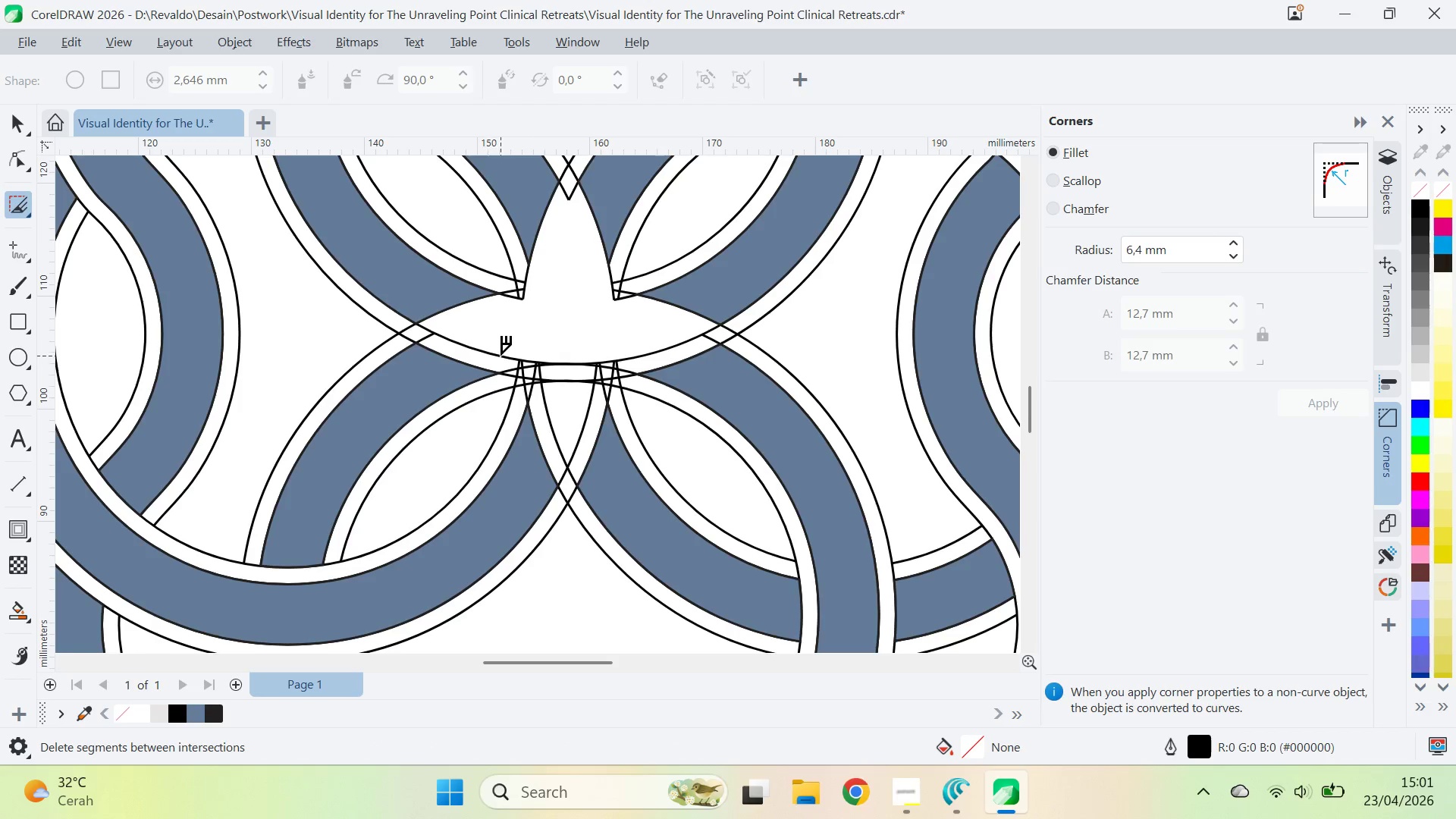 
hold_key(key=AltLeft, duration=1.64)
left_click_drag(start_coordinate=[507, 354], to_coordinate=[626, 360])
 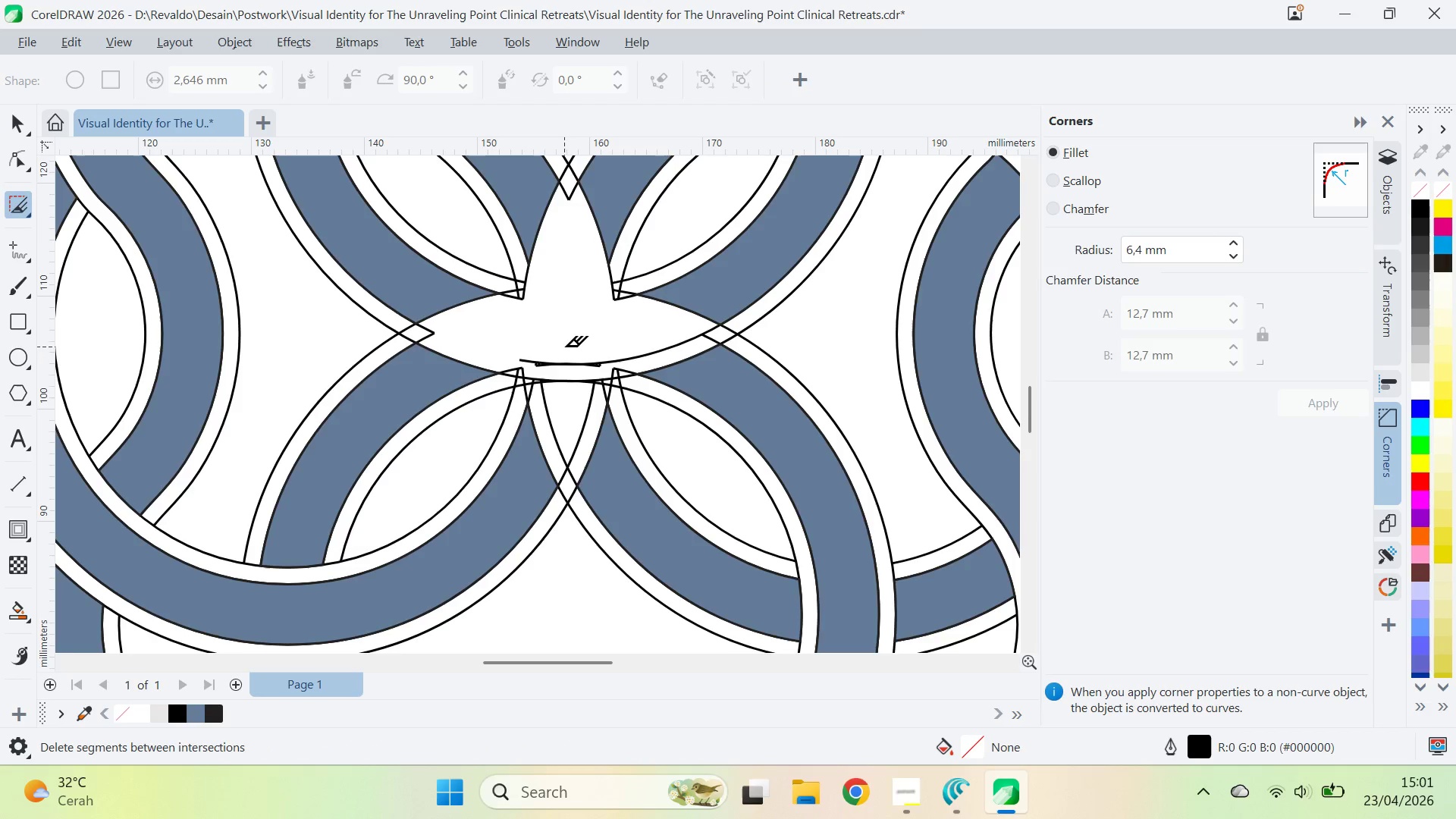 
hold_key(key=AltLeft, duration=0.88)
left_click_drag(start_coordinate=[566, 343], to_coordinate=[562, 423])
 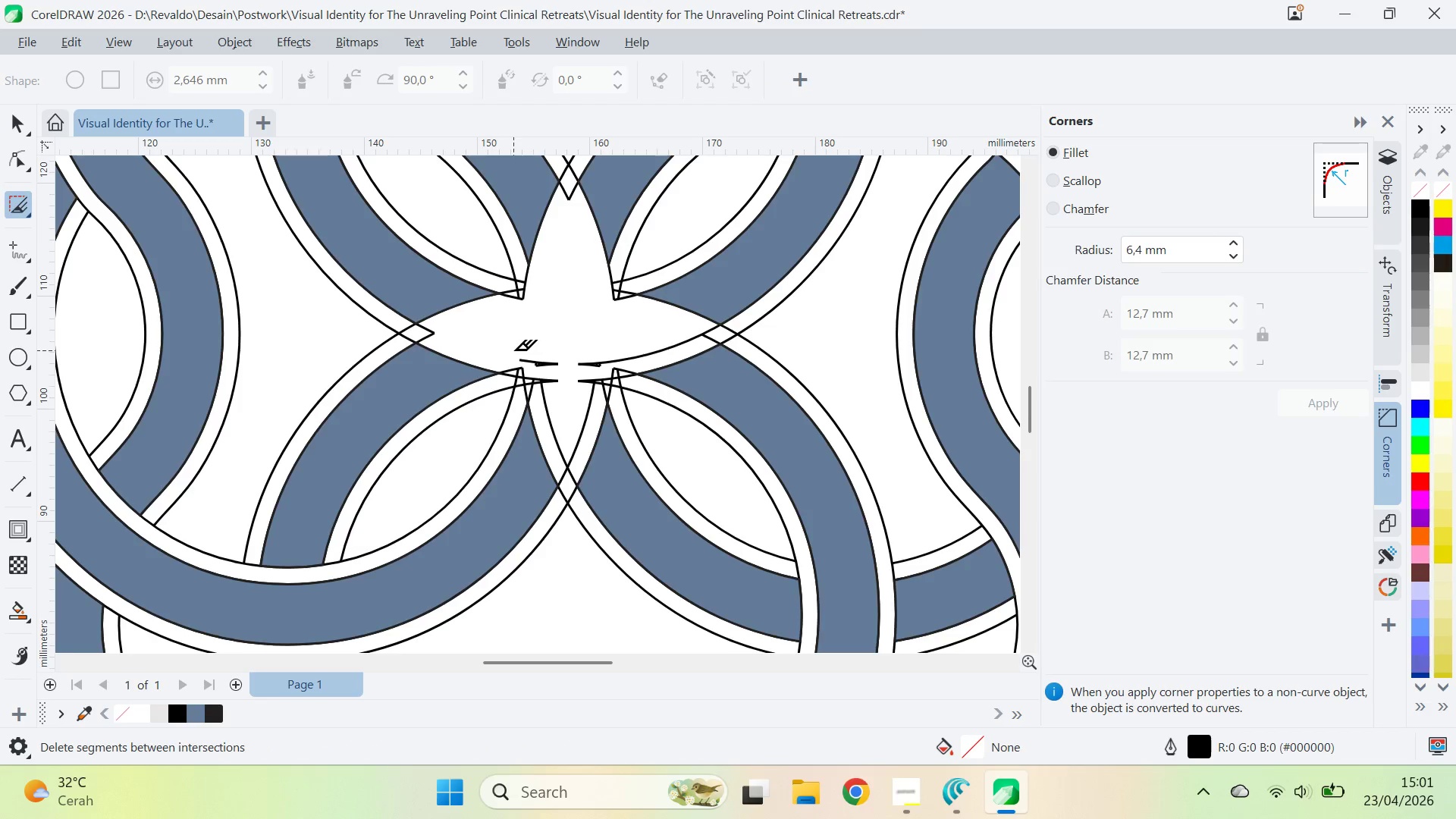 
left_click_drag(start_coordinate=[512, 347], to_coordinate=[627, 366])
 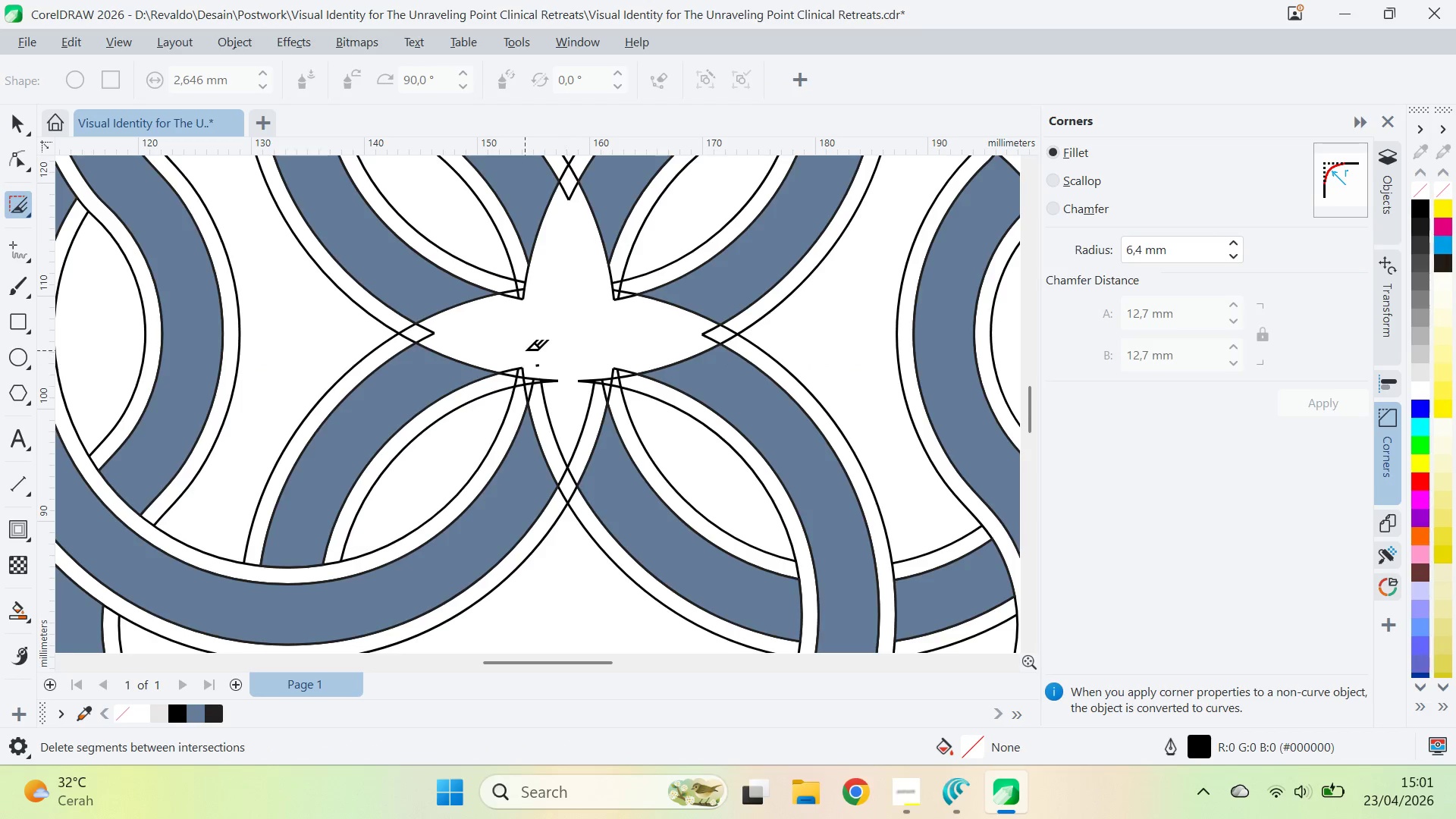 
left_click_drag(start_coordinate=[526, 350], to_coordinate=[547, 370])
 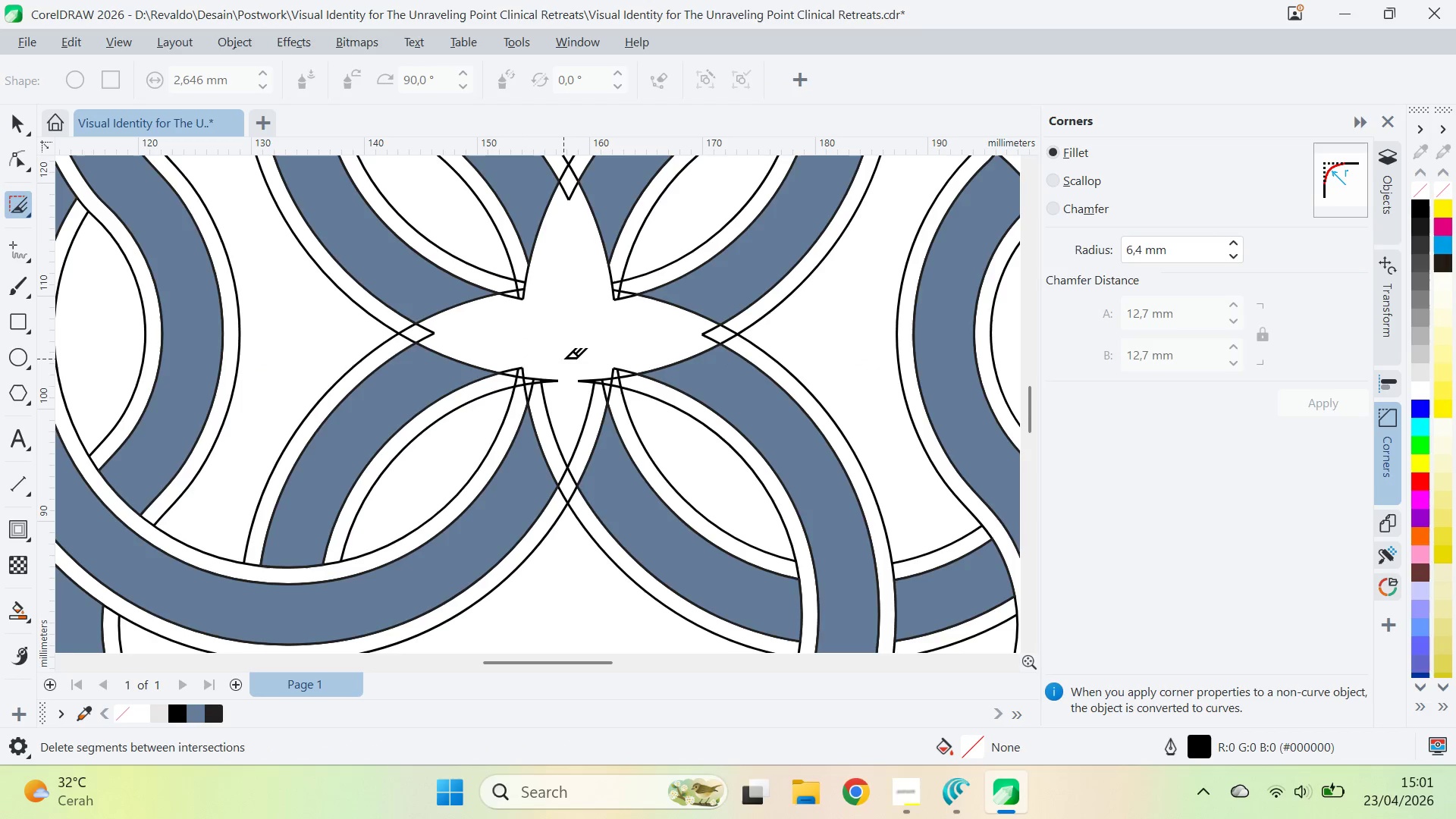 
key(Control+Z)
 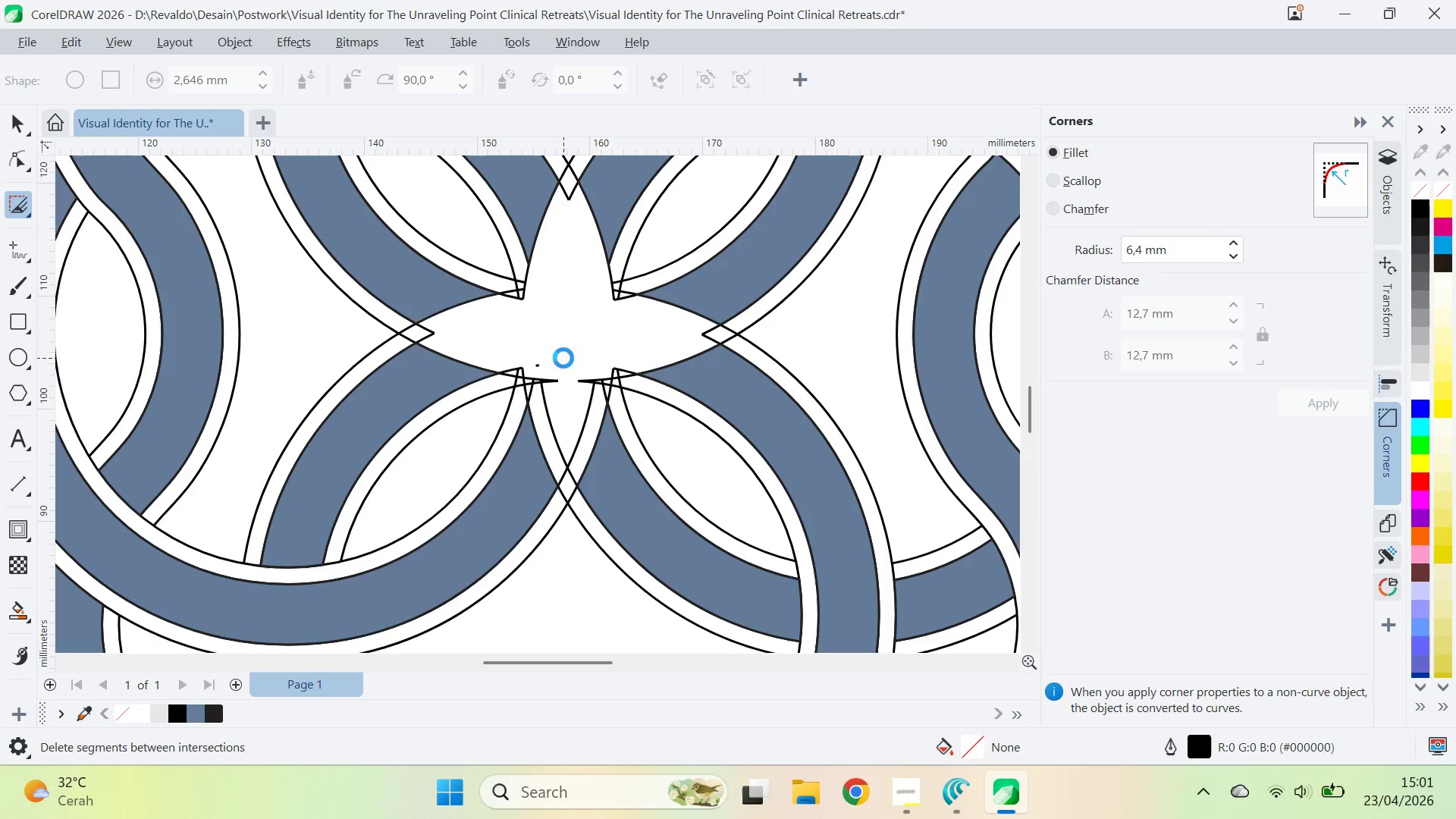 
key(Control+Z)
 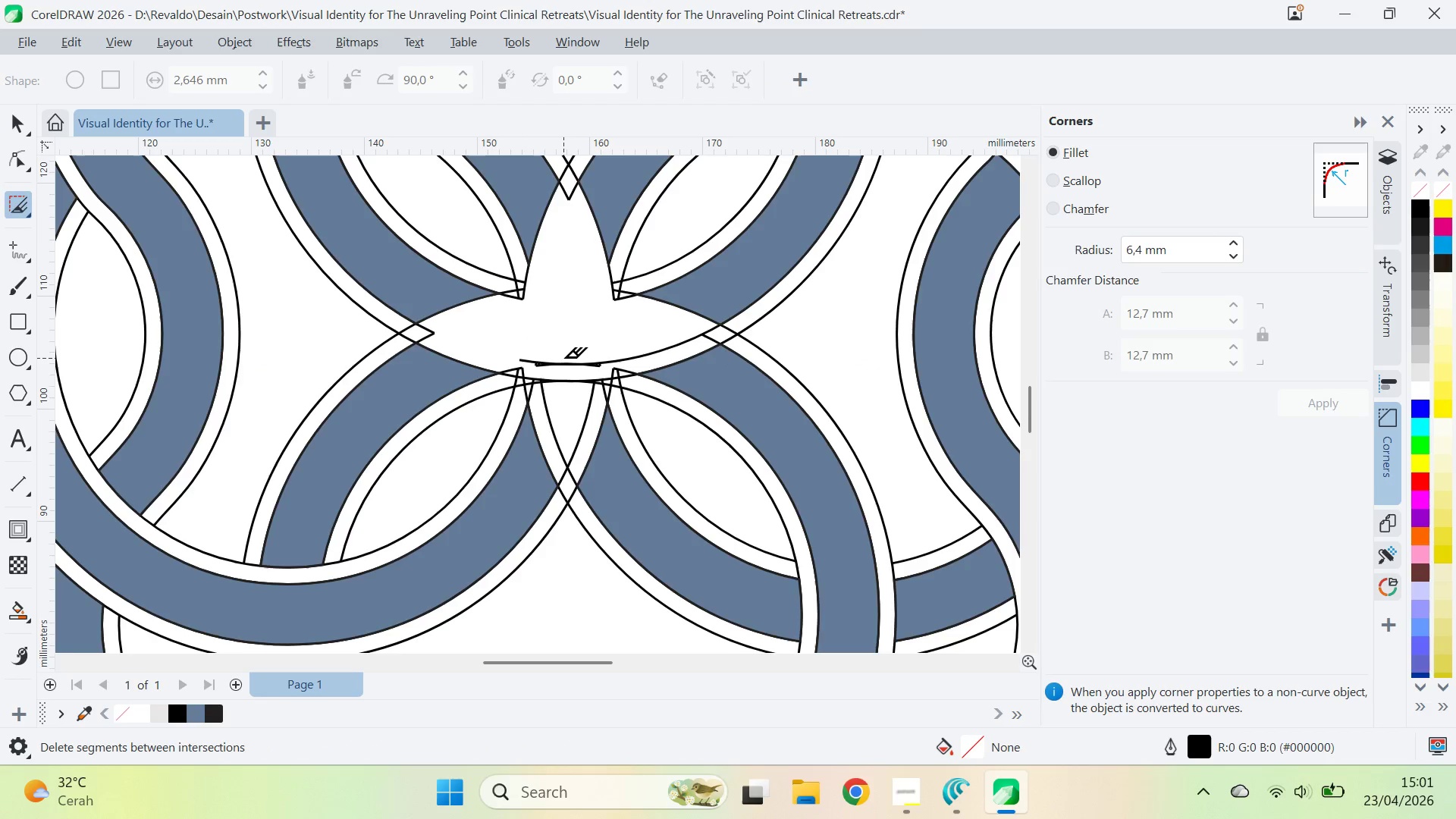 
key(Control+Z)
 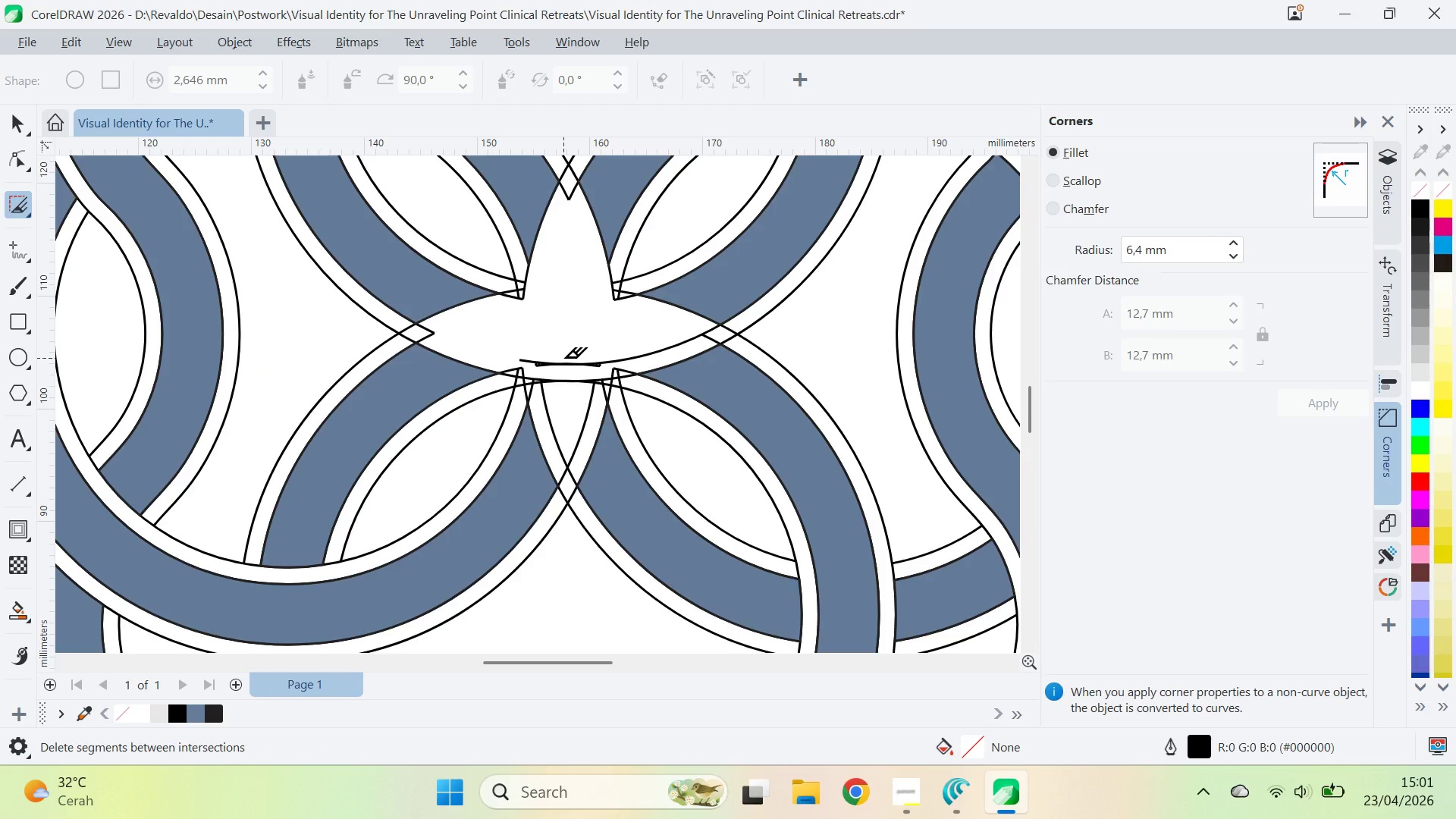 
key(Control+Shift+Z)
 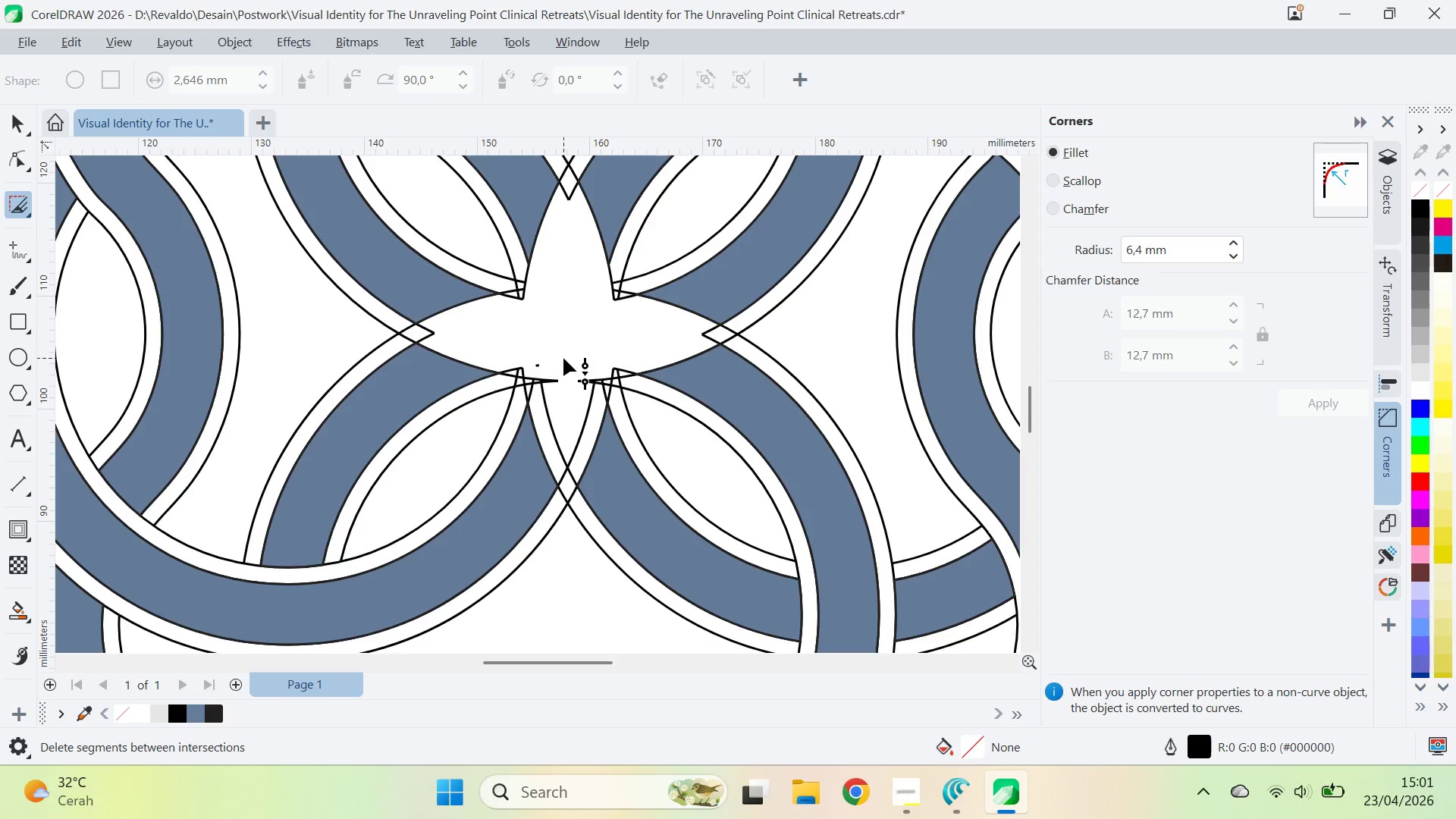 
key(Control+Shift+Z)
 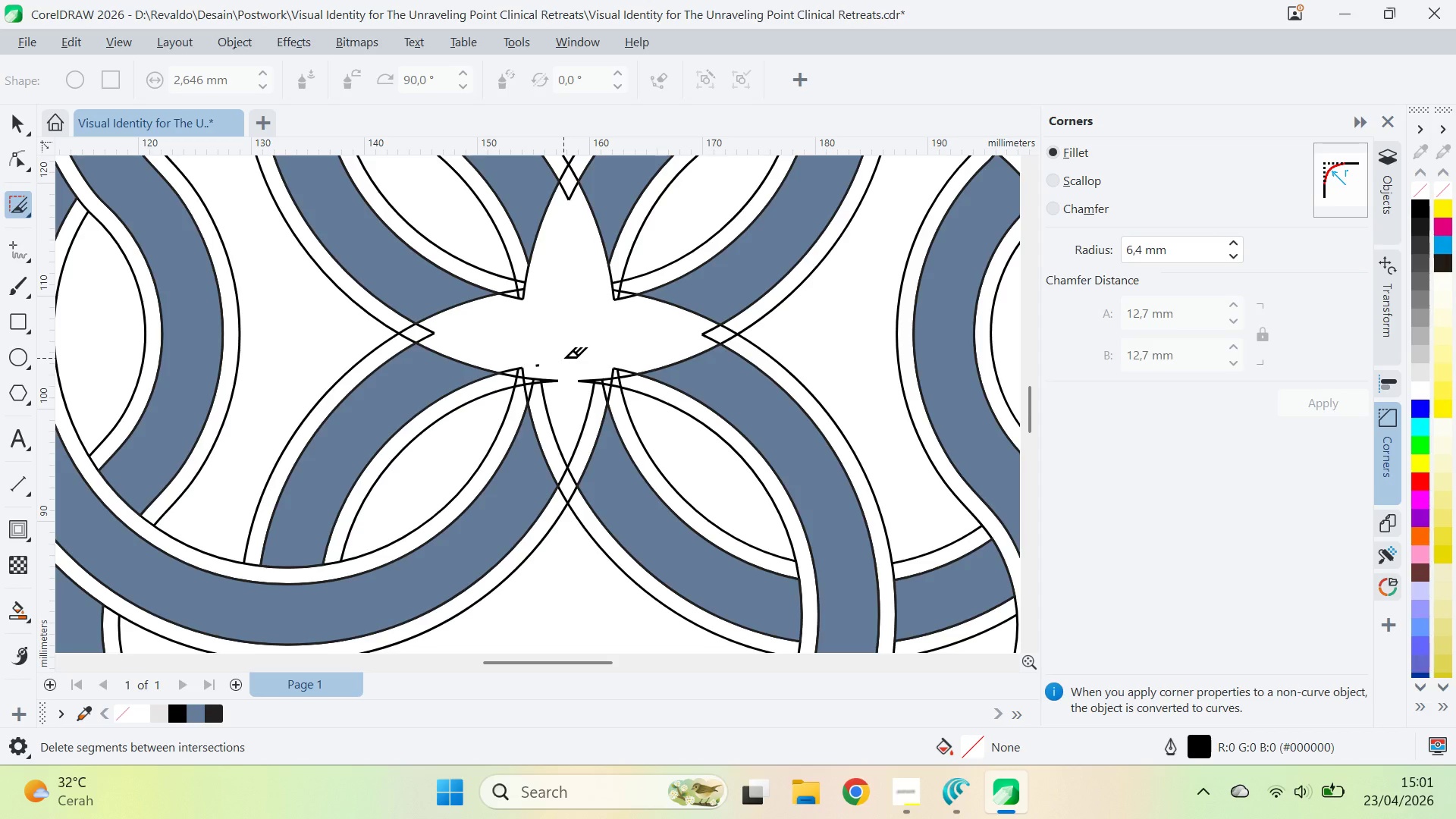 
hold_key(key=ShiftLeft, duration=0.41)
 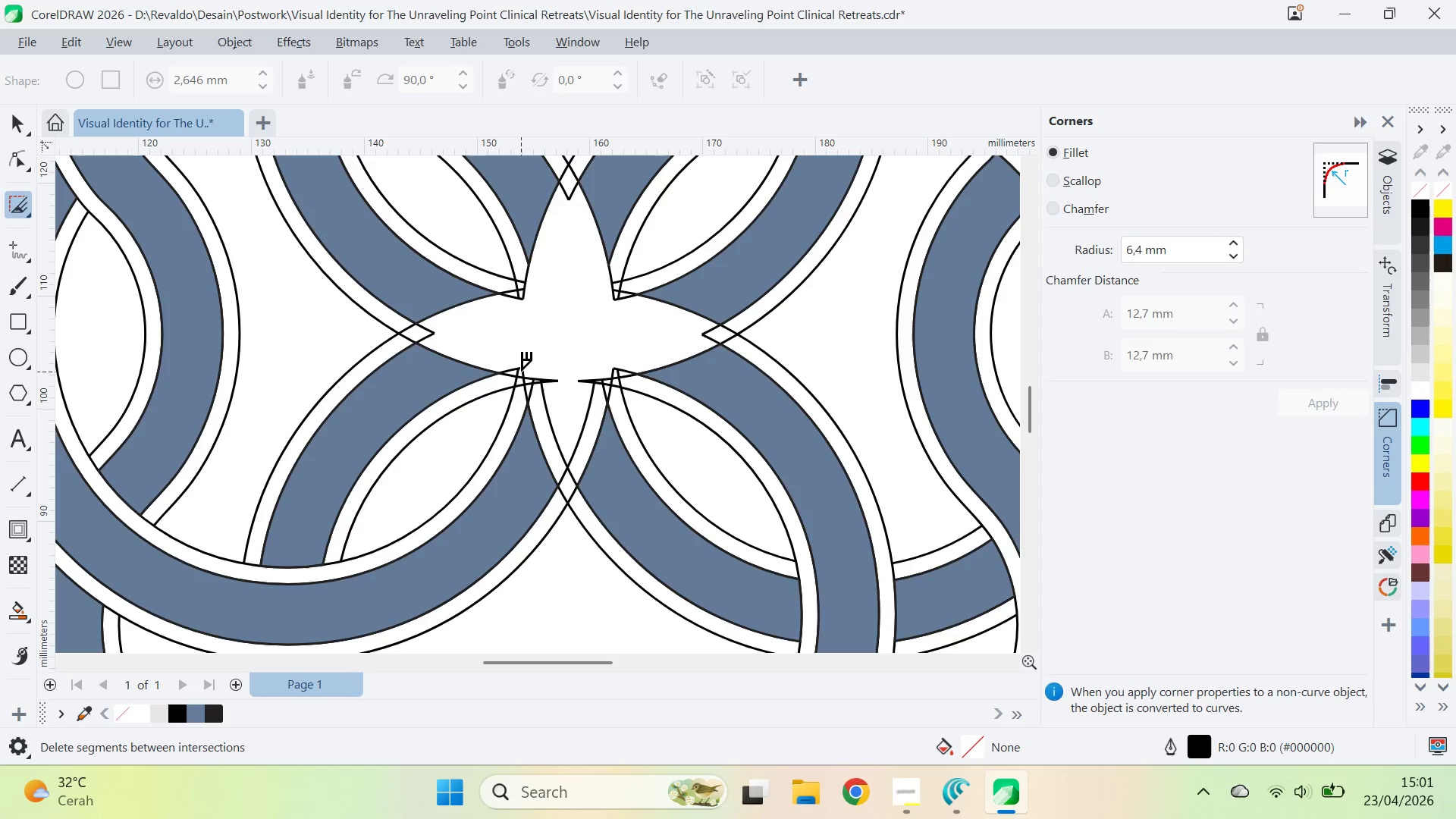 
left_click([521, 371])
 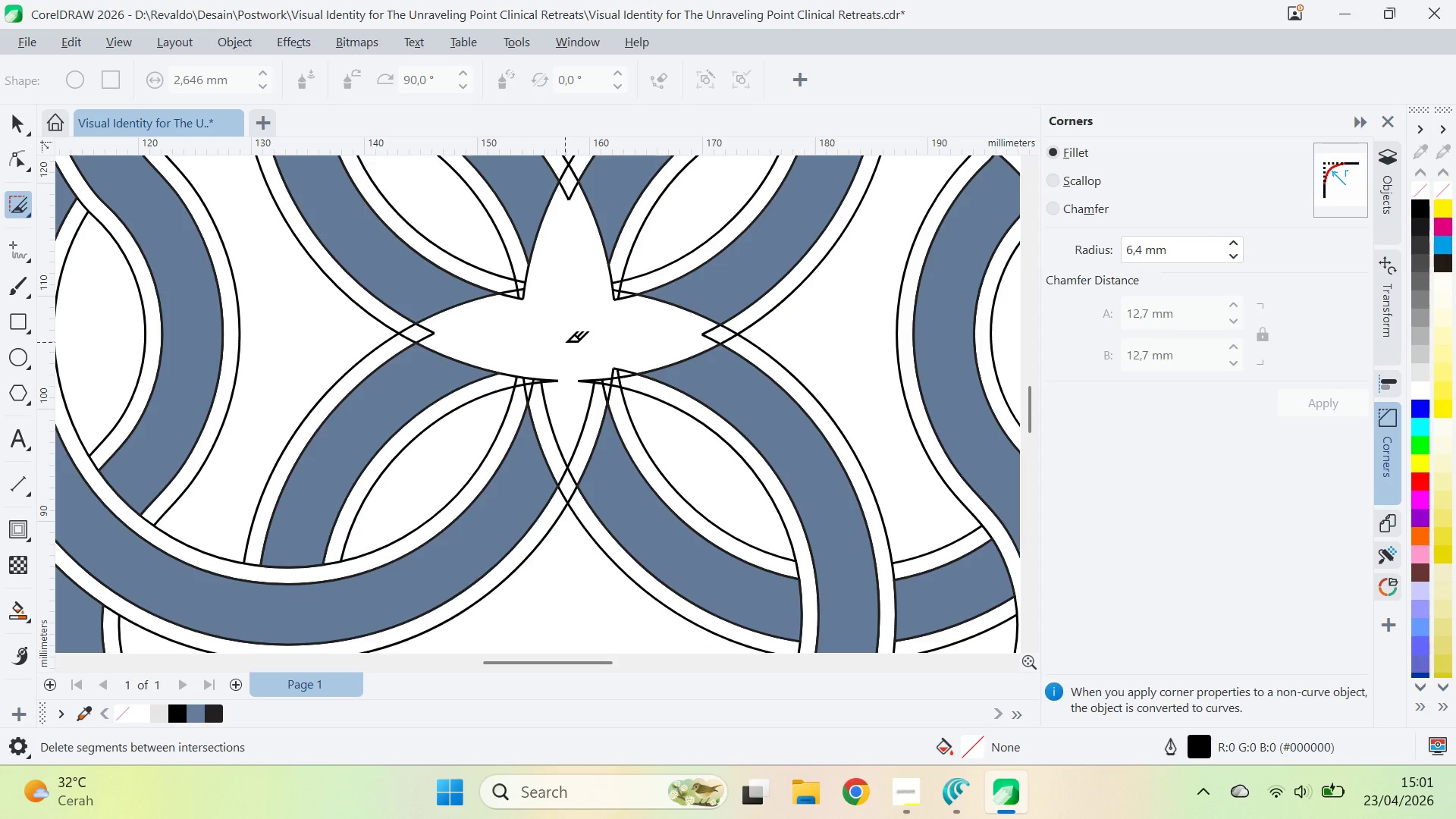 
wait(5.27)
 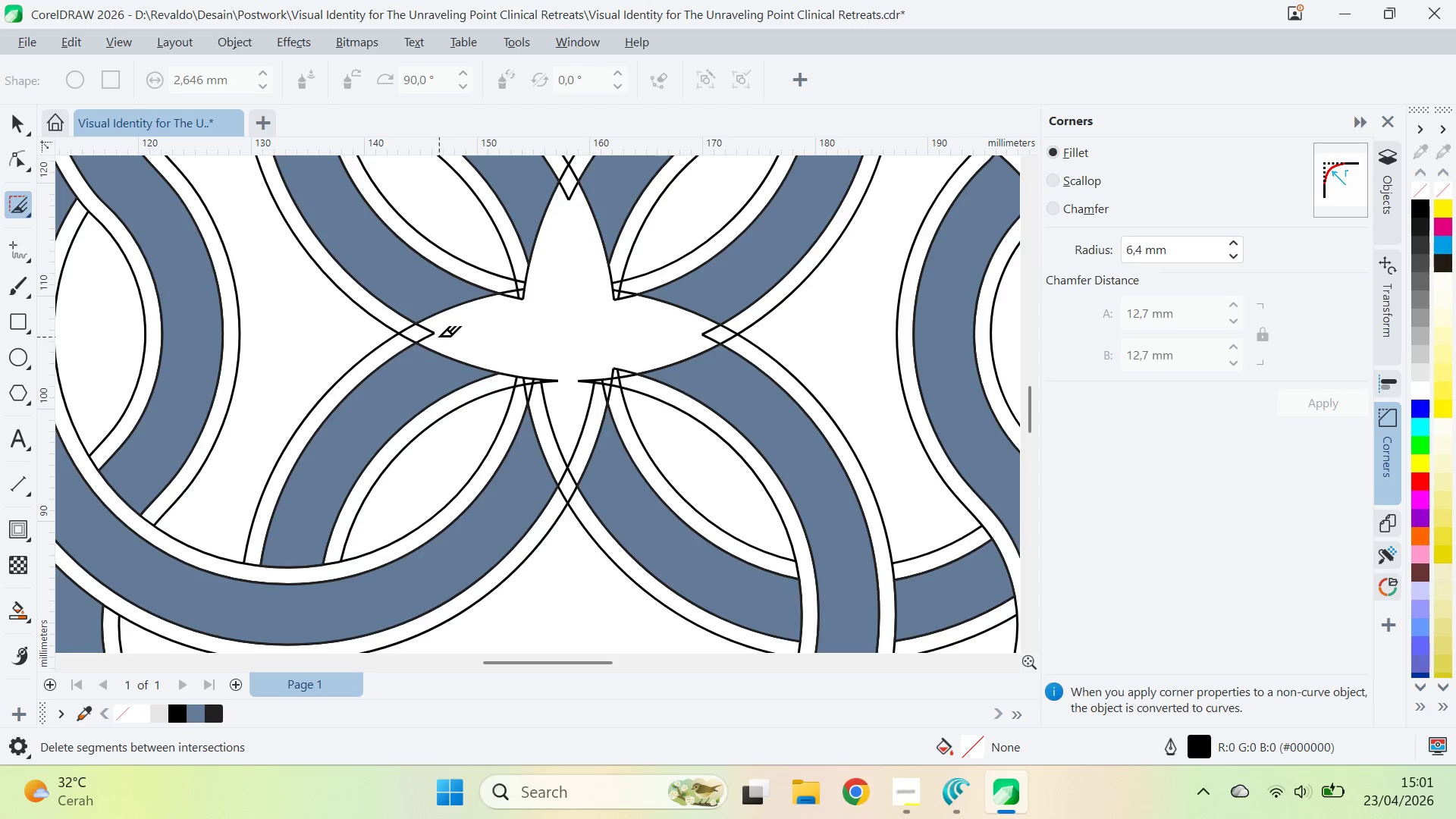 
left_click_drag(start_coordinate=[551, 381], to_coordinate=[548, 369])
 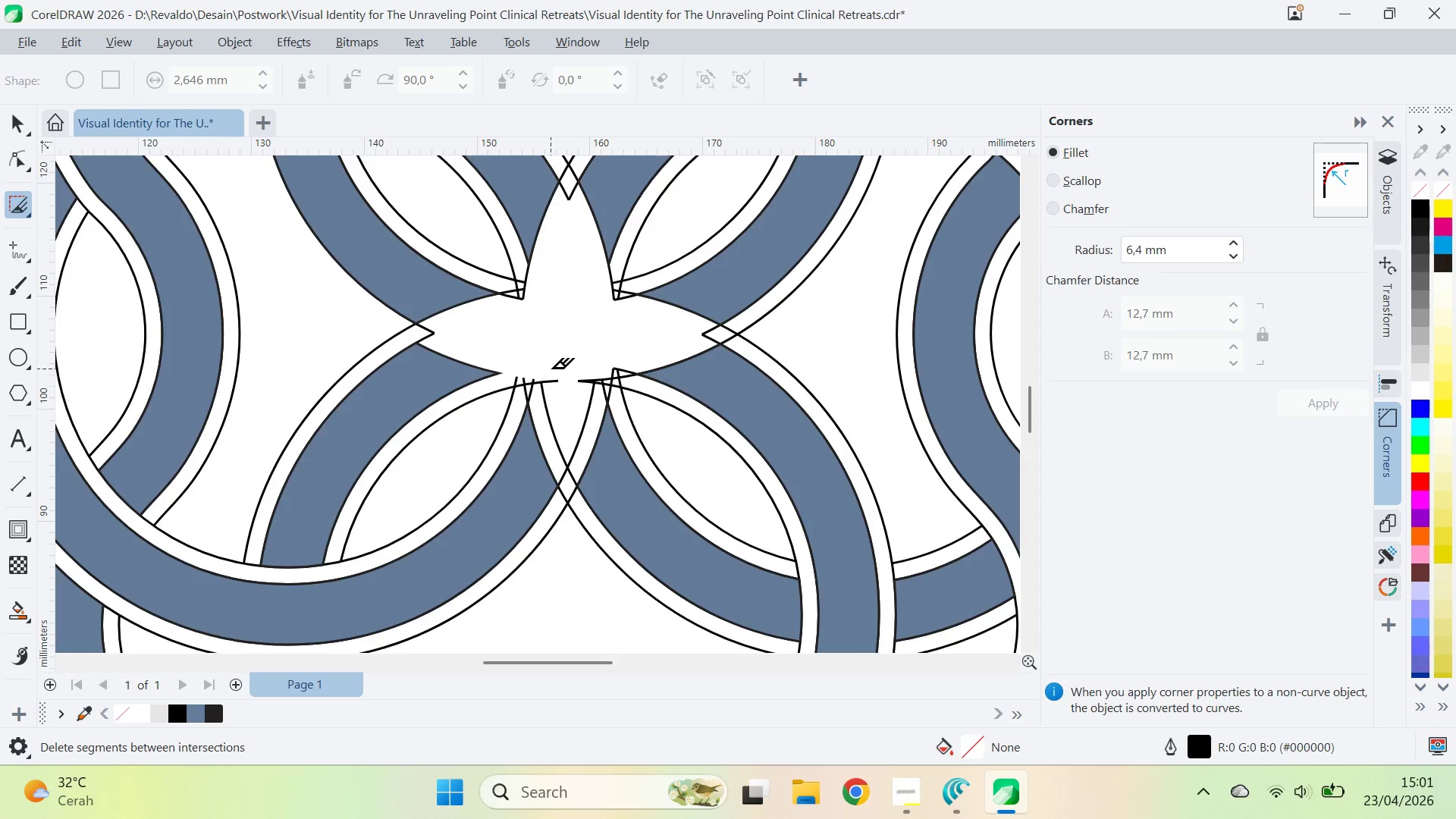 
key(Control+ControlLeft)
 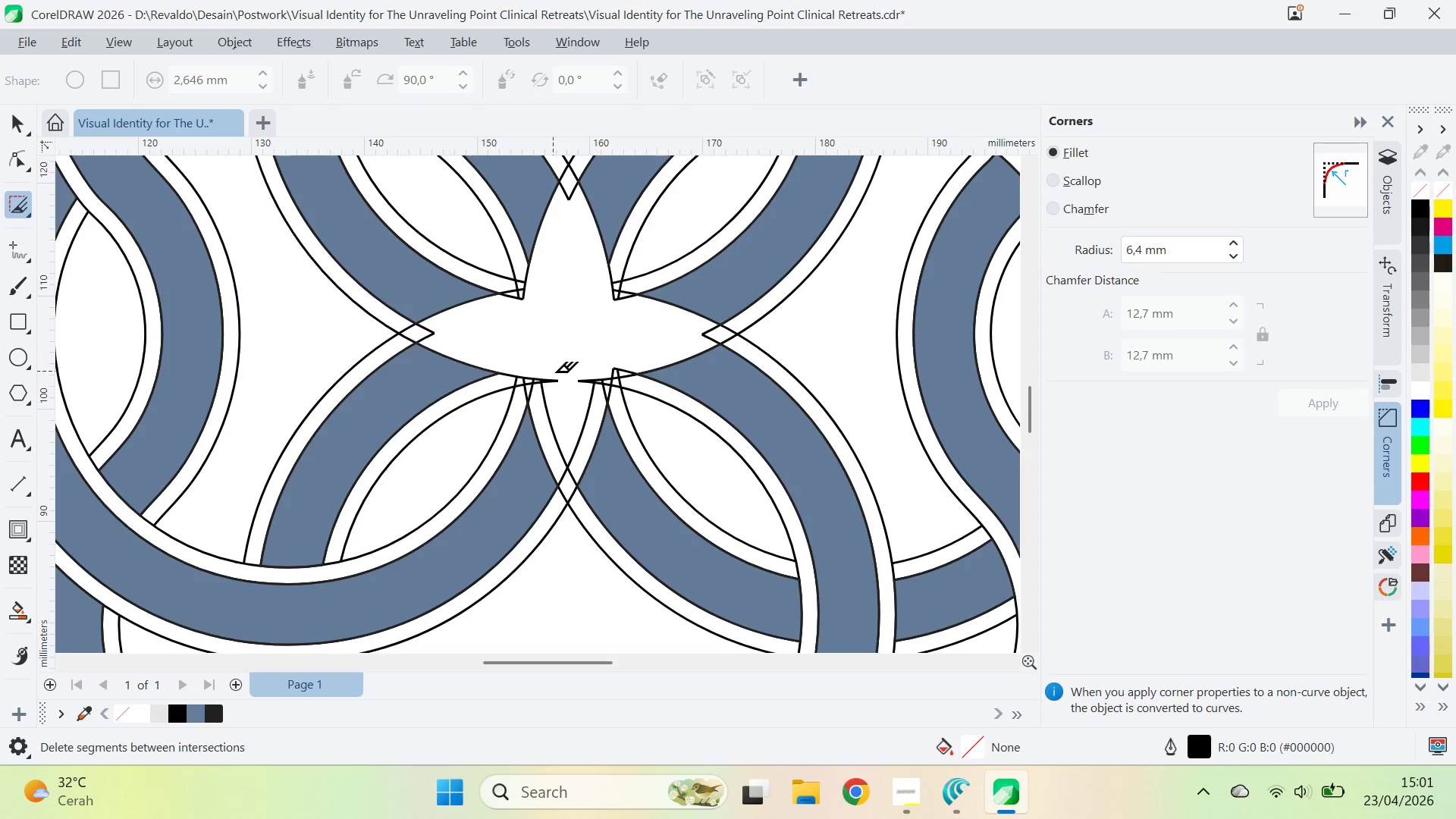 
key(Control+Z)
 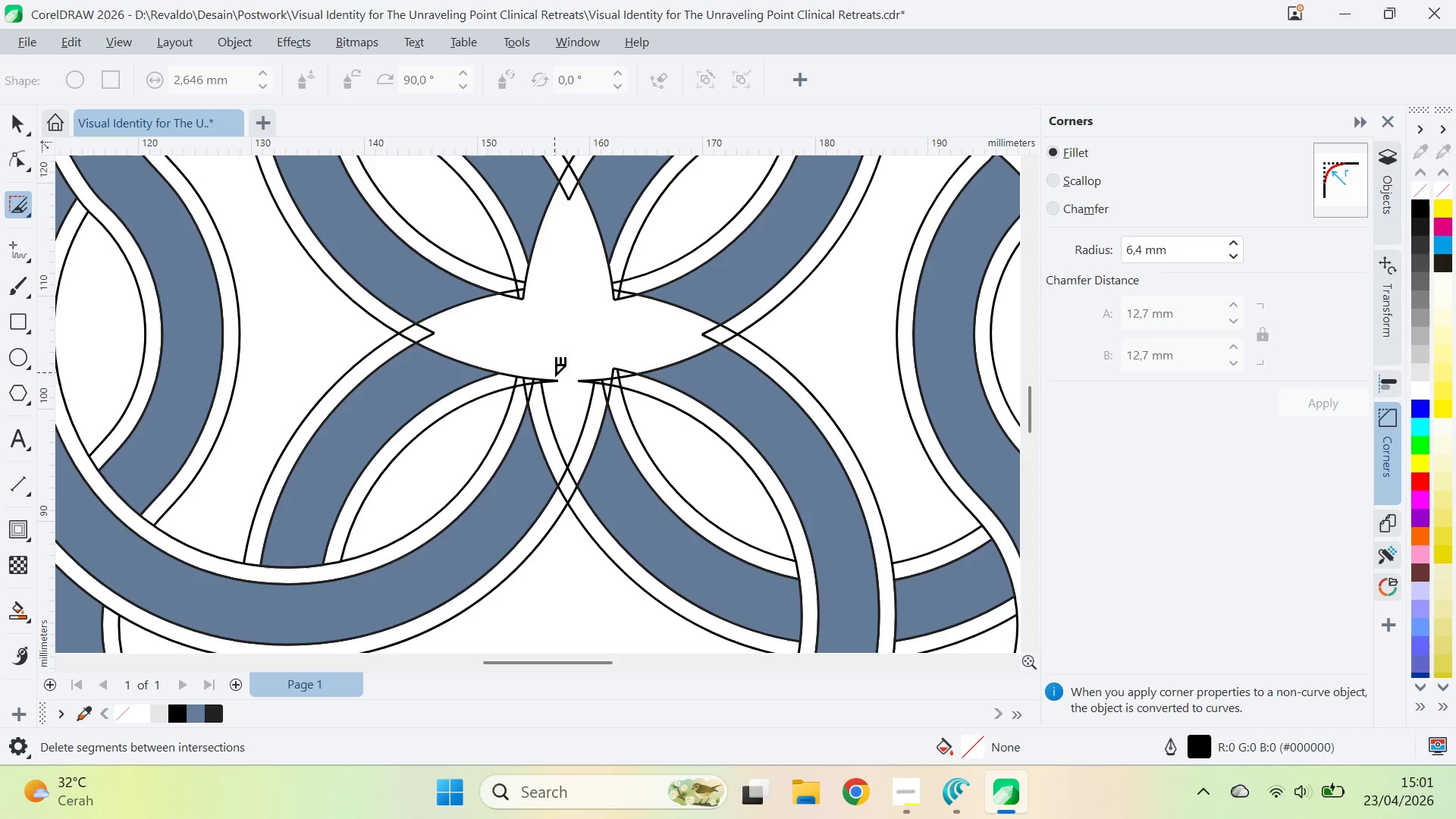 
left_click_drag(start_coordinate=[554, 372], to_coordinate=[557, 396])
 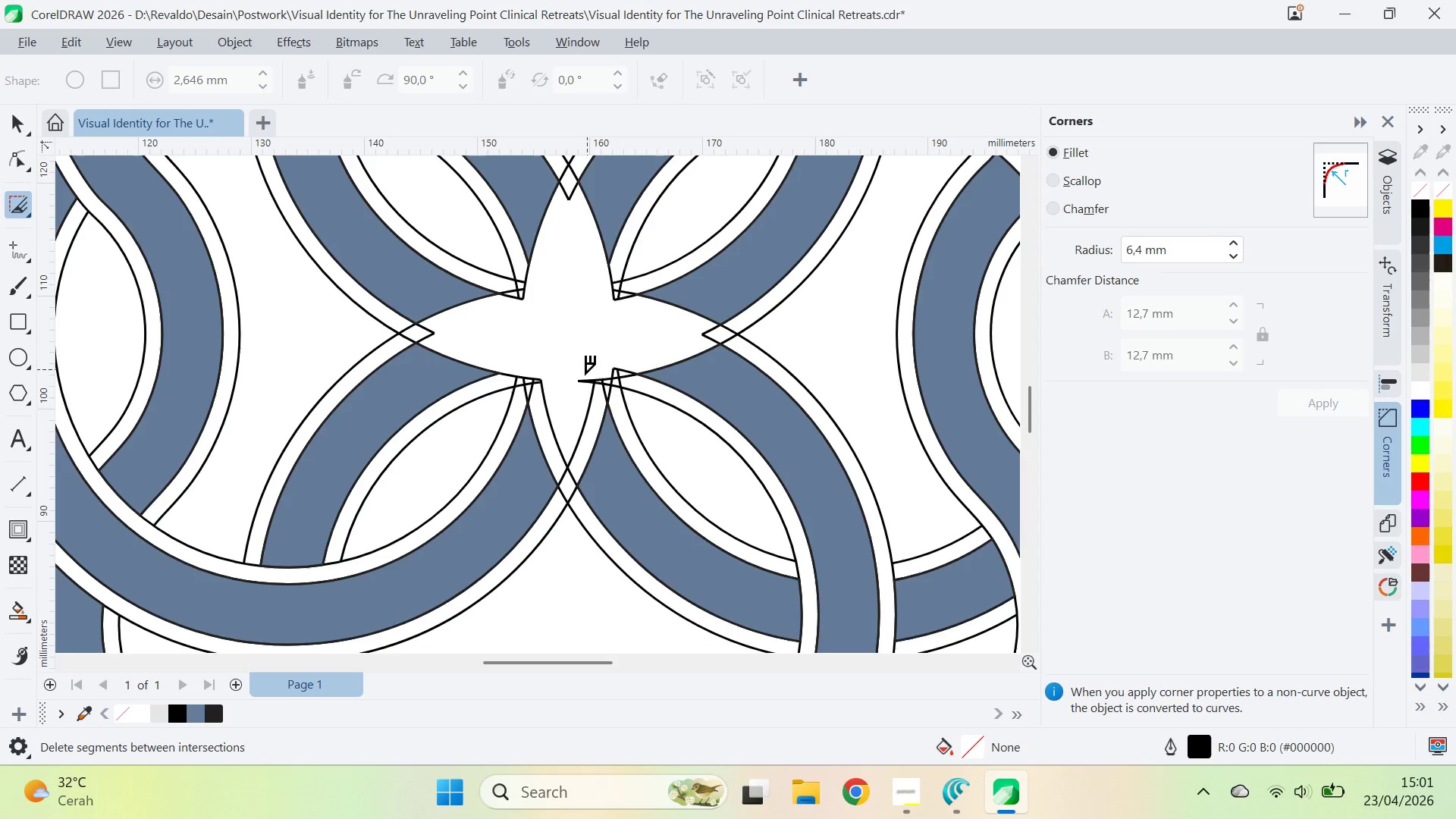 
left_click_drag(start_coordinate=[587, 369], to_coordinate=[579, 391])
 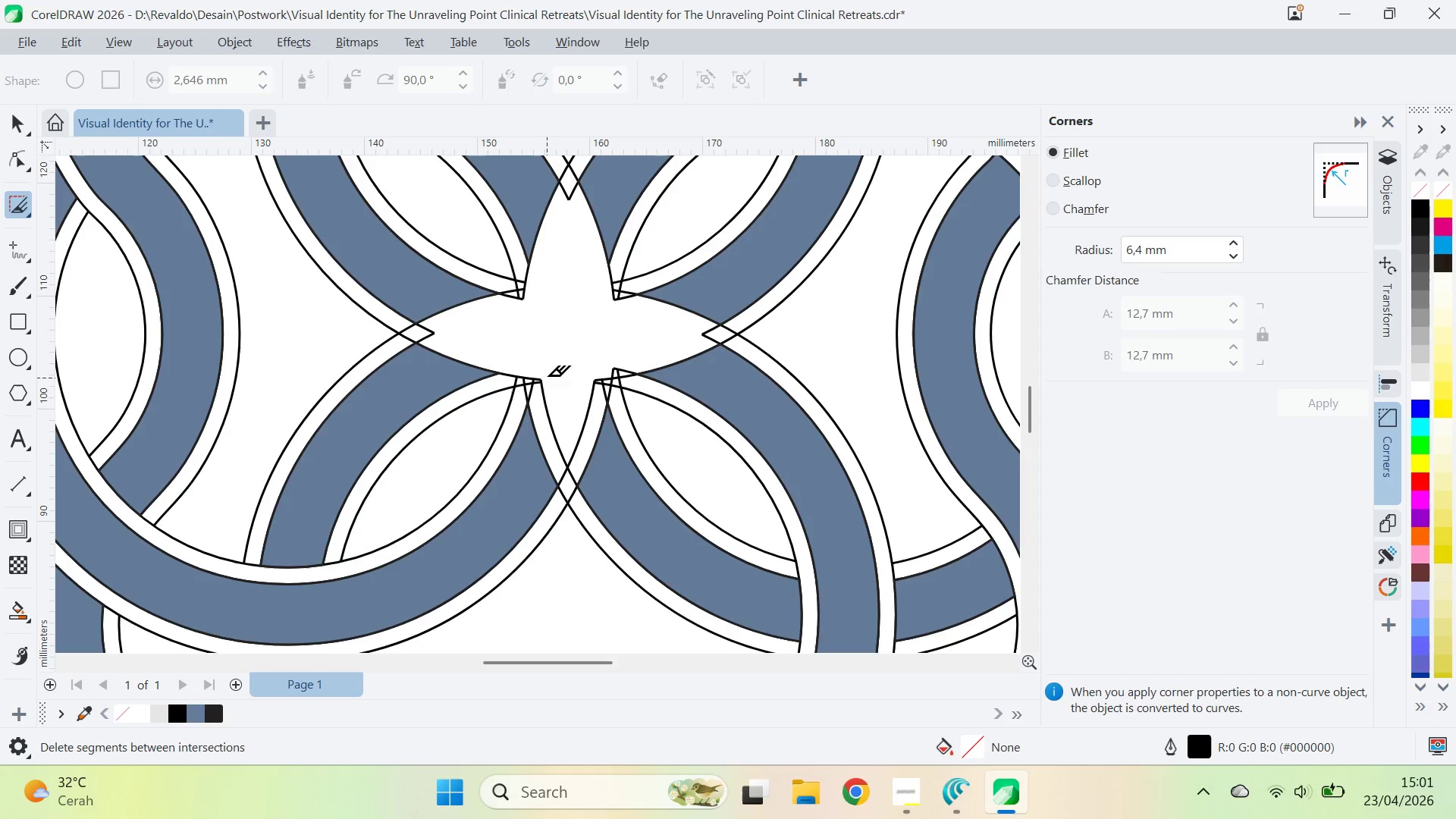 
key(Control+Z)
 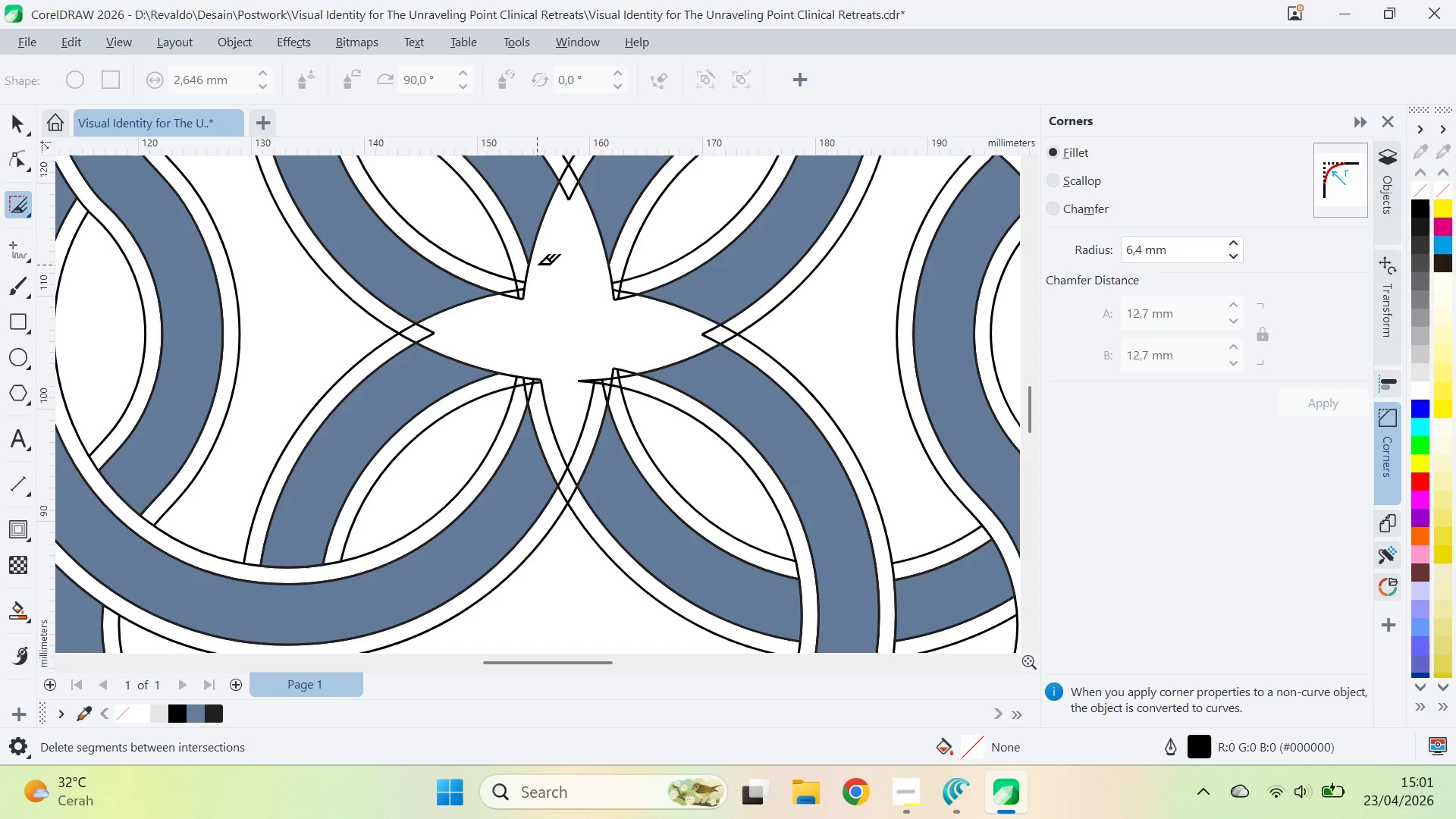 
key(Control+Z)
 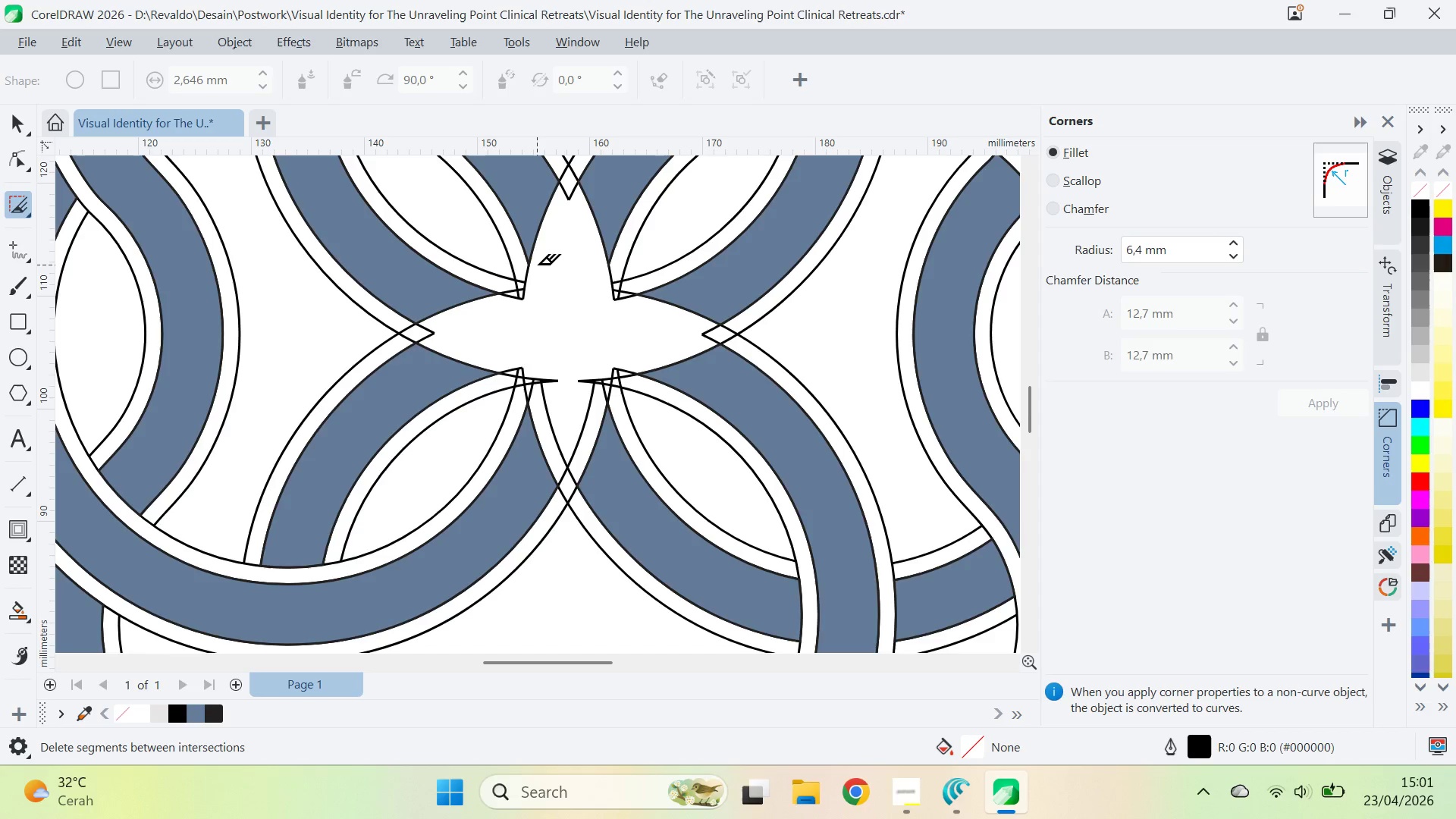 
hold_key(key=Z, duration=0.59)
 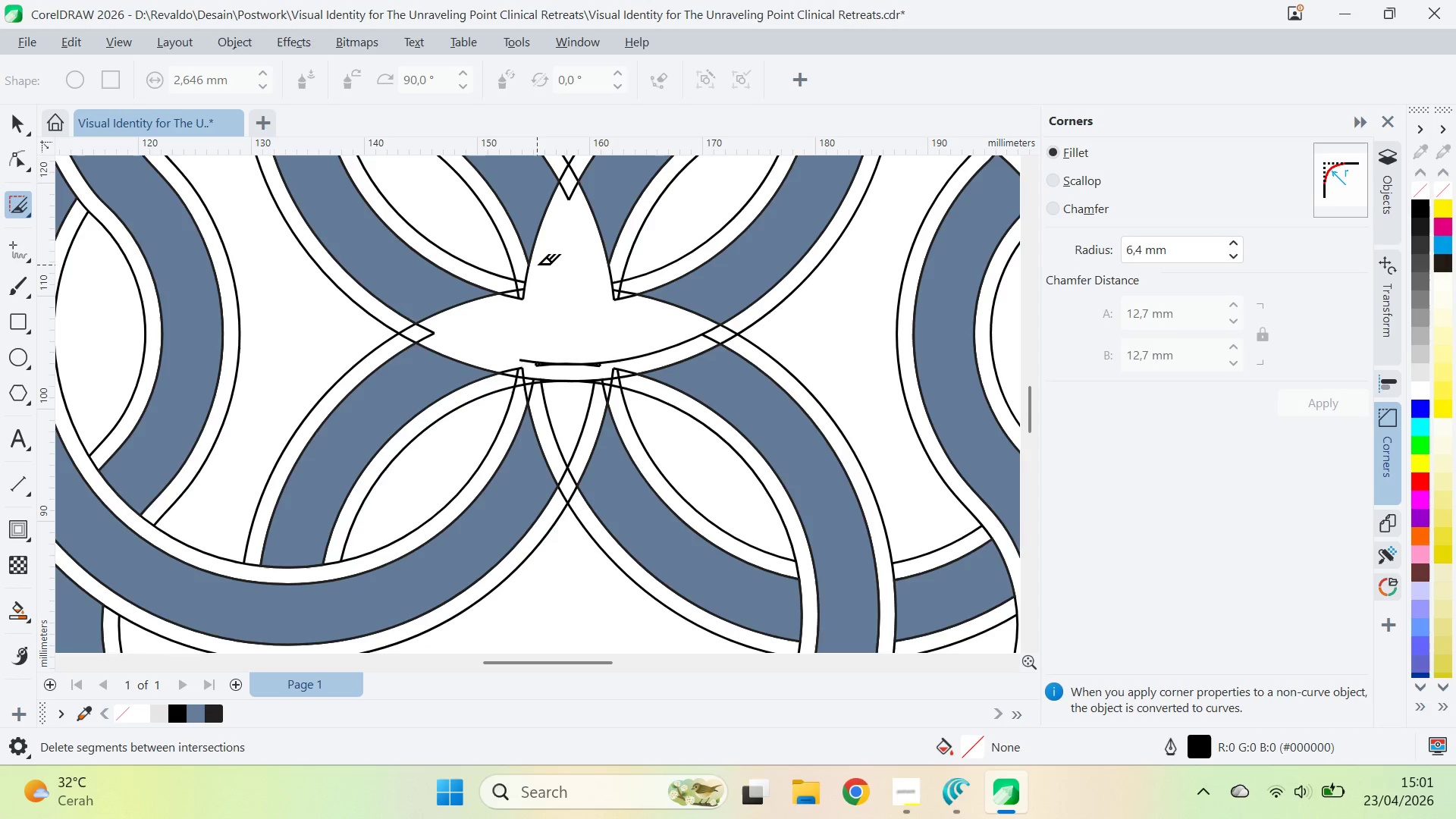 
key(Control+Z)
 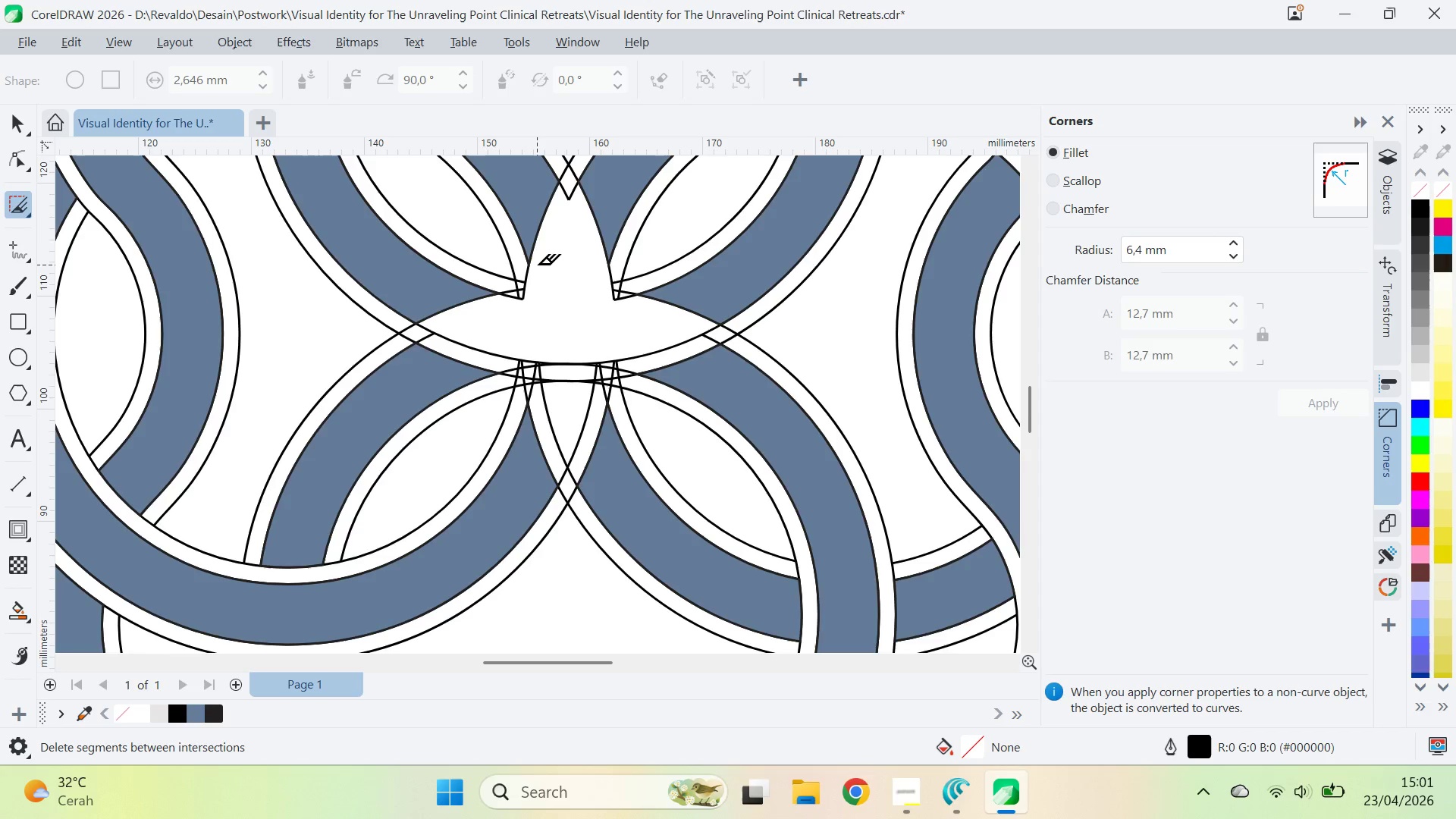 
key(Control+Z)
 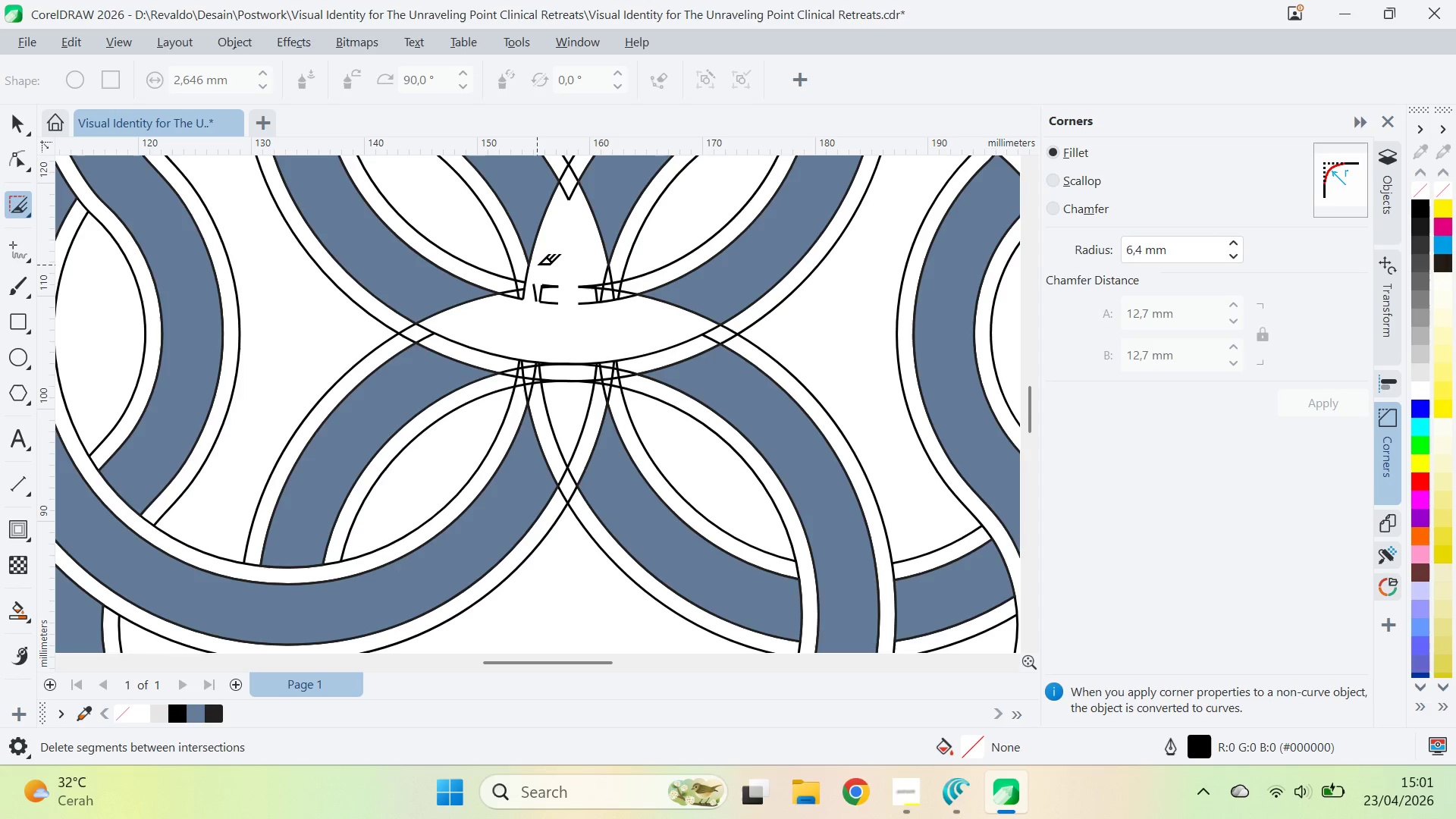 
key(Control+Z)
 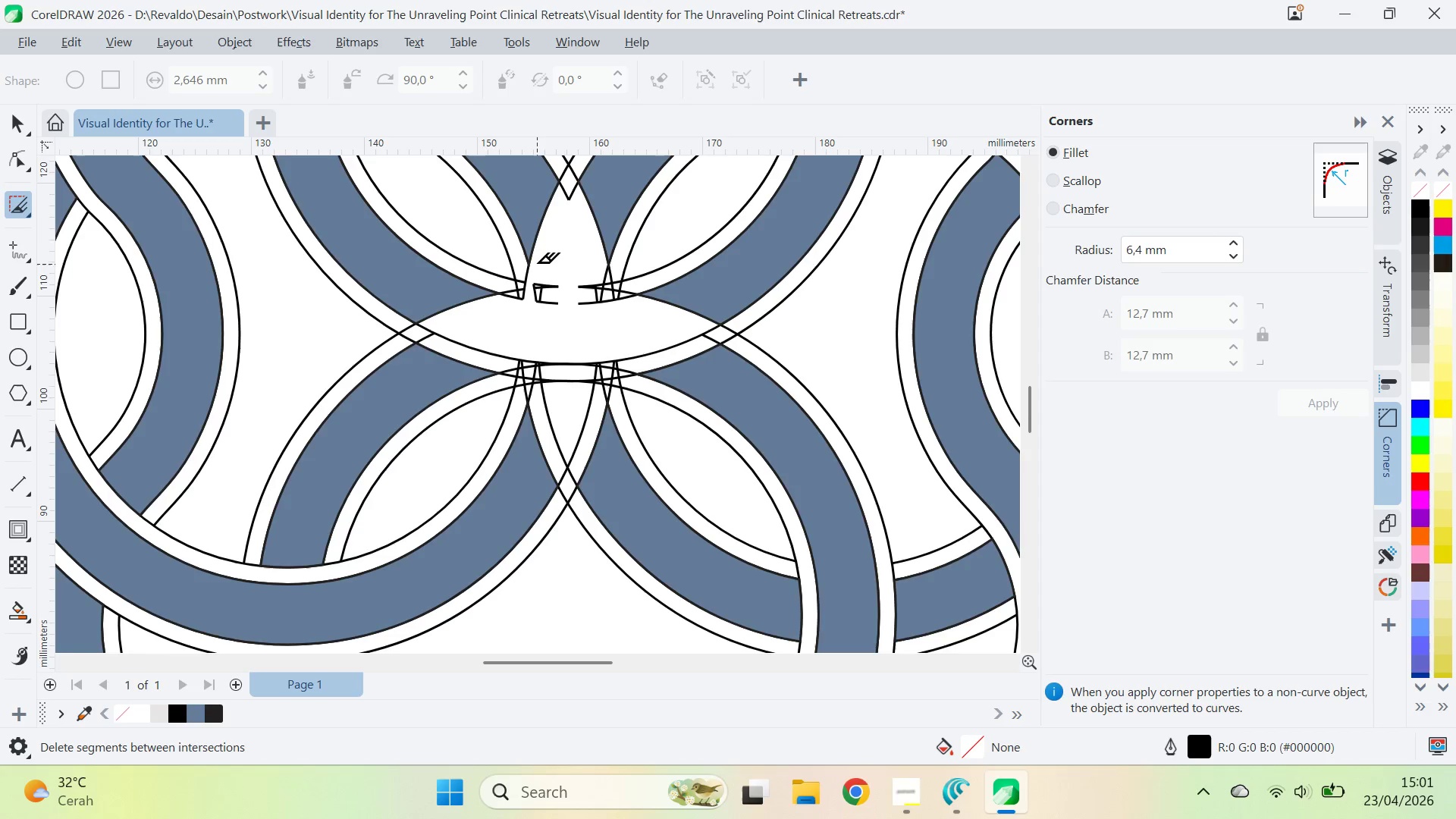 
key(Control+Z)
 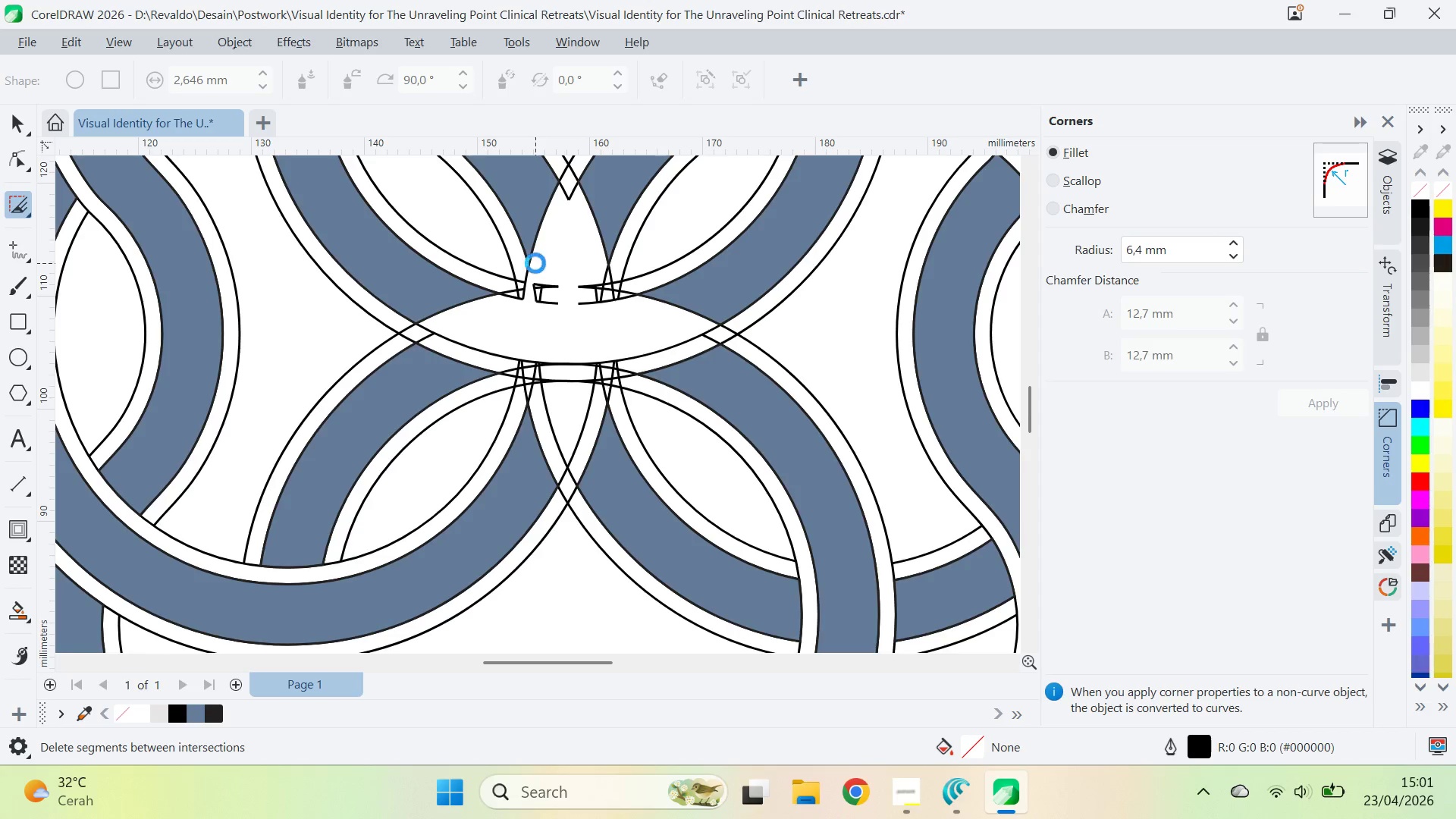 
key(Control+Z)
 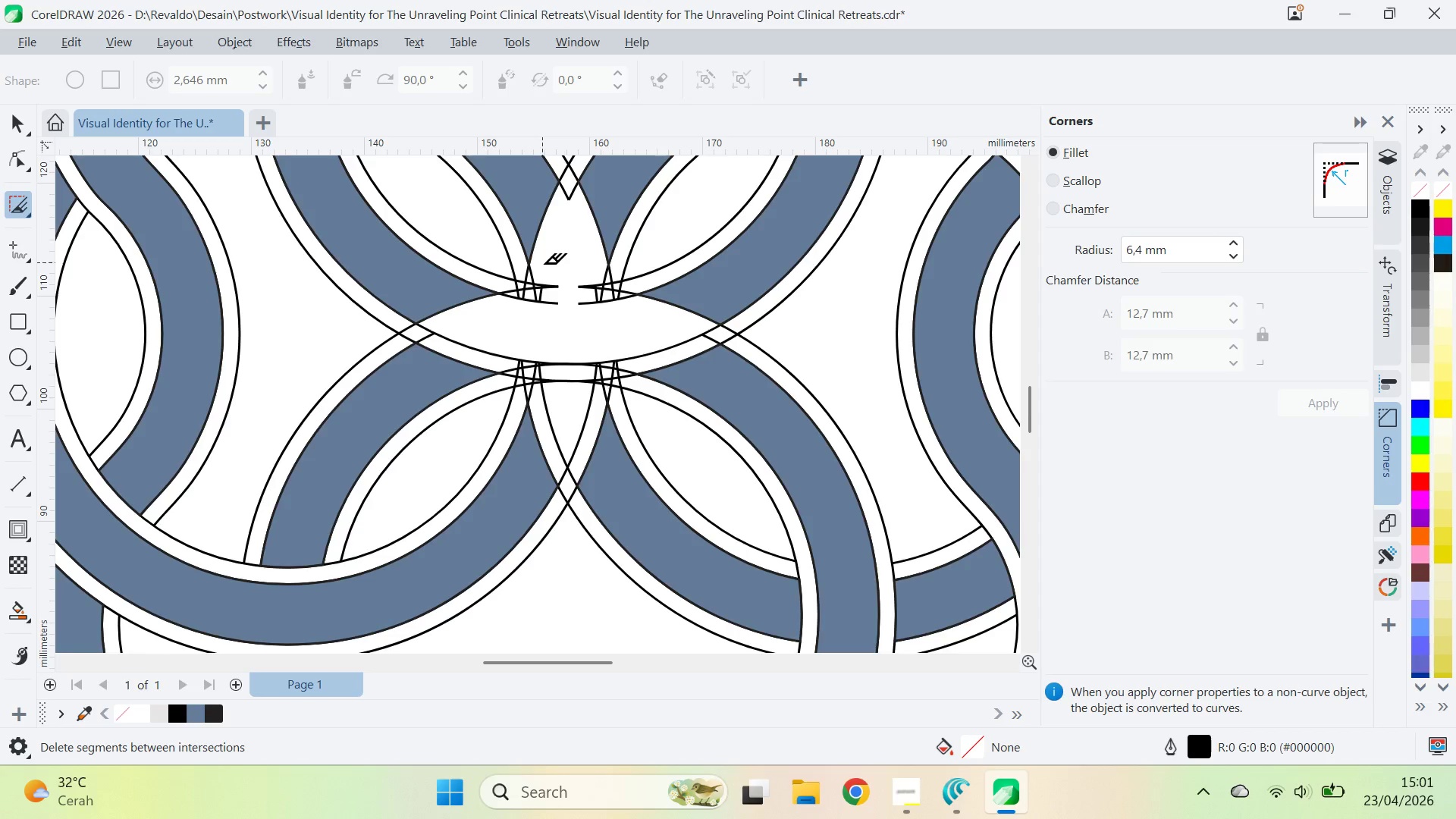 
hold_key(key=AltLeft, duration=13.12)
left_click_drag(start_coordinate=[539, 278], to_coordinate=[552, 316])
 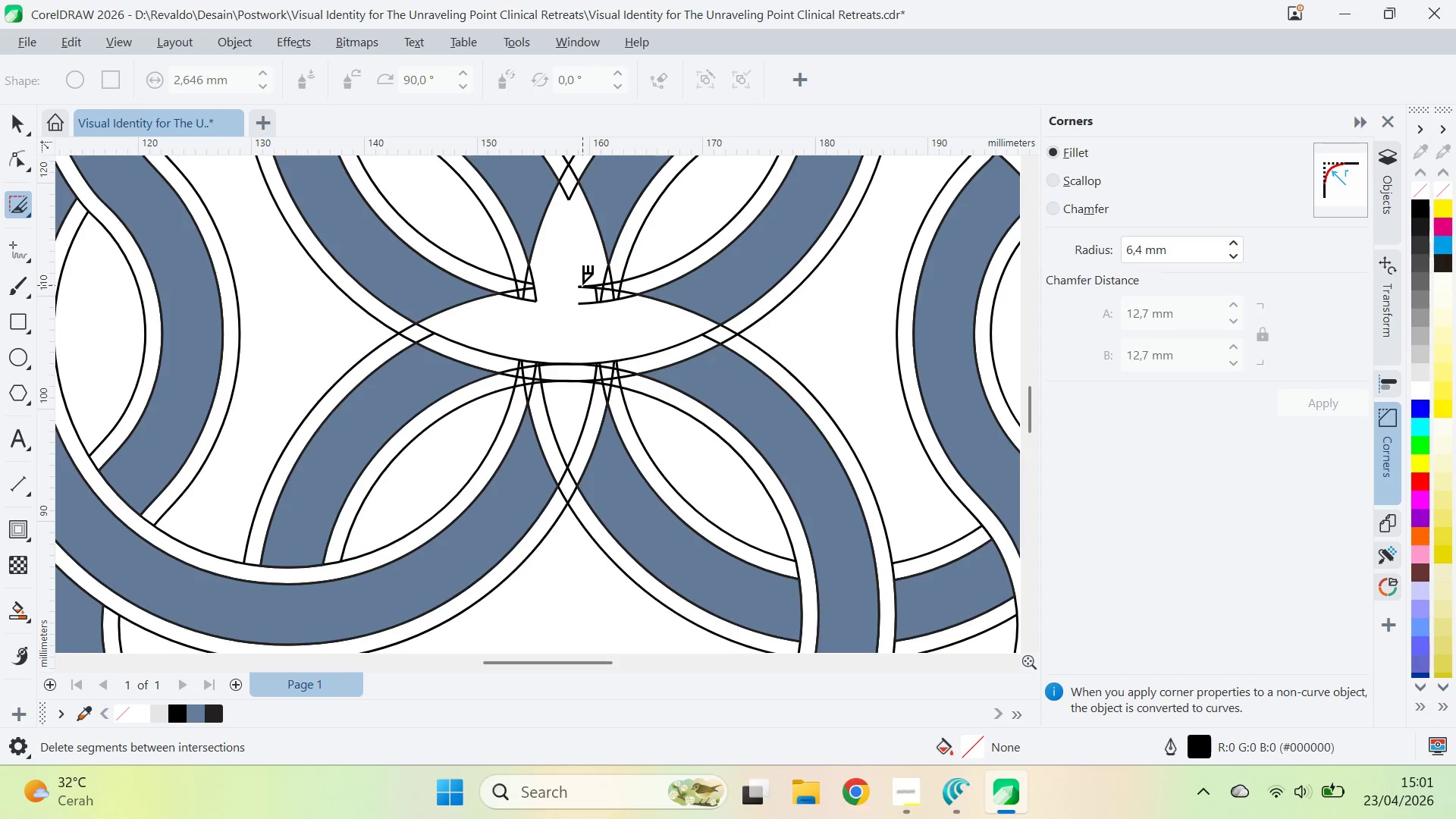 
left_click([598, 290])
 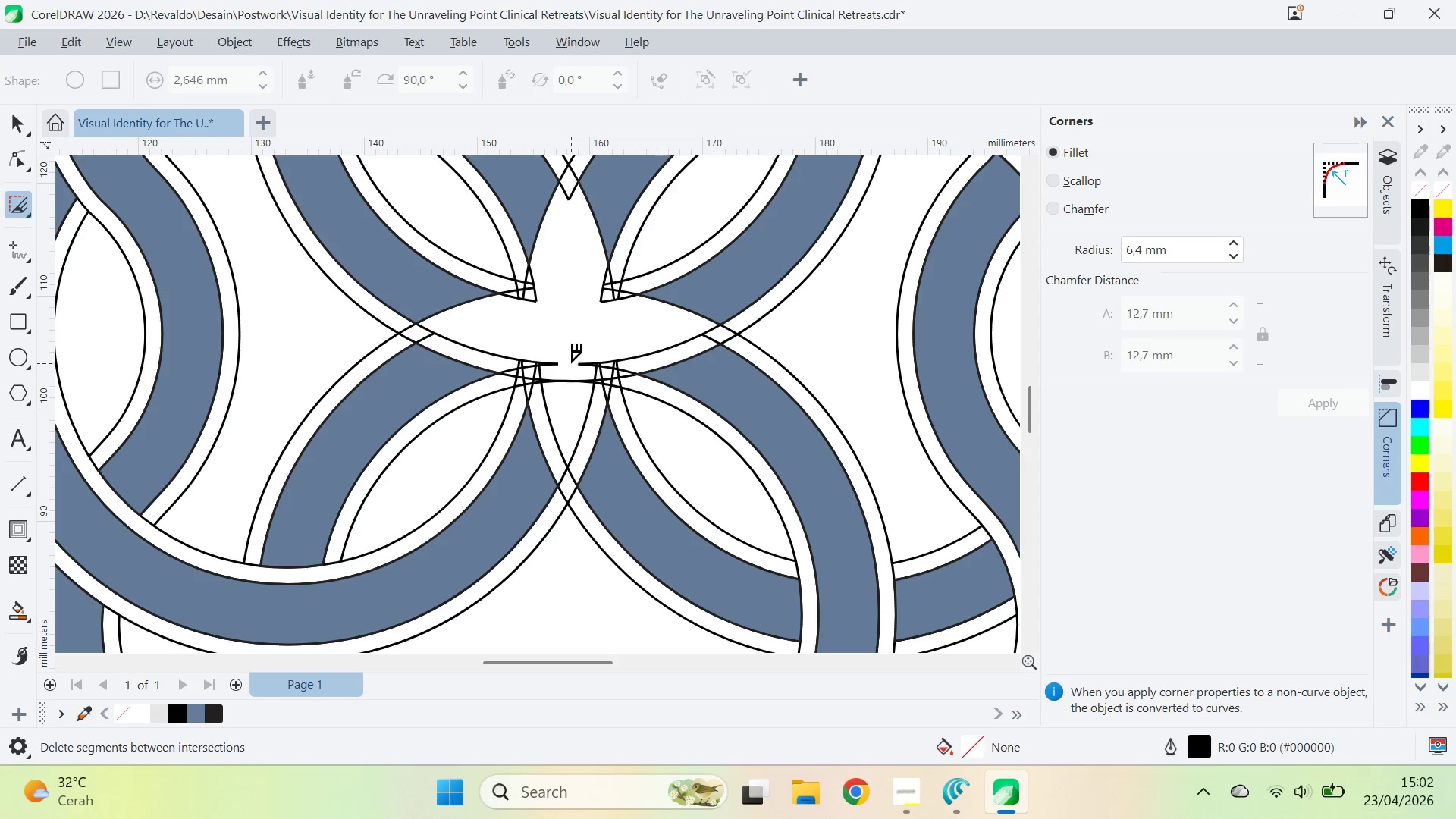 
double_click([551, 362])
 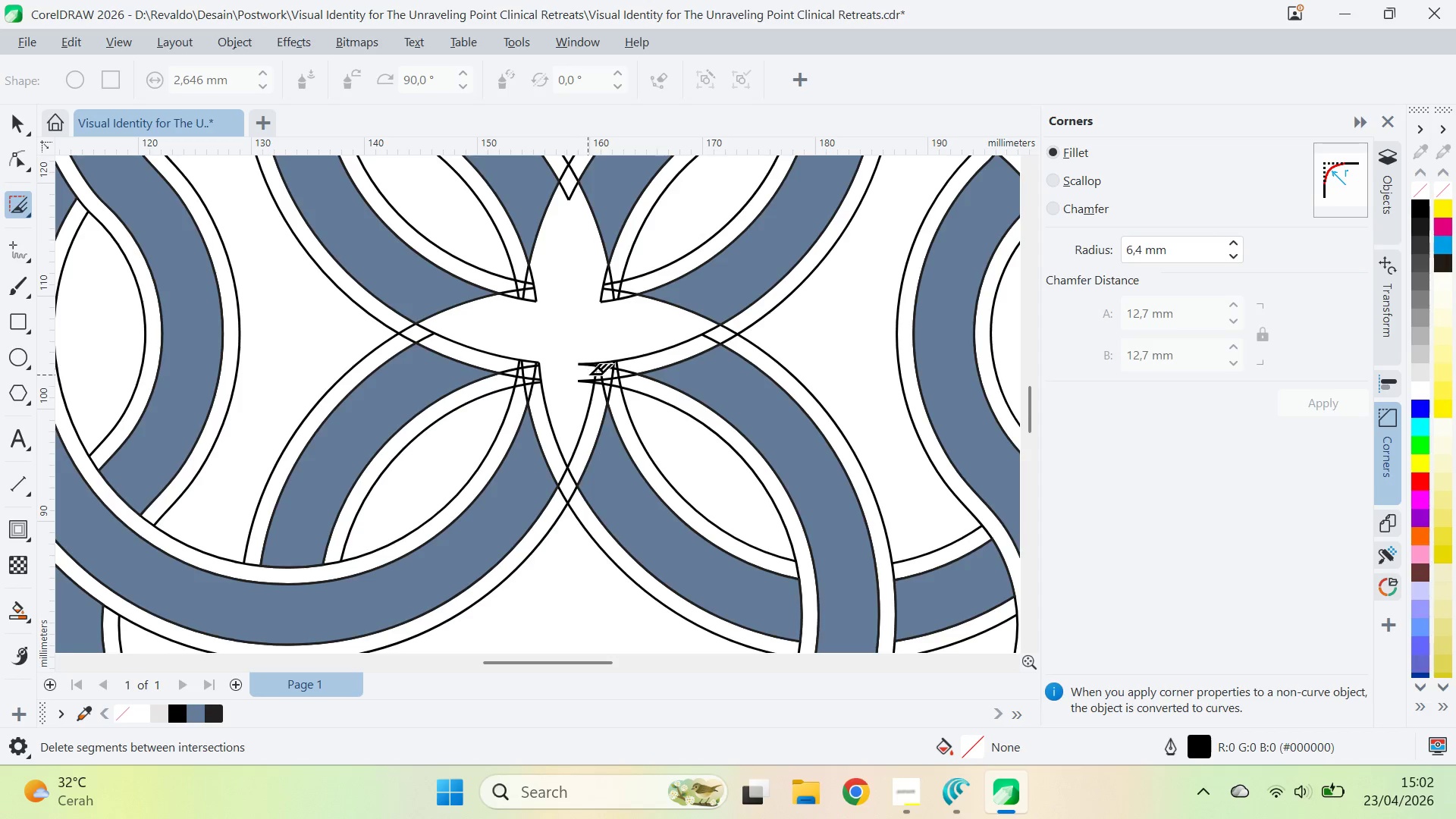 
double_click([586, 365])
 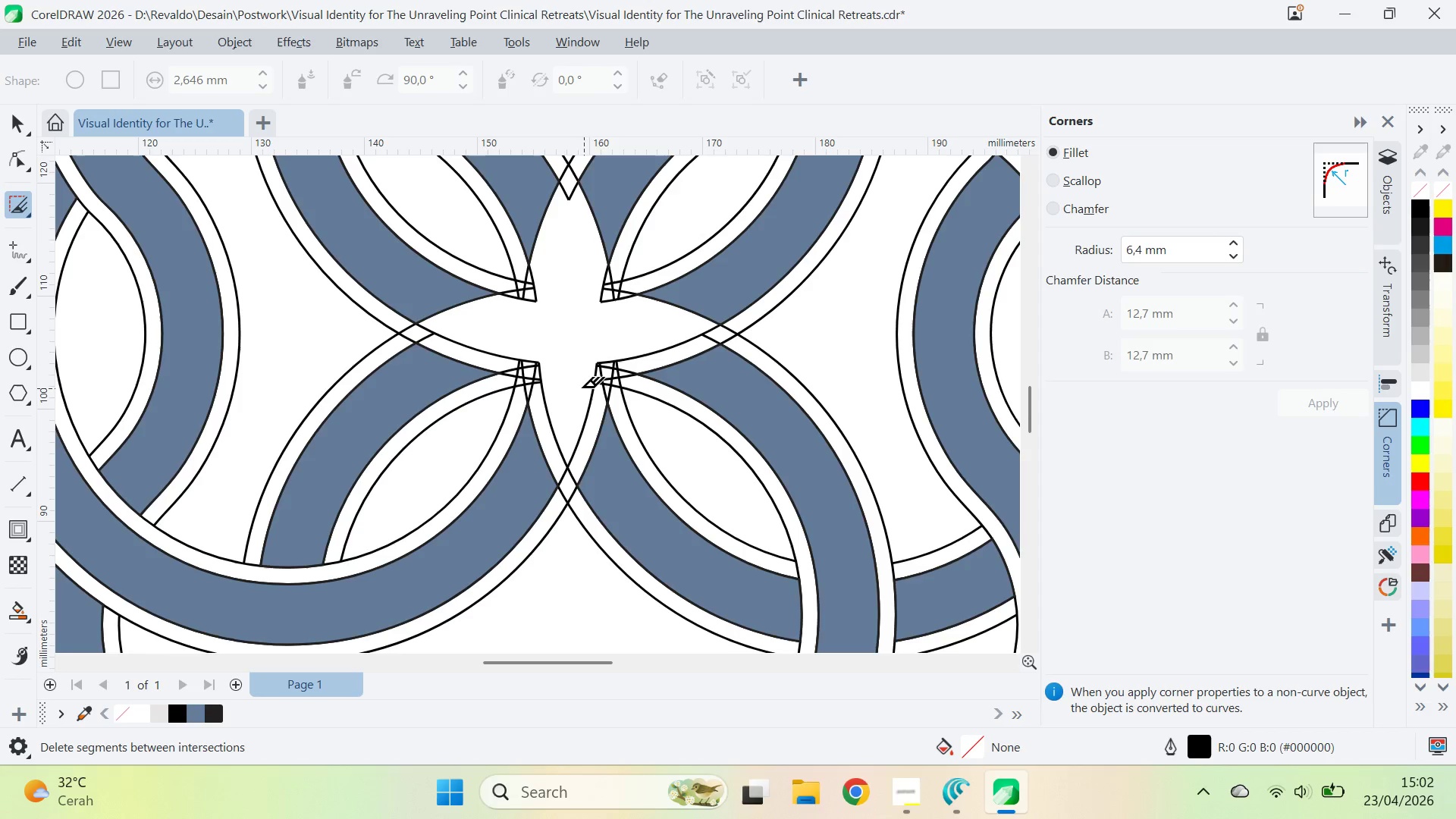 
hold_key(key=AltLeft, duration=1.88)
left_click([653, 355])
 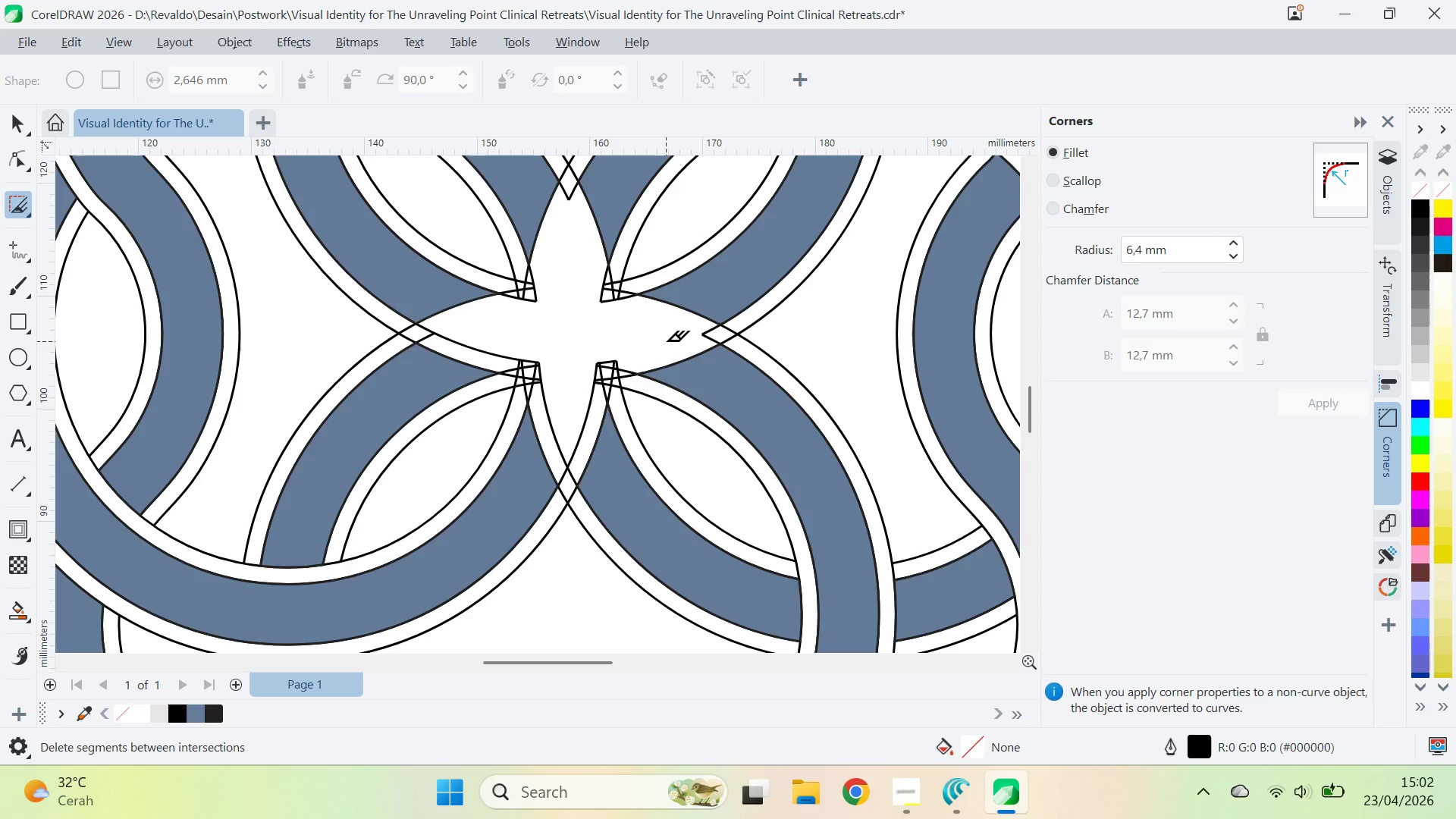 
key(Control+Z)
 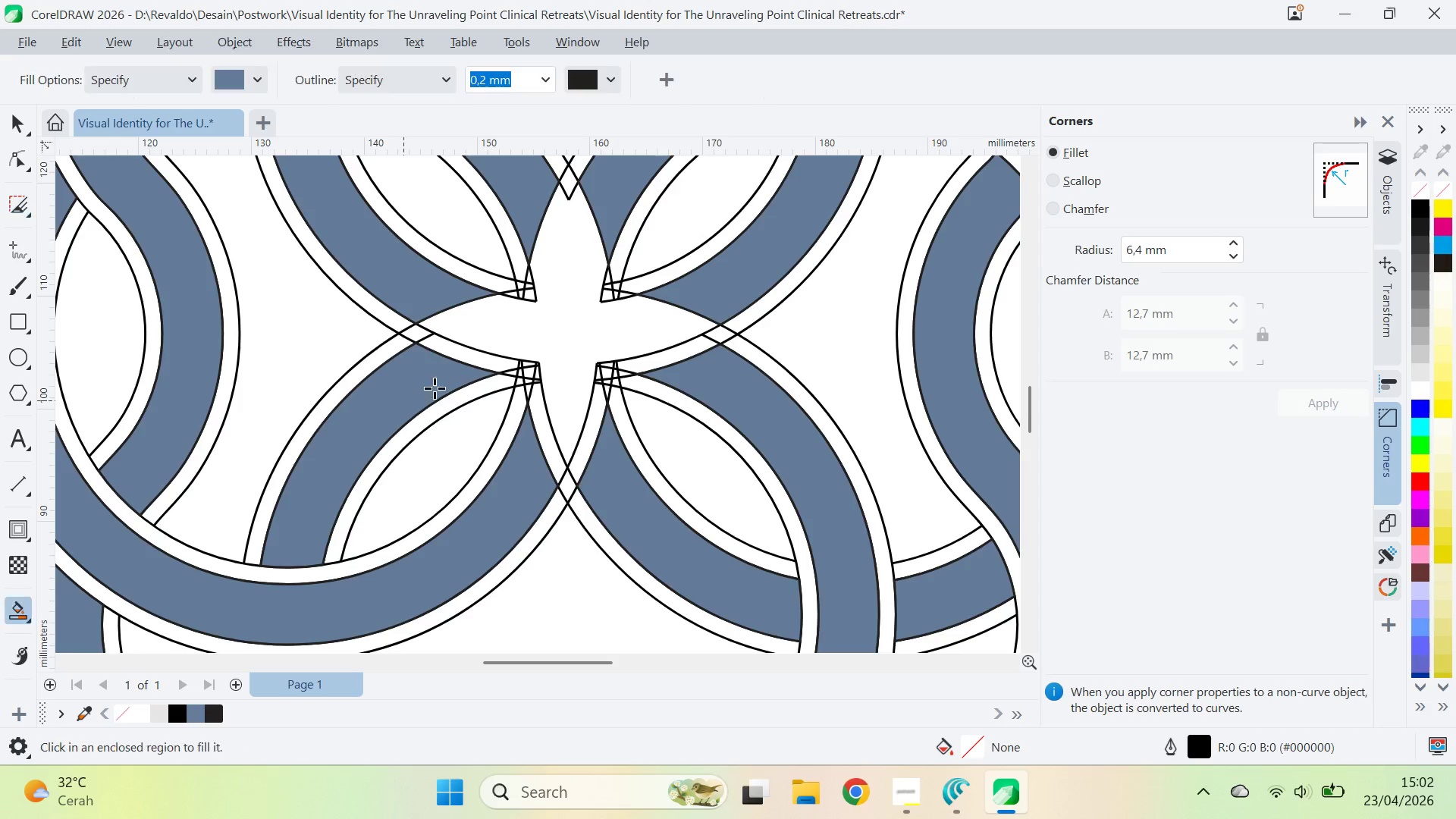 
wait(5.22)
 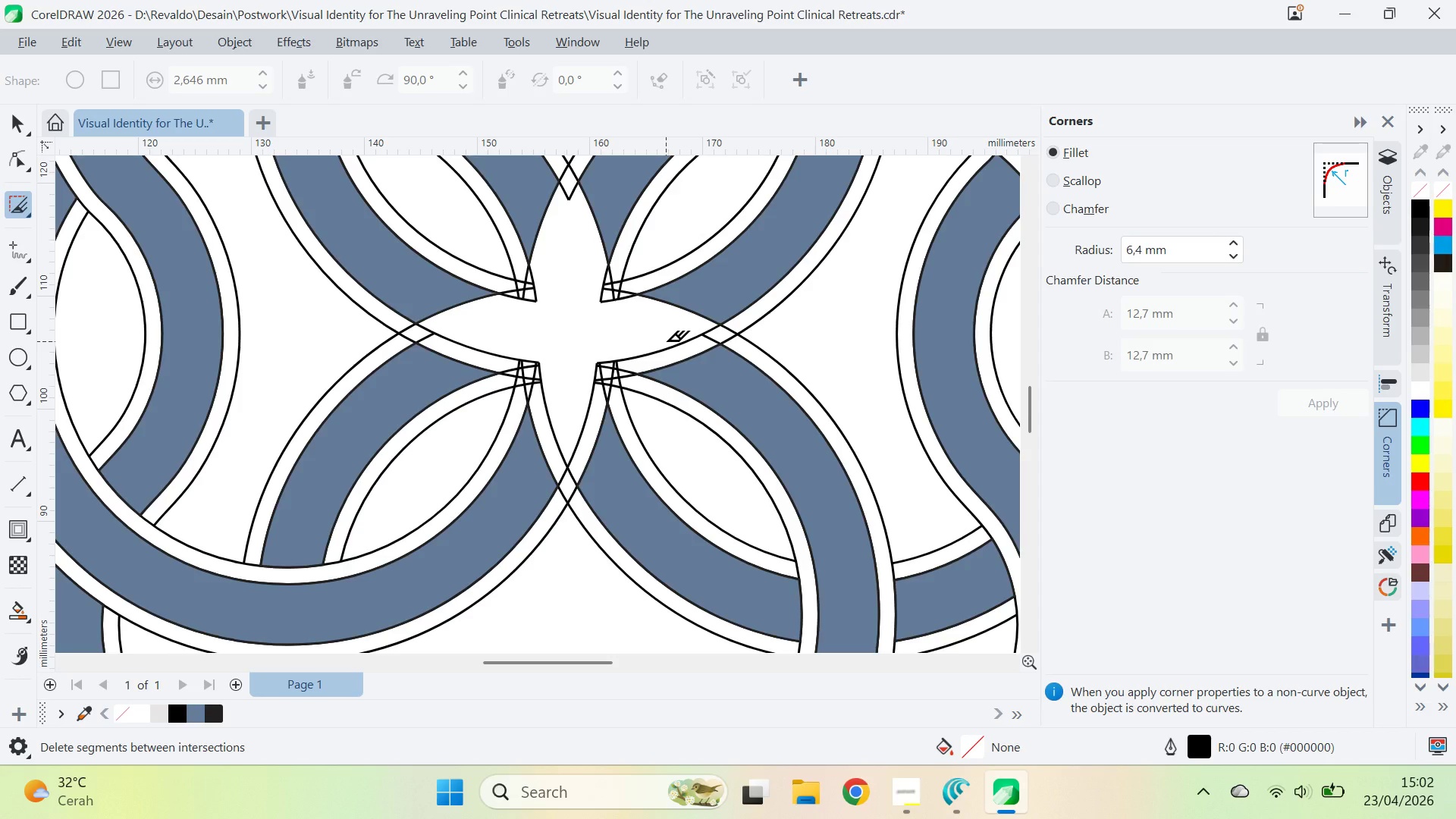 
key(Control+Z)
 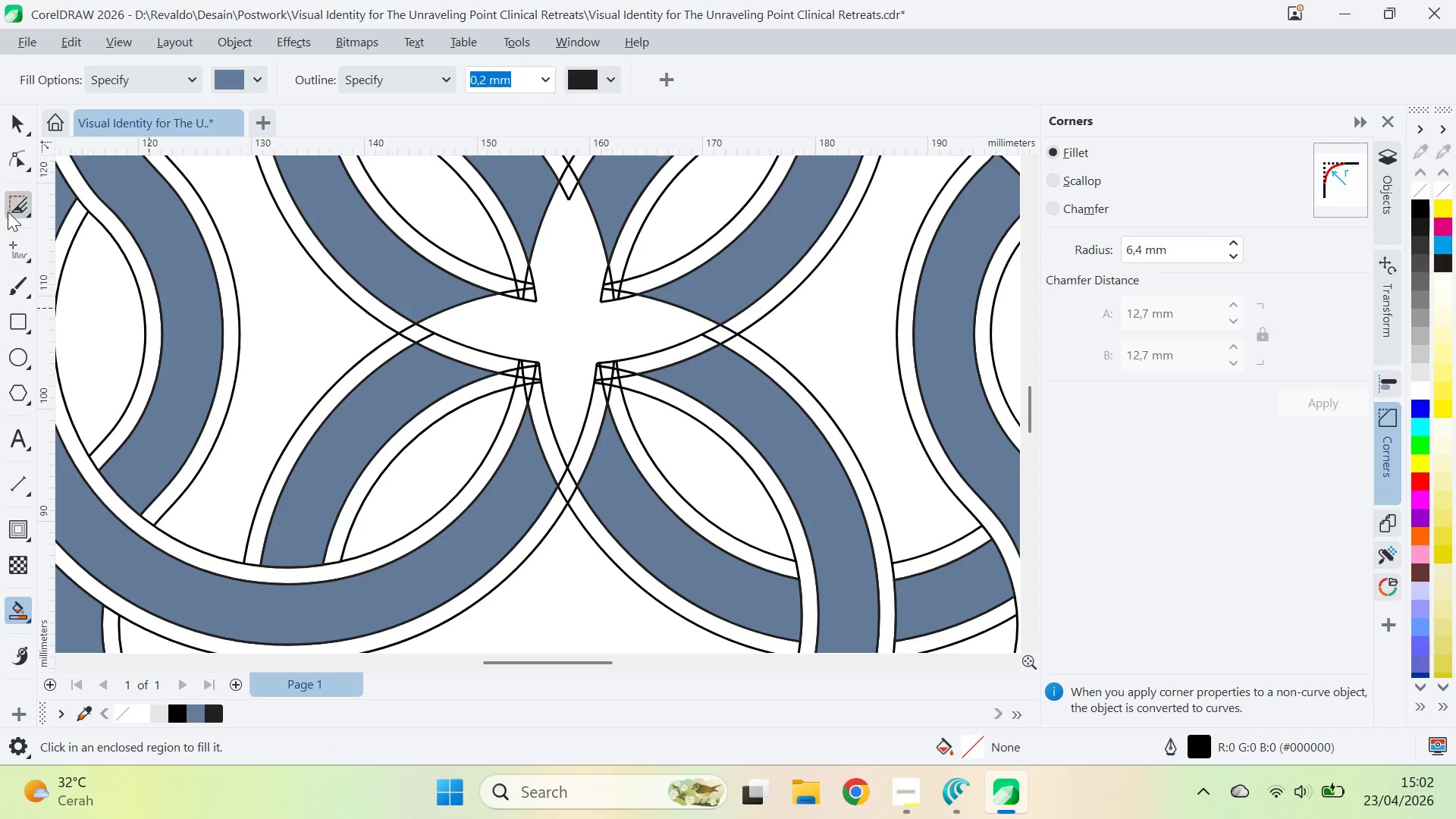 
left_click([11, 209])
 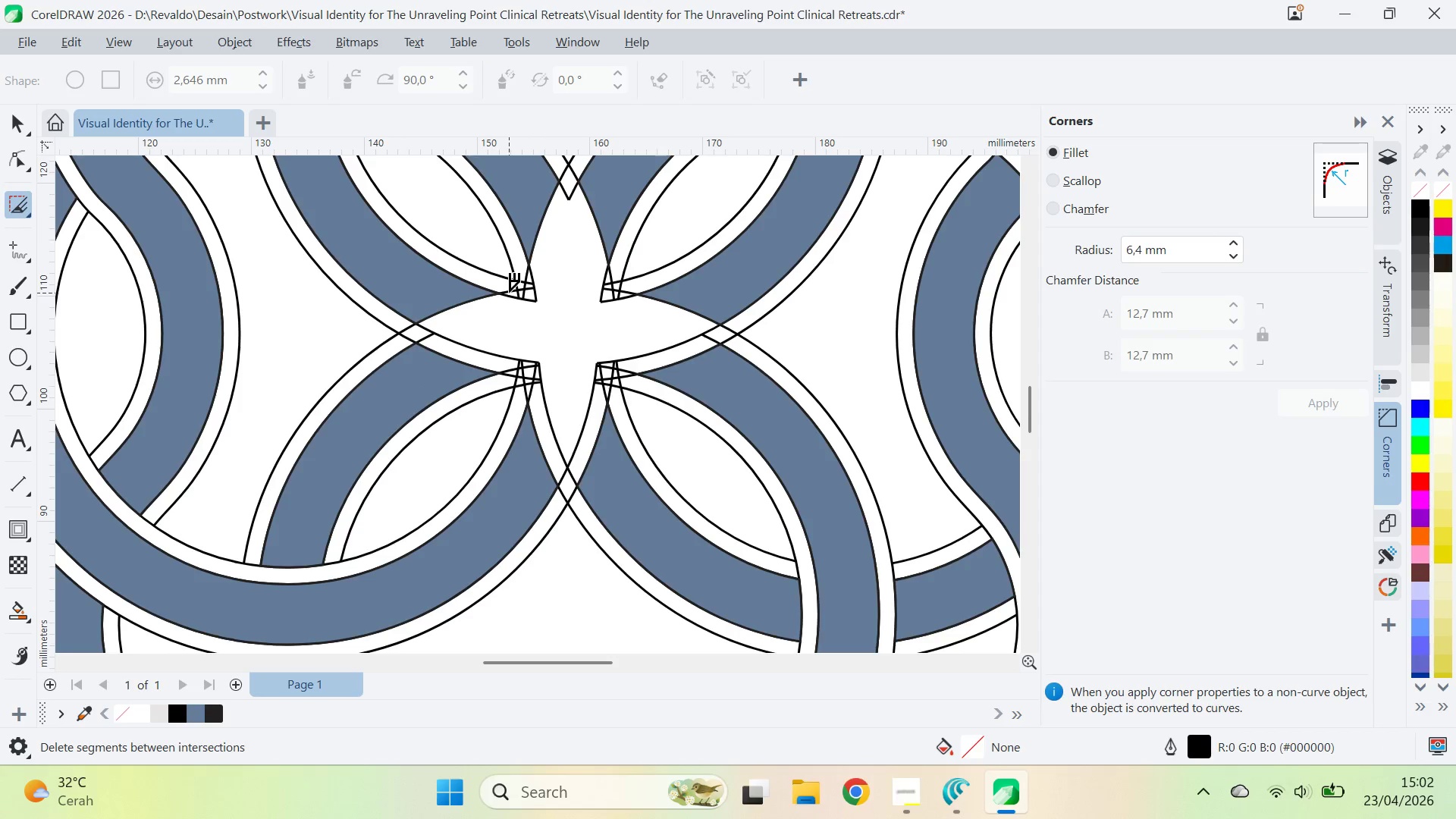 
wait(5.59)
 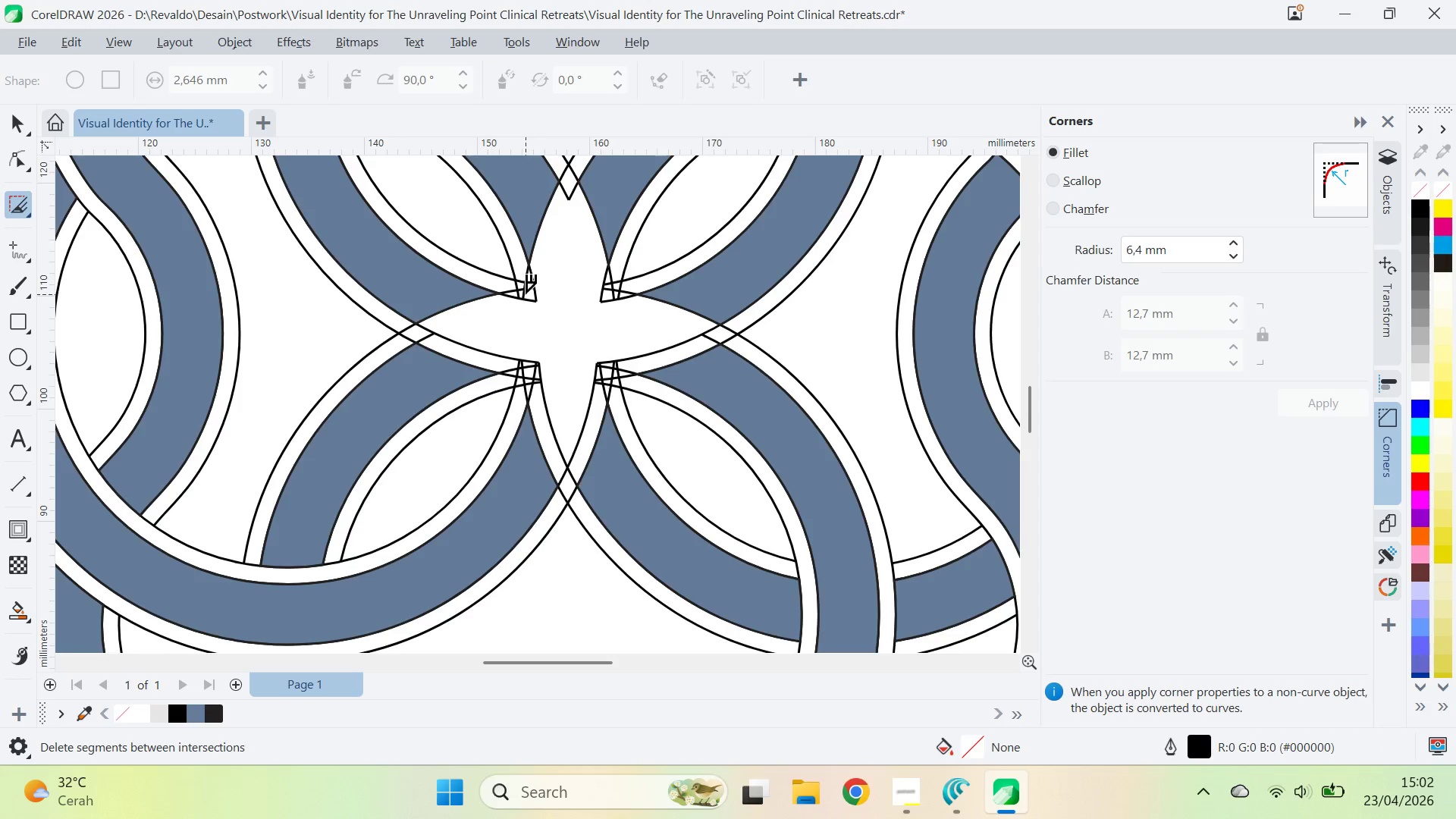 
left_click_drag(start_coordinate=[510, 297], to_coordinate=[523, 296])
 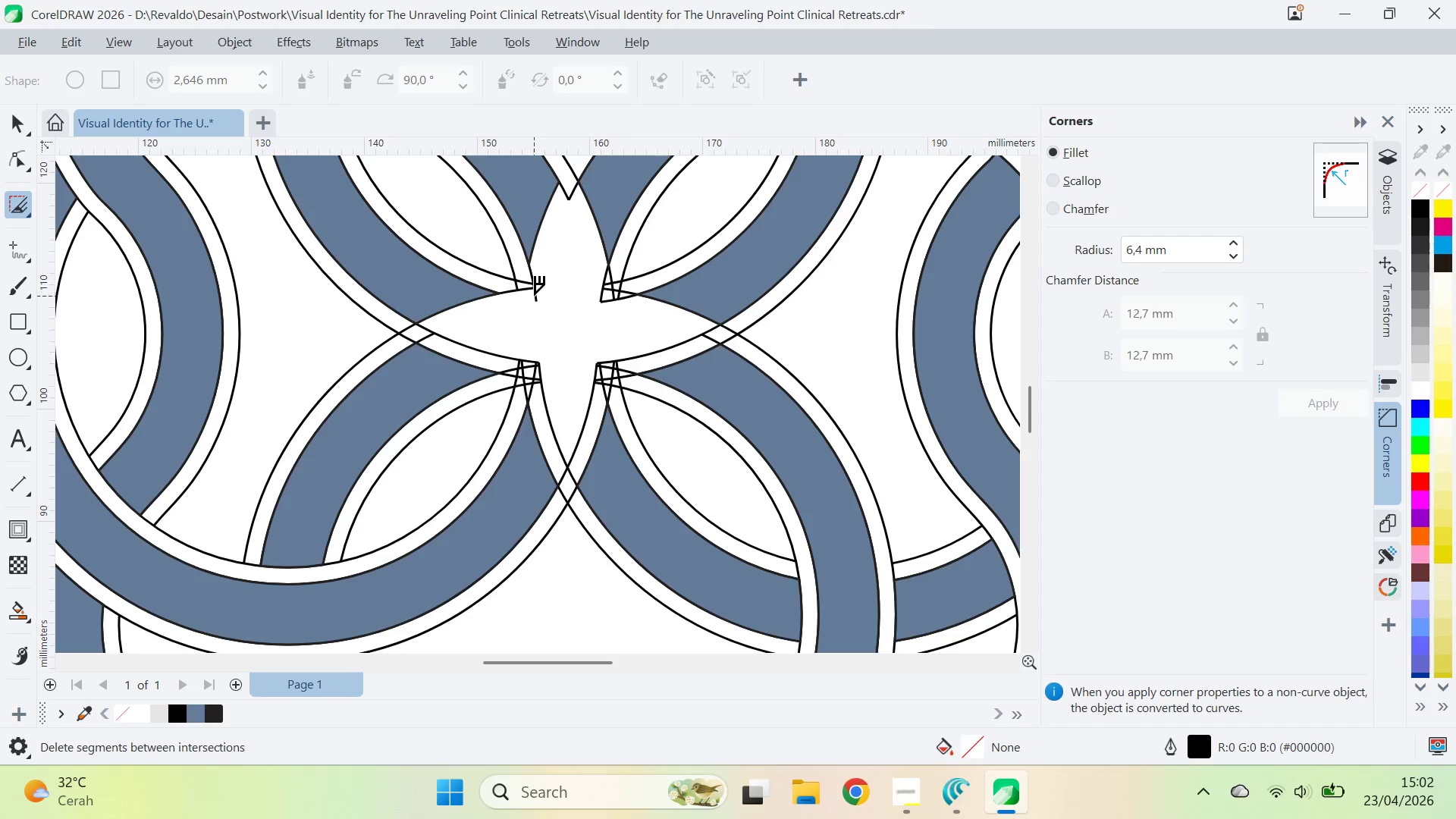 
left_click([534, 296])
 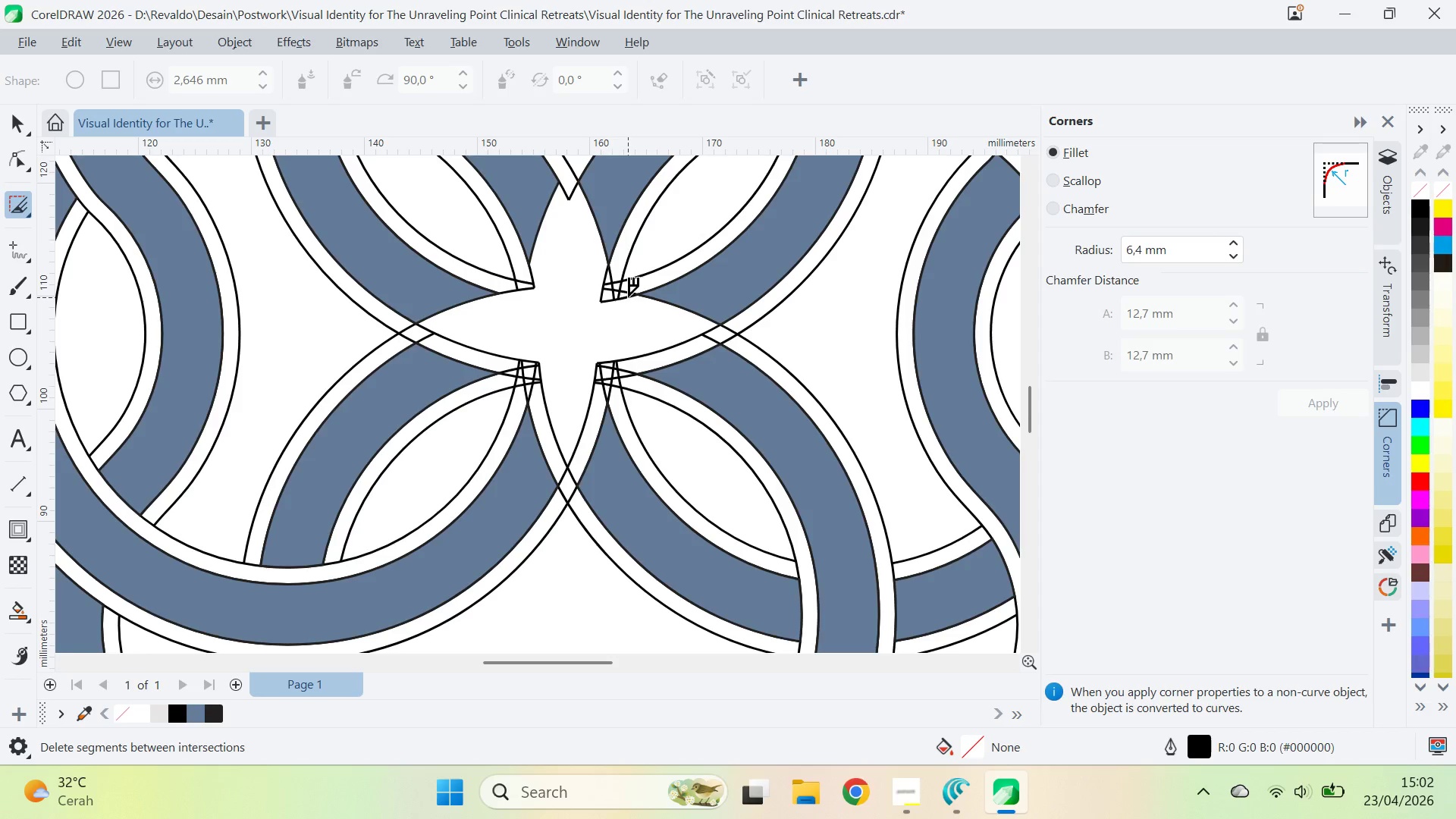 
hold_key(key=AltLeft, duration=5.86)
left_click_drag(start_coordinate=[596, 295], to_coordinate=[613, 306])
 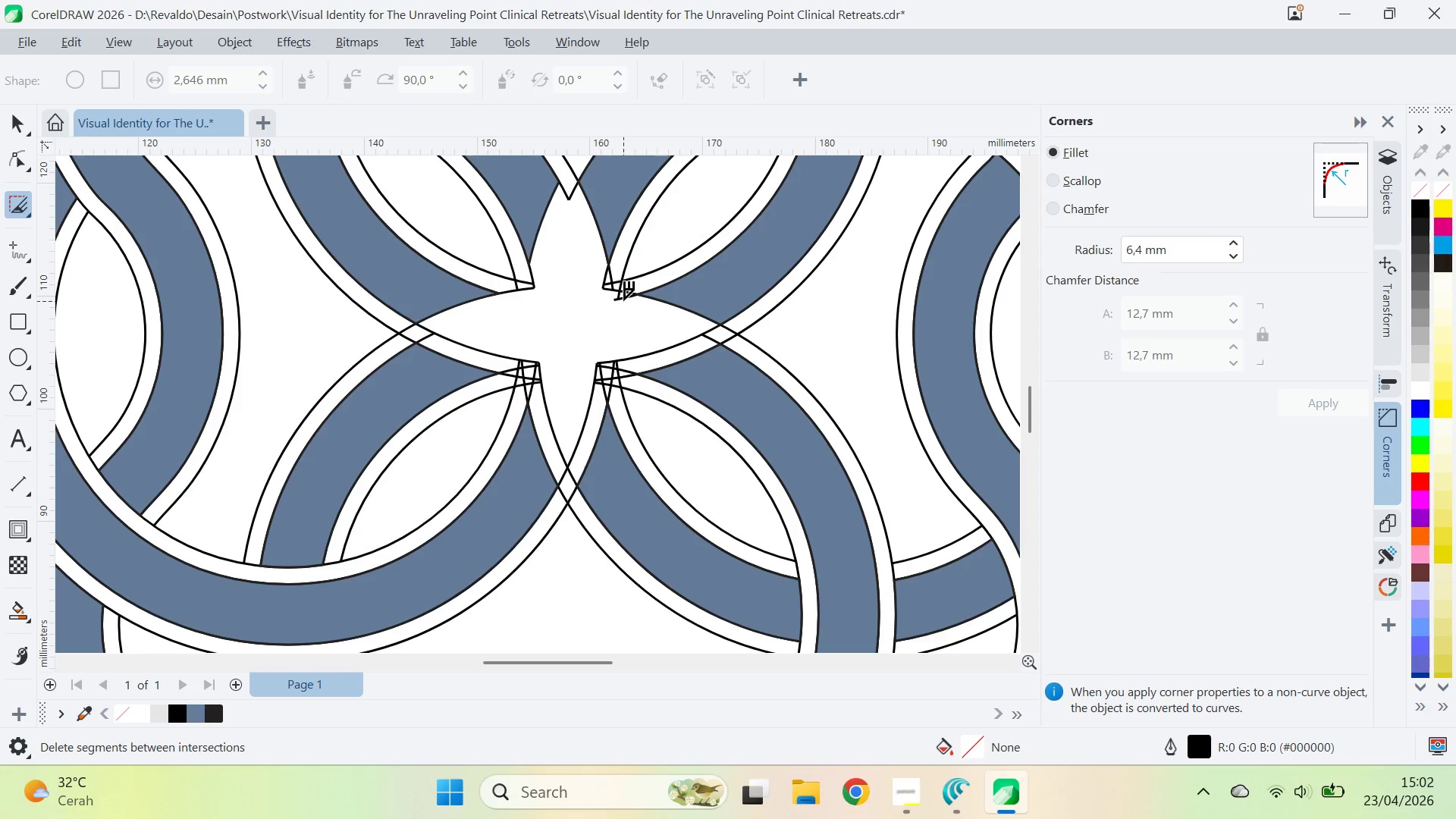 
left_click([620, 300])
 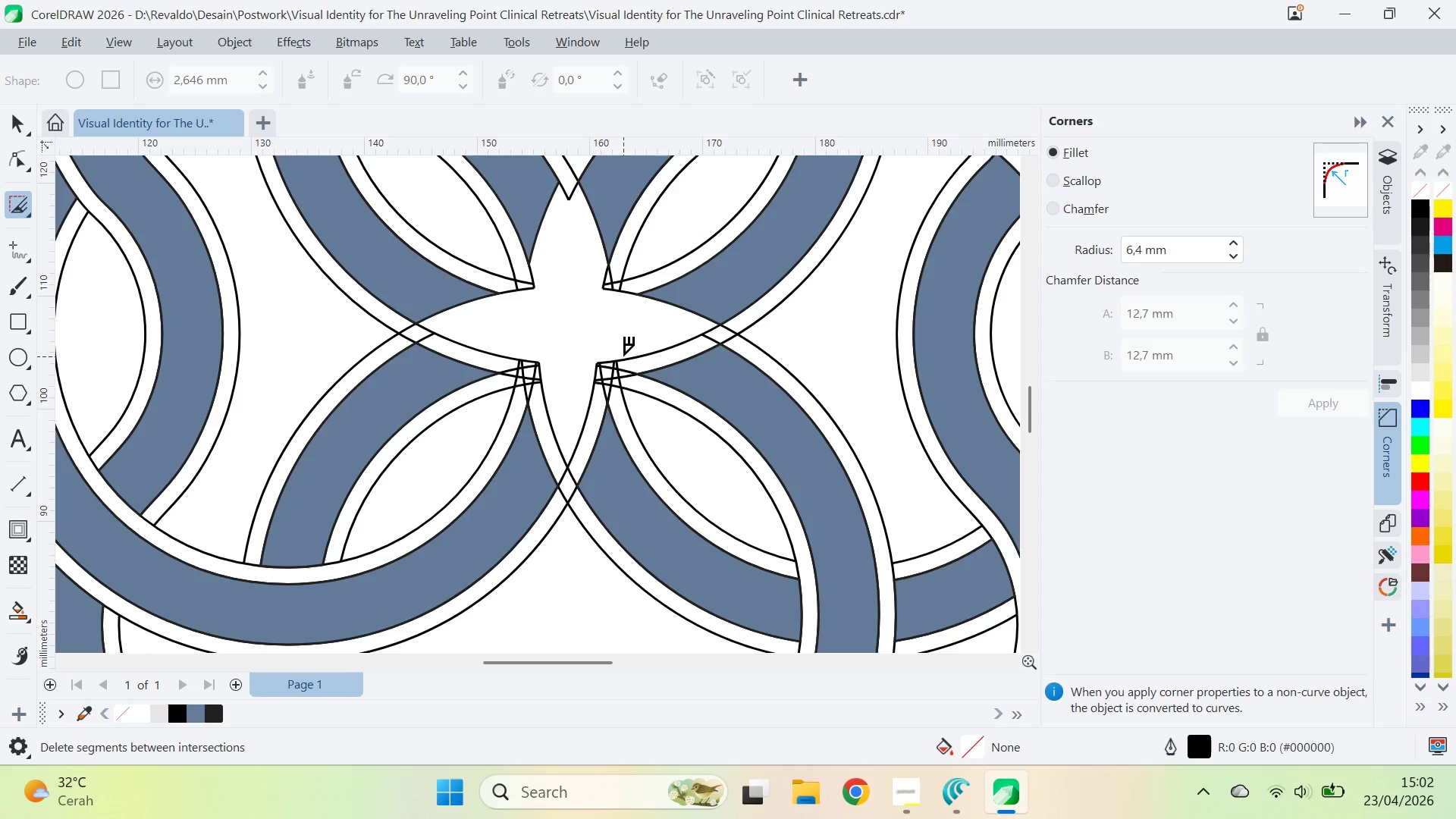 
left_click([620, 362])
 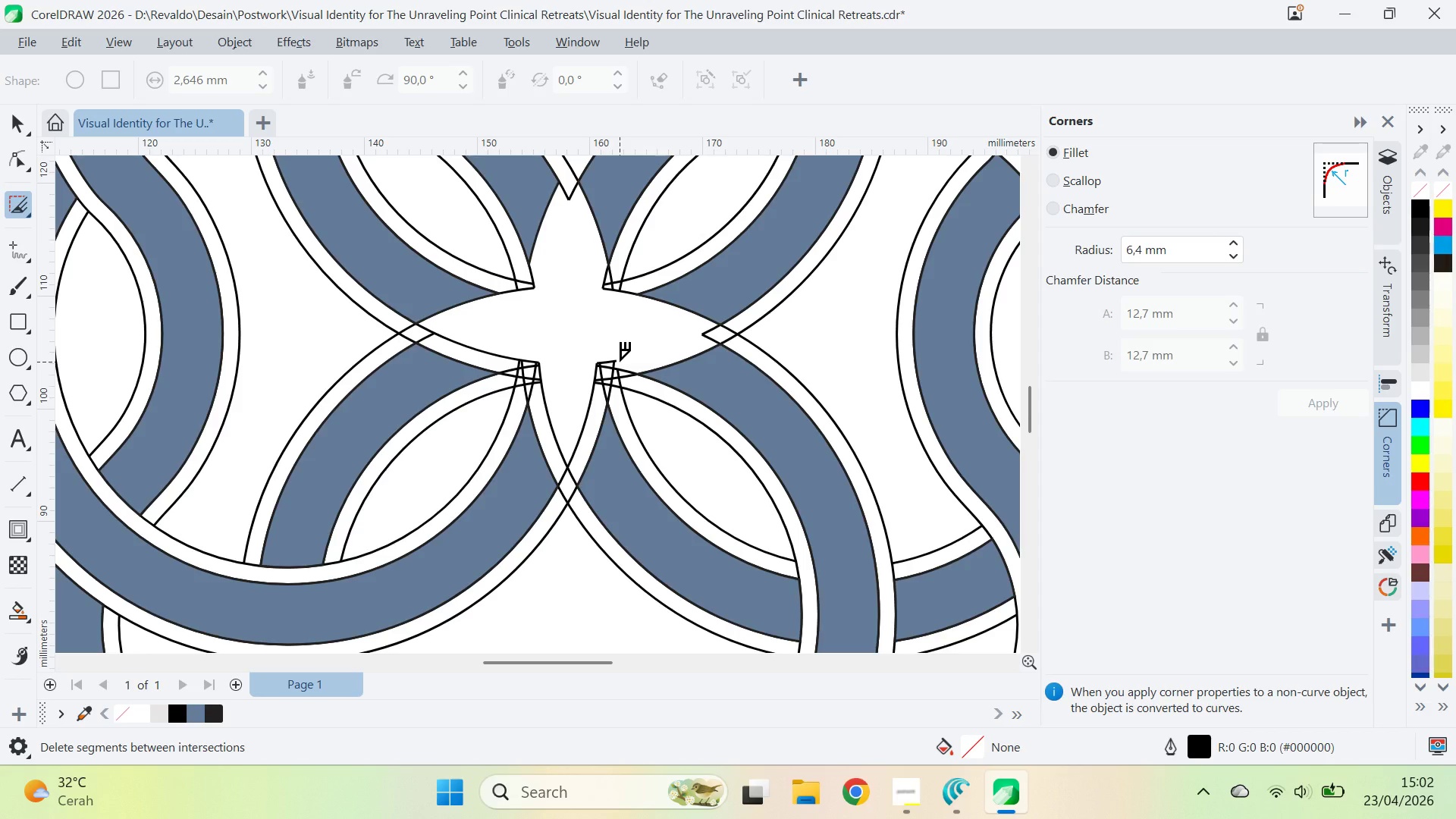 
key(Control+ControlLeft)
 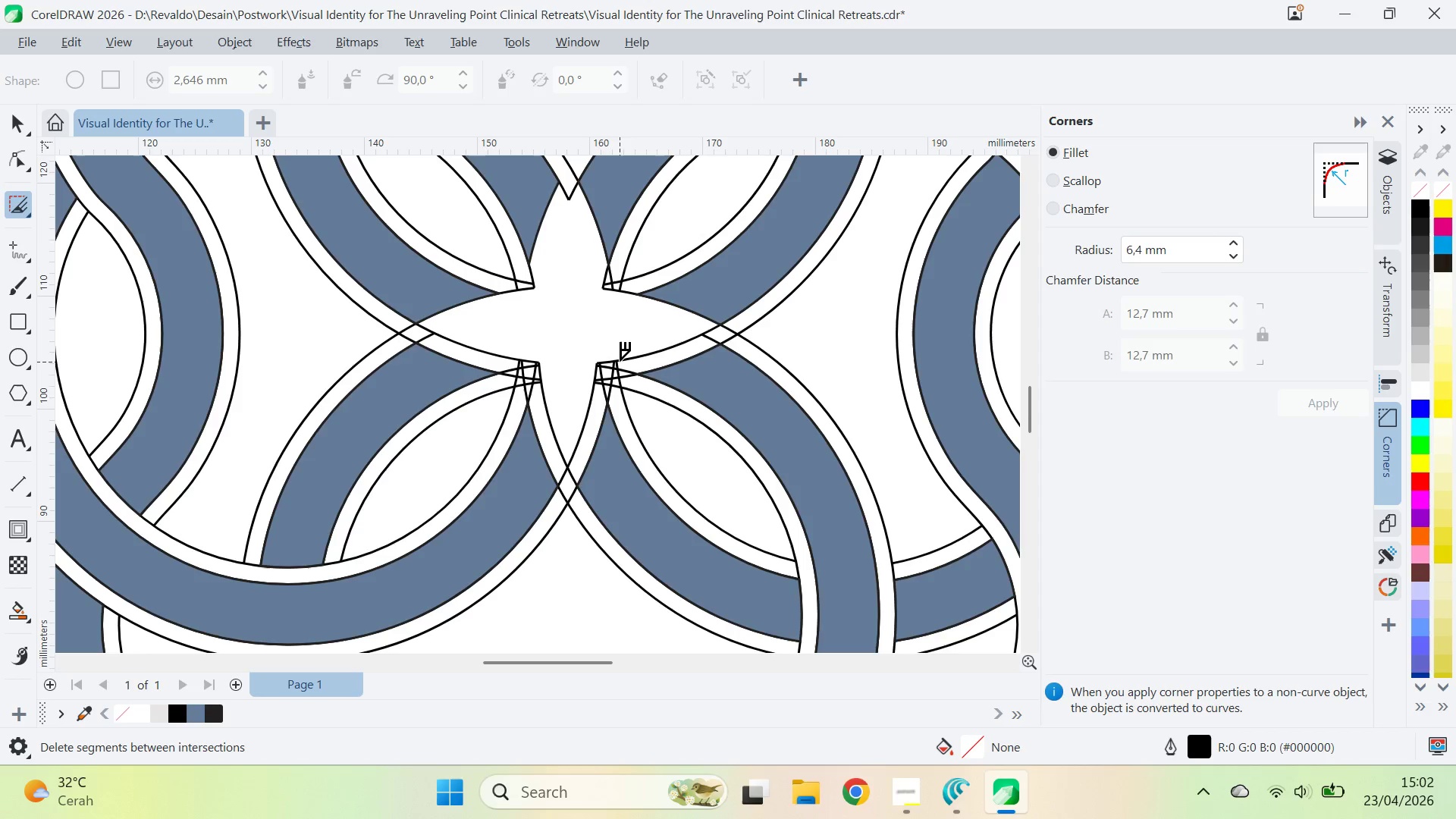 
key(Control+Z)
 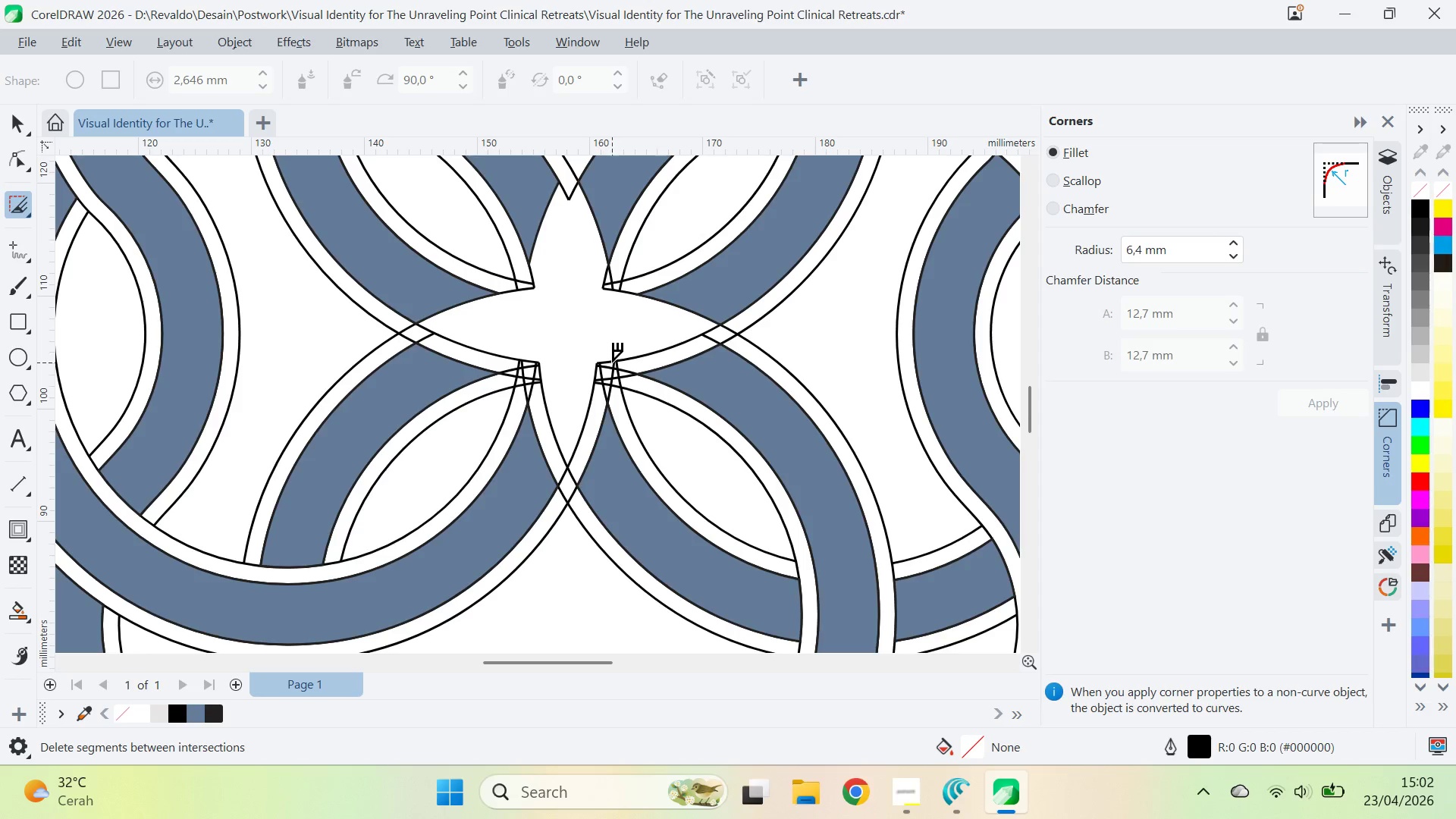 
hold_key(key=AltLeft, duration=0.86)
 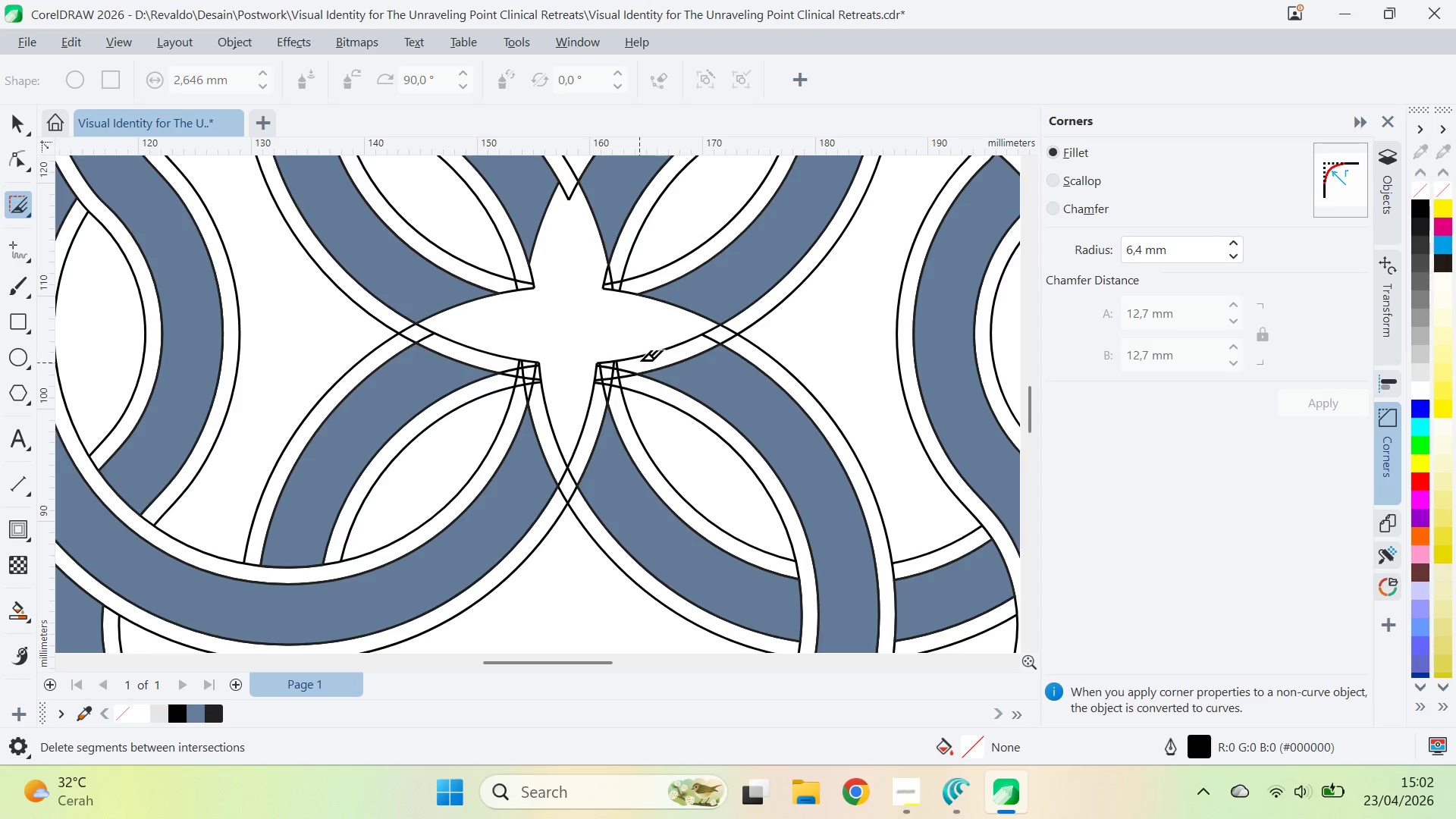 
hold_key(key=AltLeft, duration=1.83)
left_click_drag(start_coordinate=[620, 363], to_coordinate=[601, 357])
 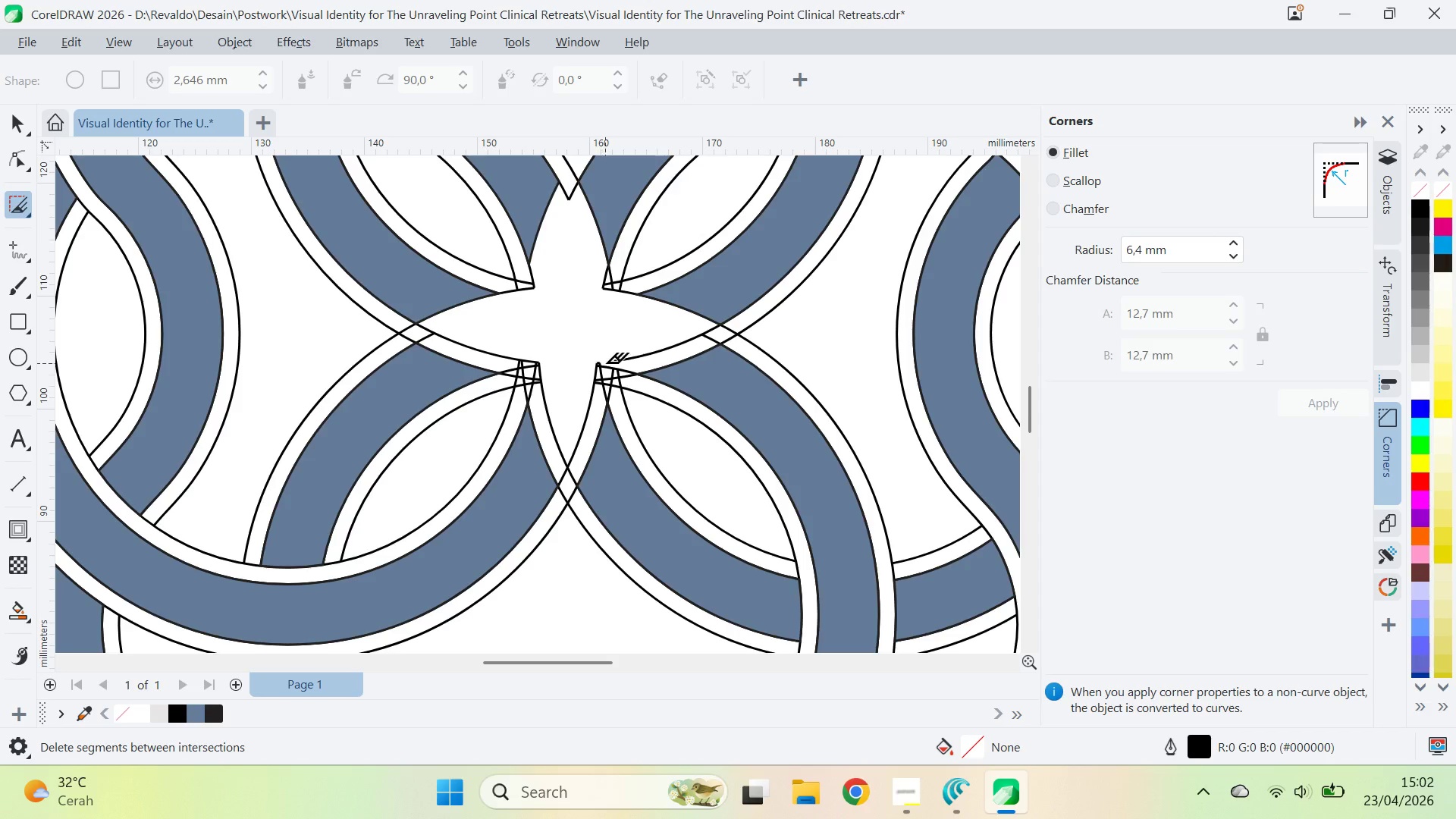 
key(Alt+AltLeft)
 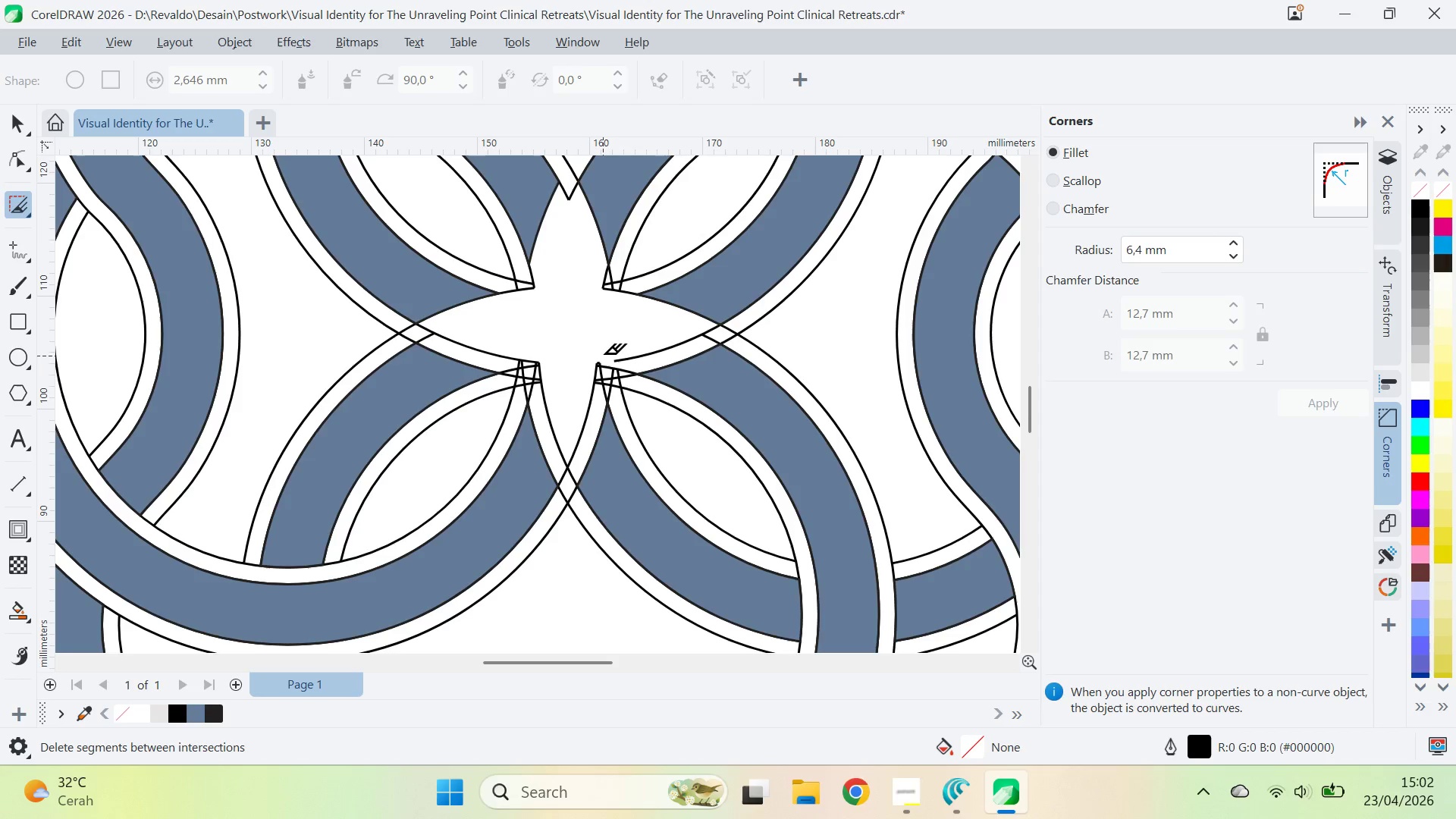 
key(Control+ControlLeft)
 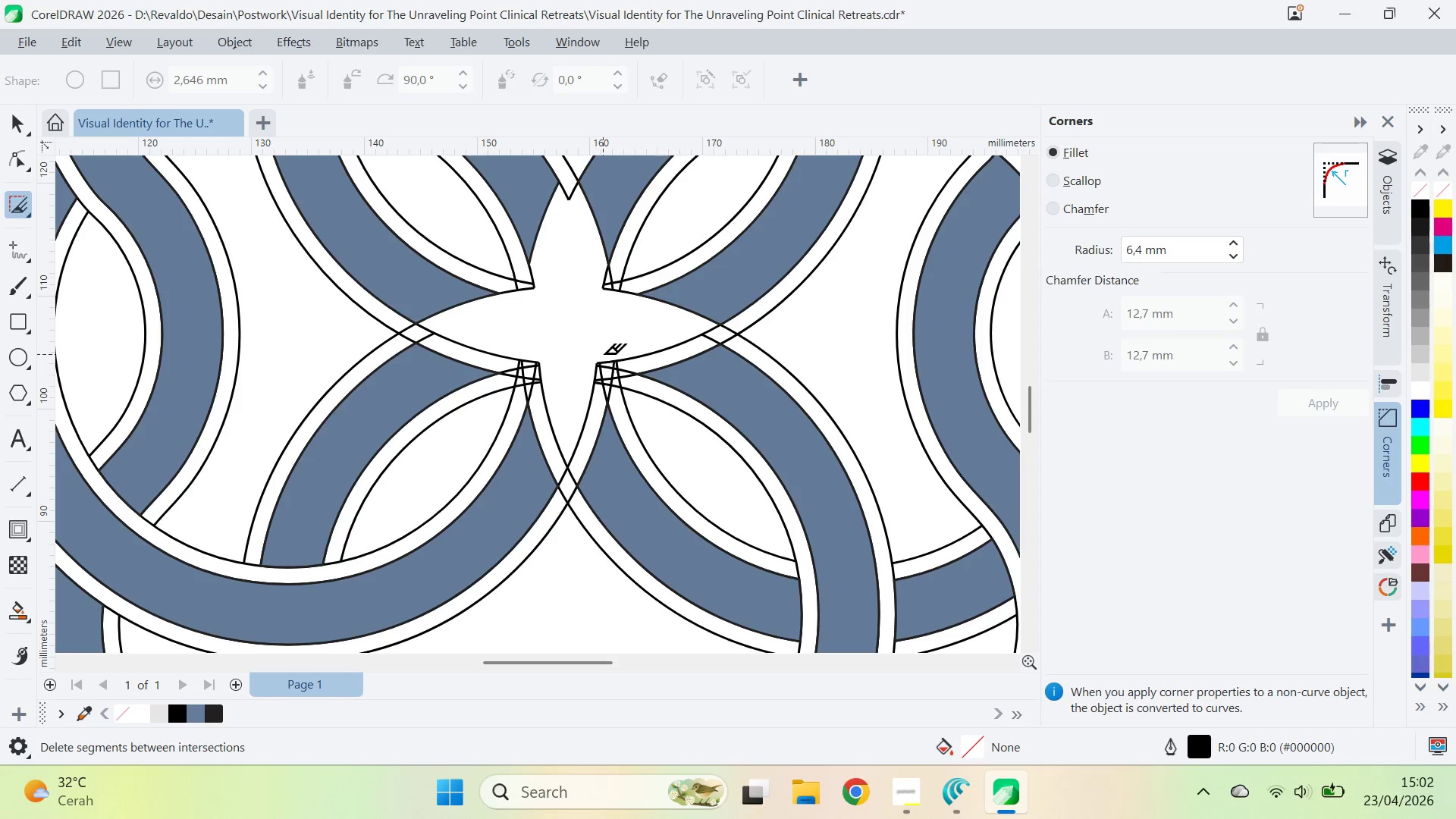 
key(Control+Z)
 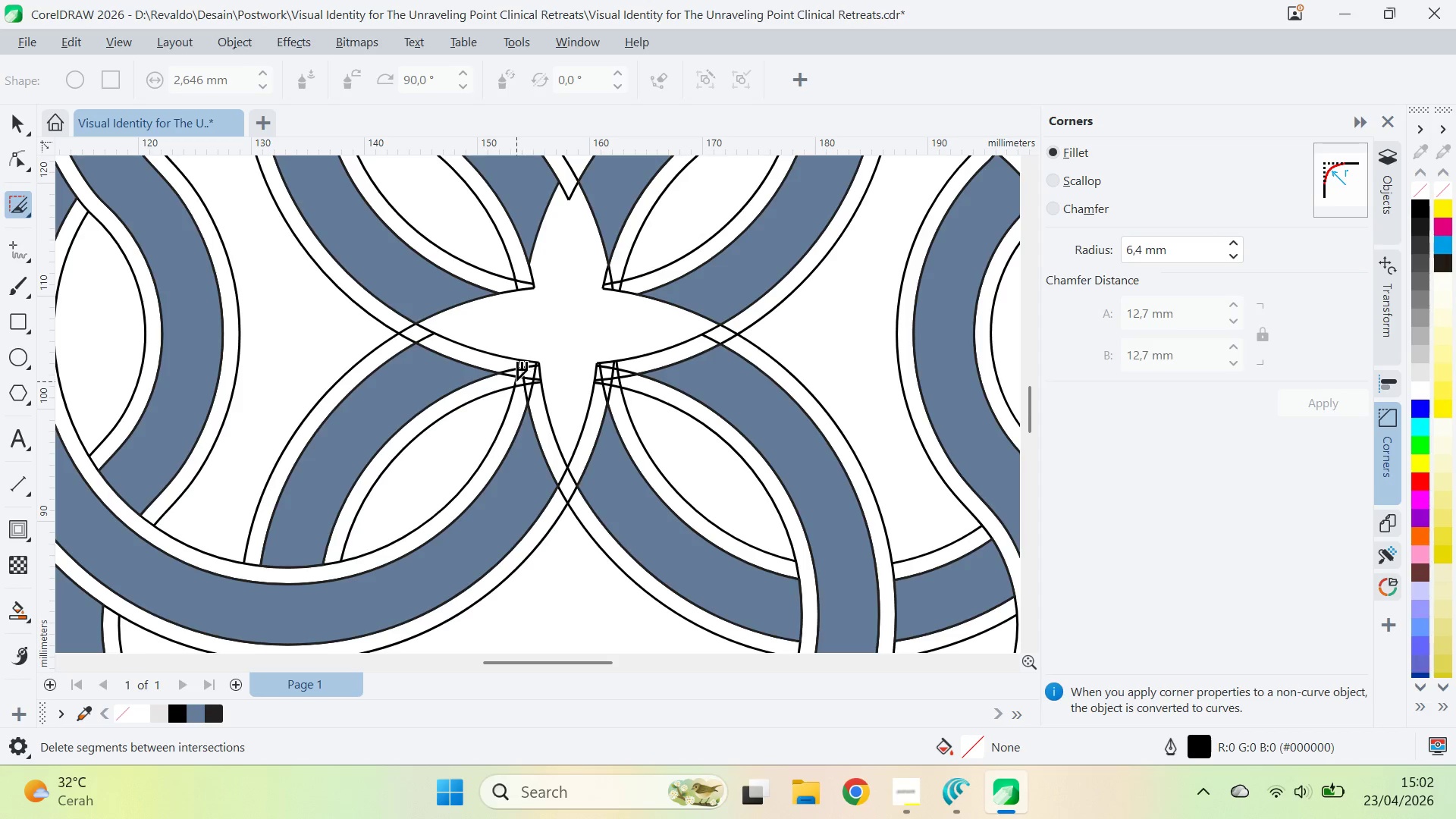 
wait(5.23)
 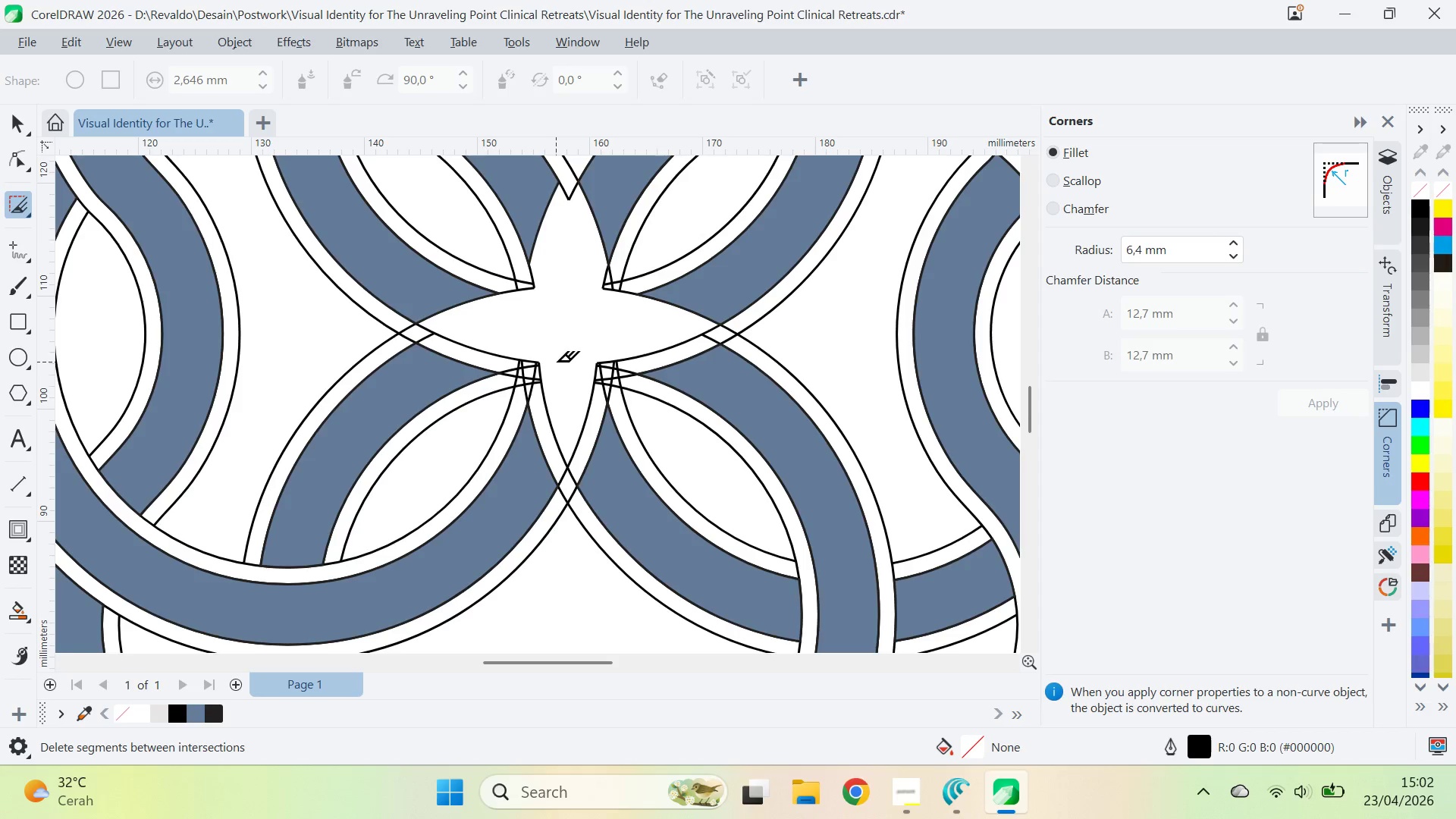 
hold_key(key=AltLeft, duration=8.12)
left_click([514, 359])
 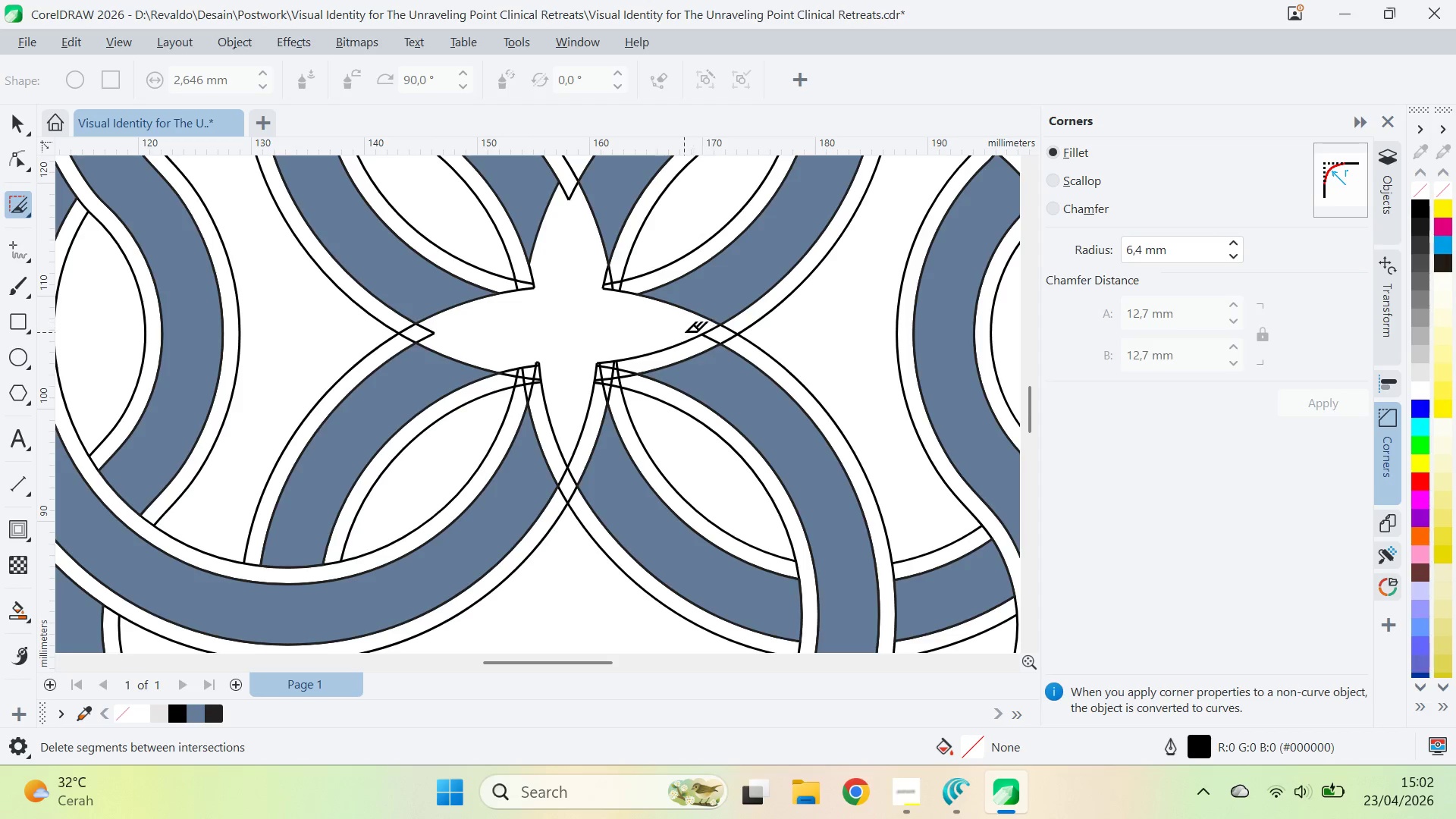 
hold_key(key=AltLeft, duration=4.06)
left_click([680, 340])
 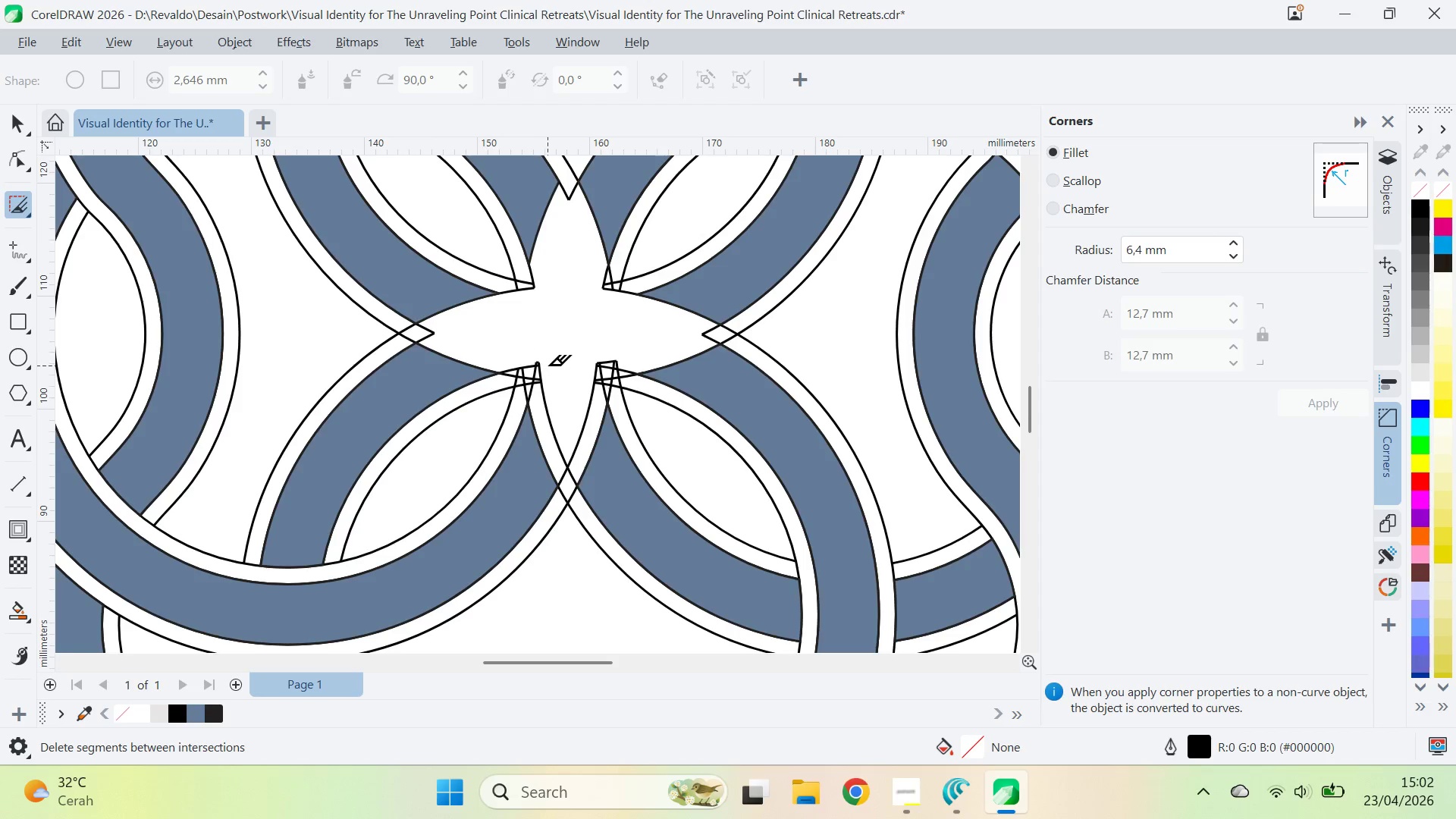 
left_click_drag(start_coordinate=[547, 369], to_coordinate=[504, 365])
 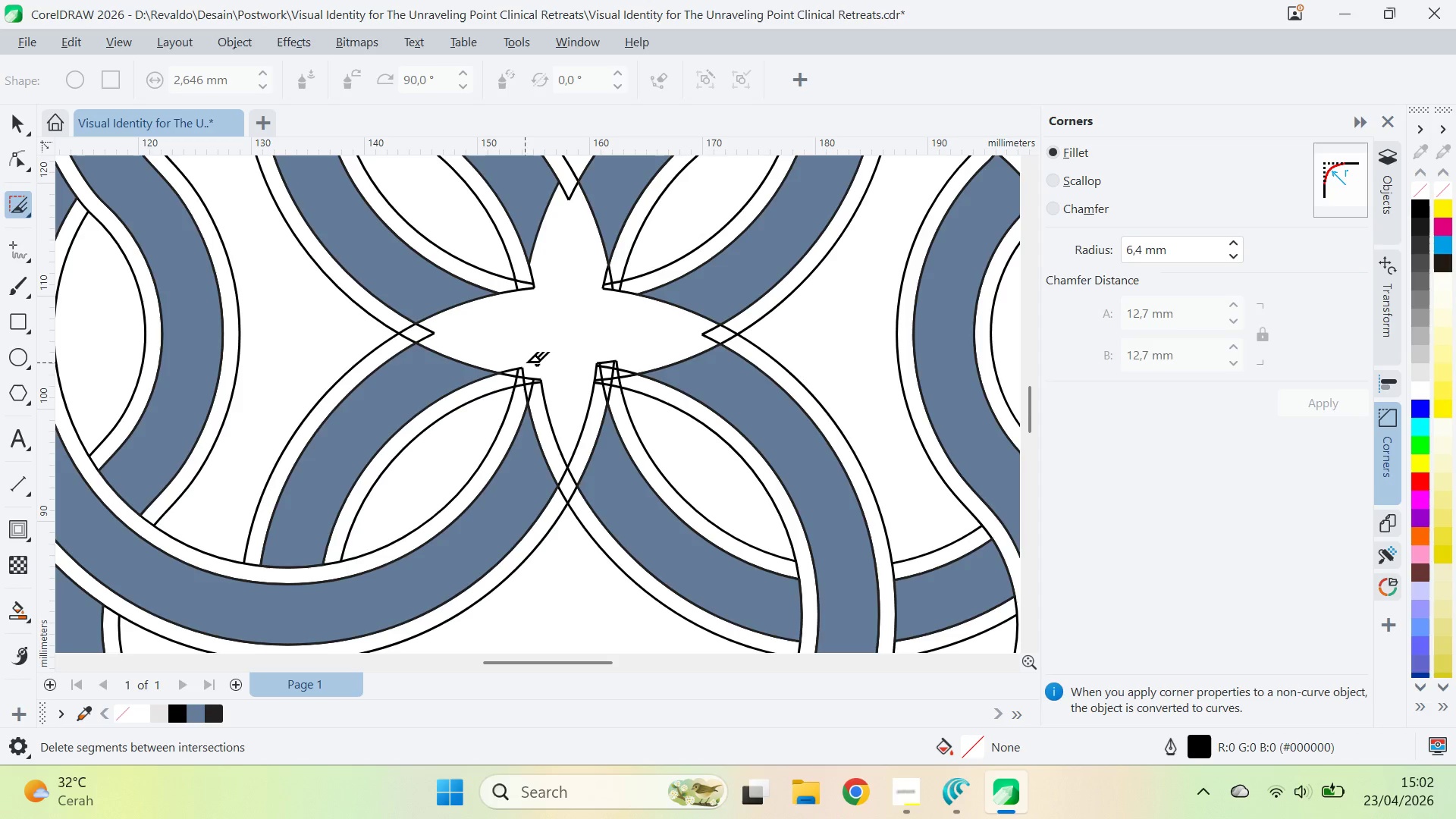 
hold_key(key=AltLeft, duration=14.72)
left_click([538, 362])
 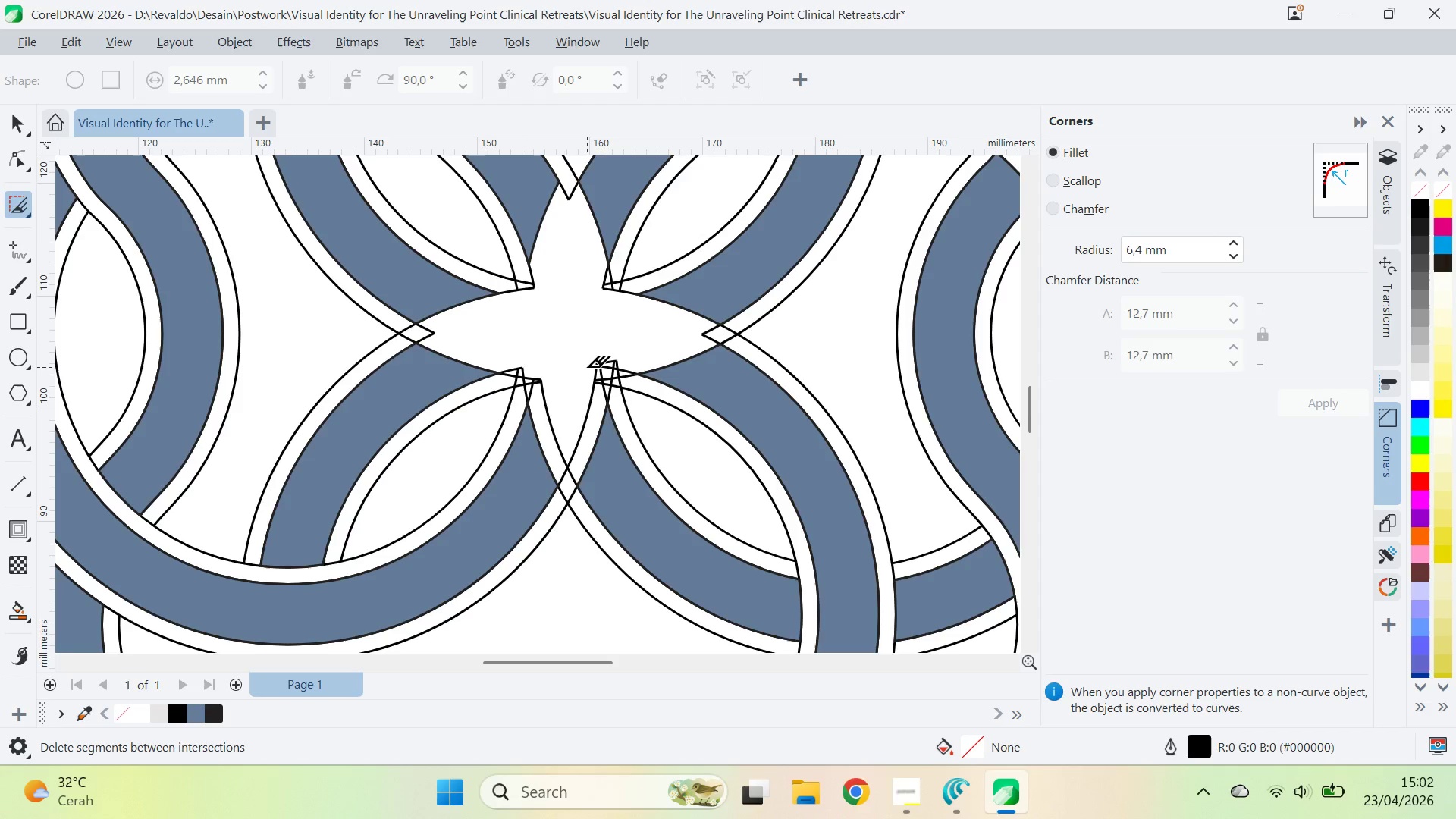 
left_click_drag(start_coordinate=[586, 368], to_coordinate=[613, 350])
 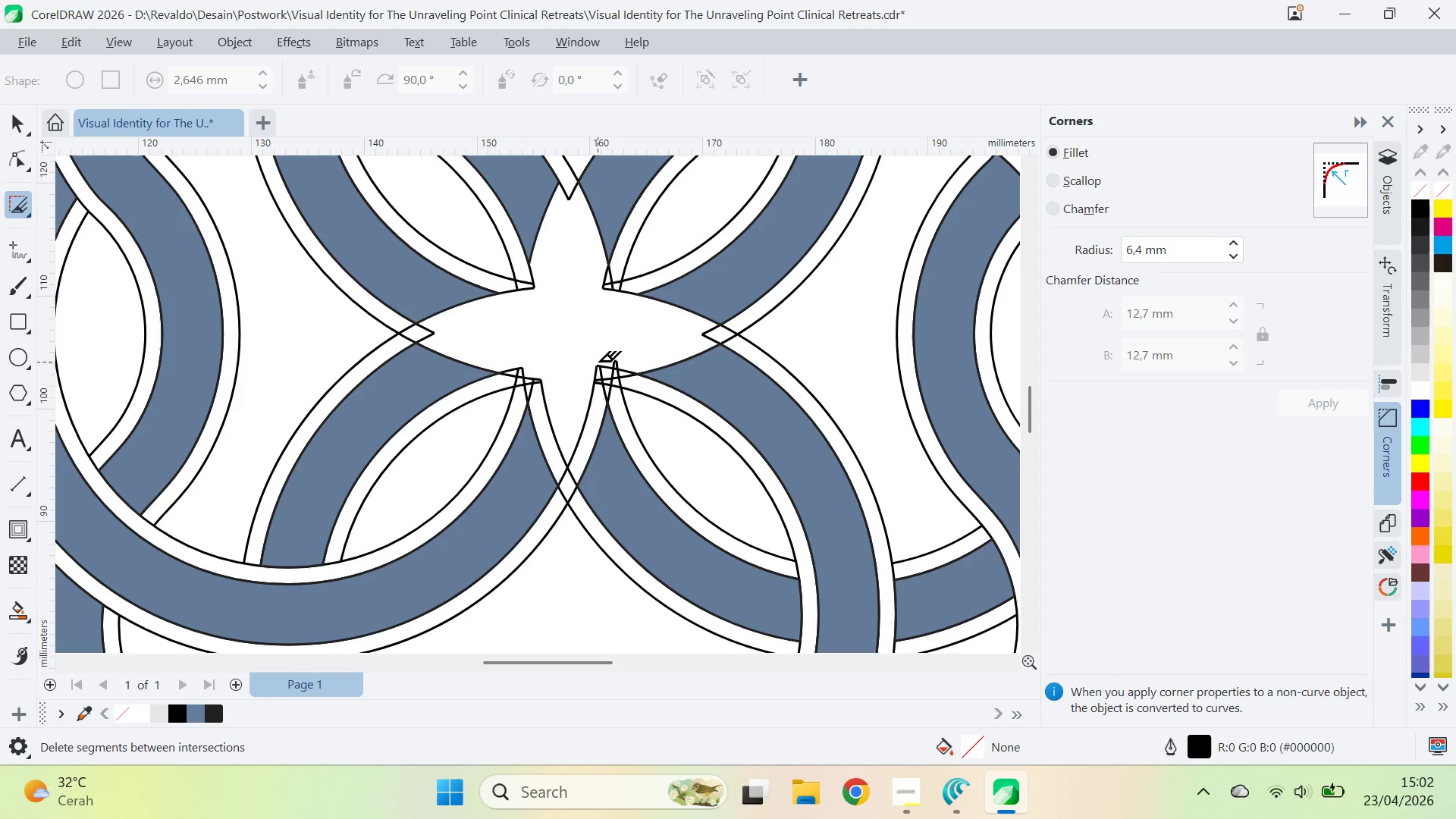 
double_click([599, 361])
 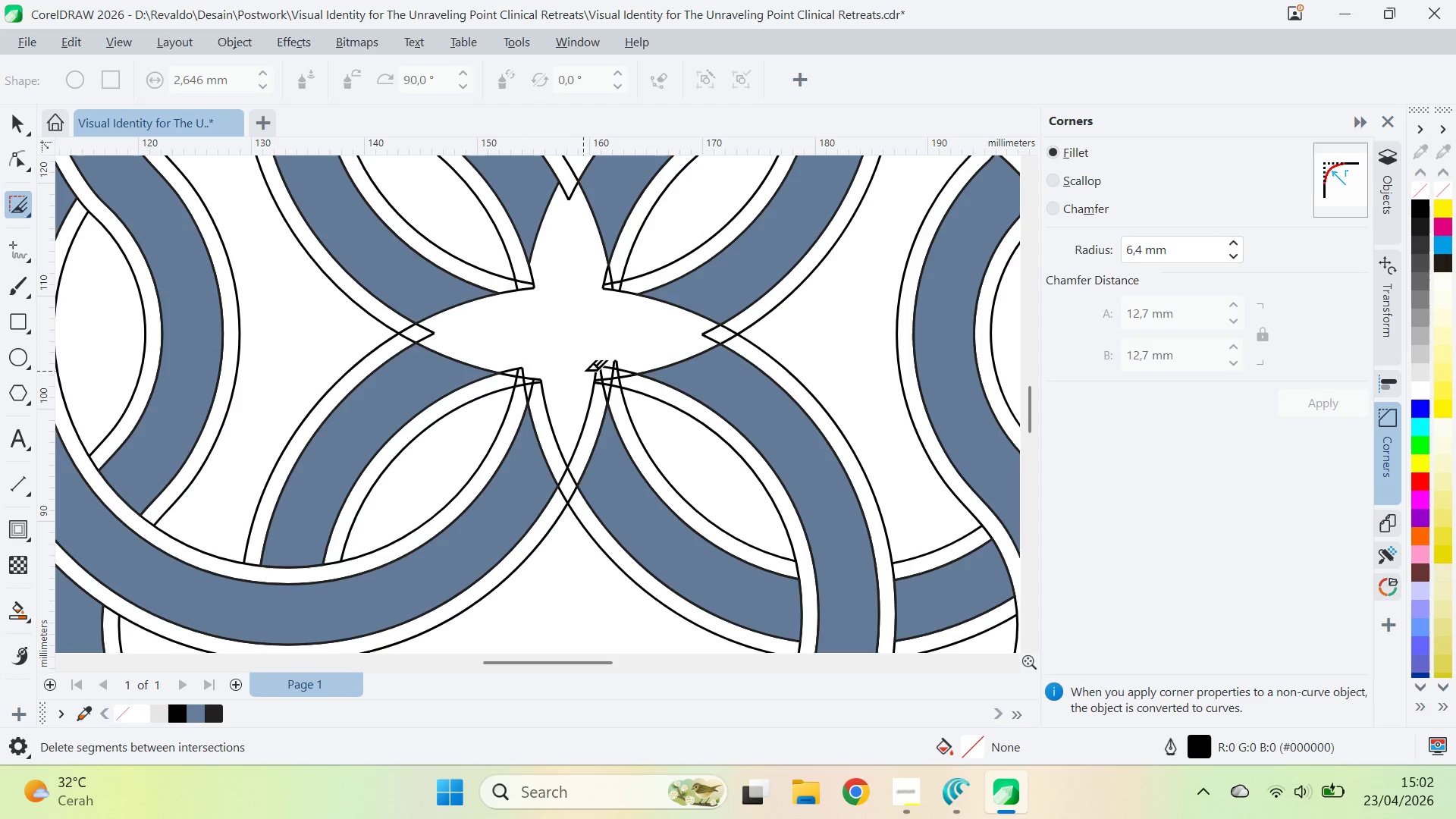 
left_click_drag(start_coordinate=[583, 371], to_coordinate=[607, 359])
 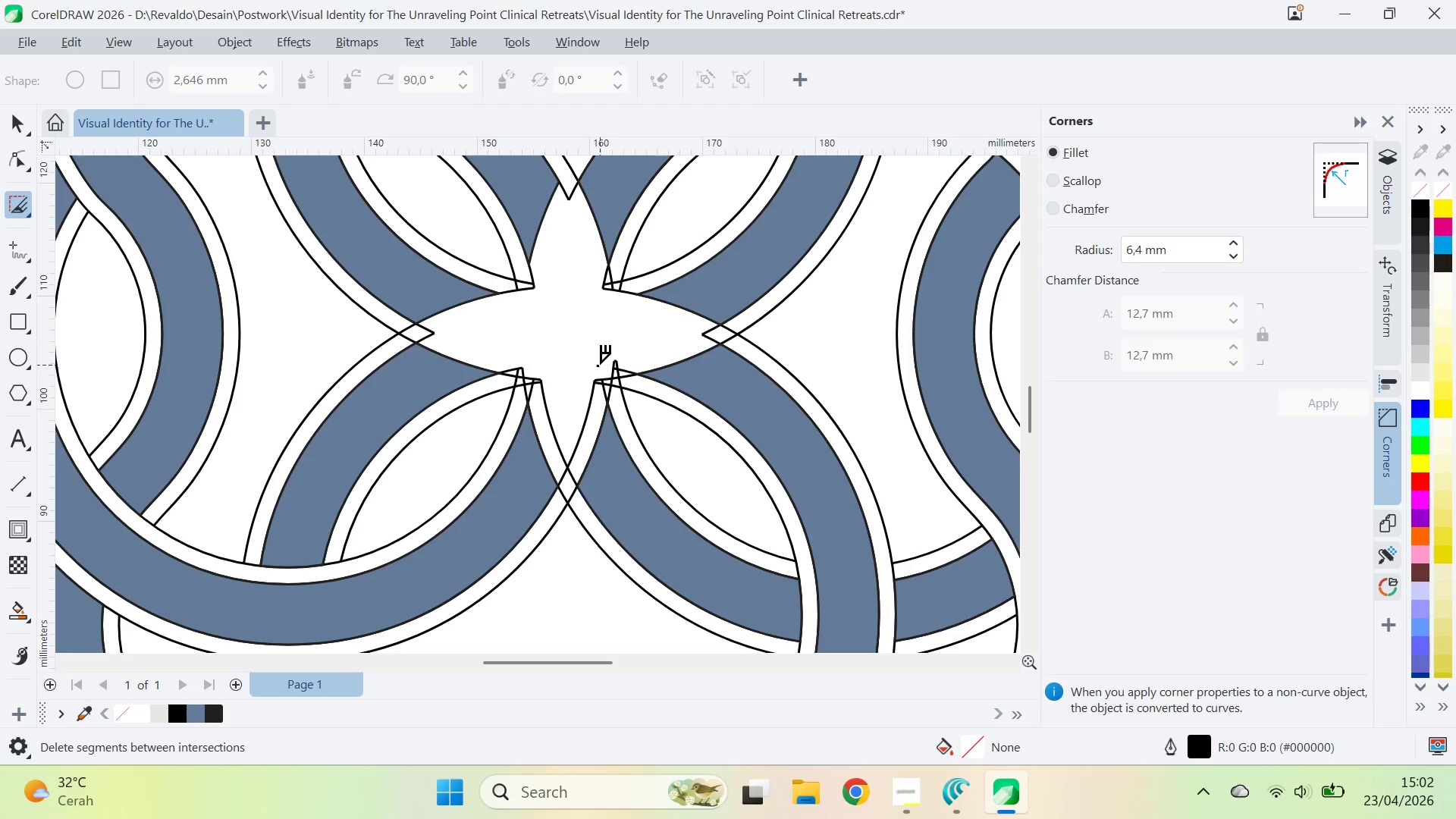 
left_click([600, 365])
 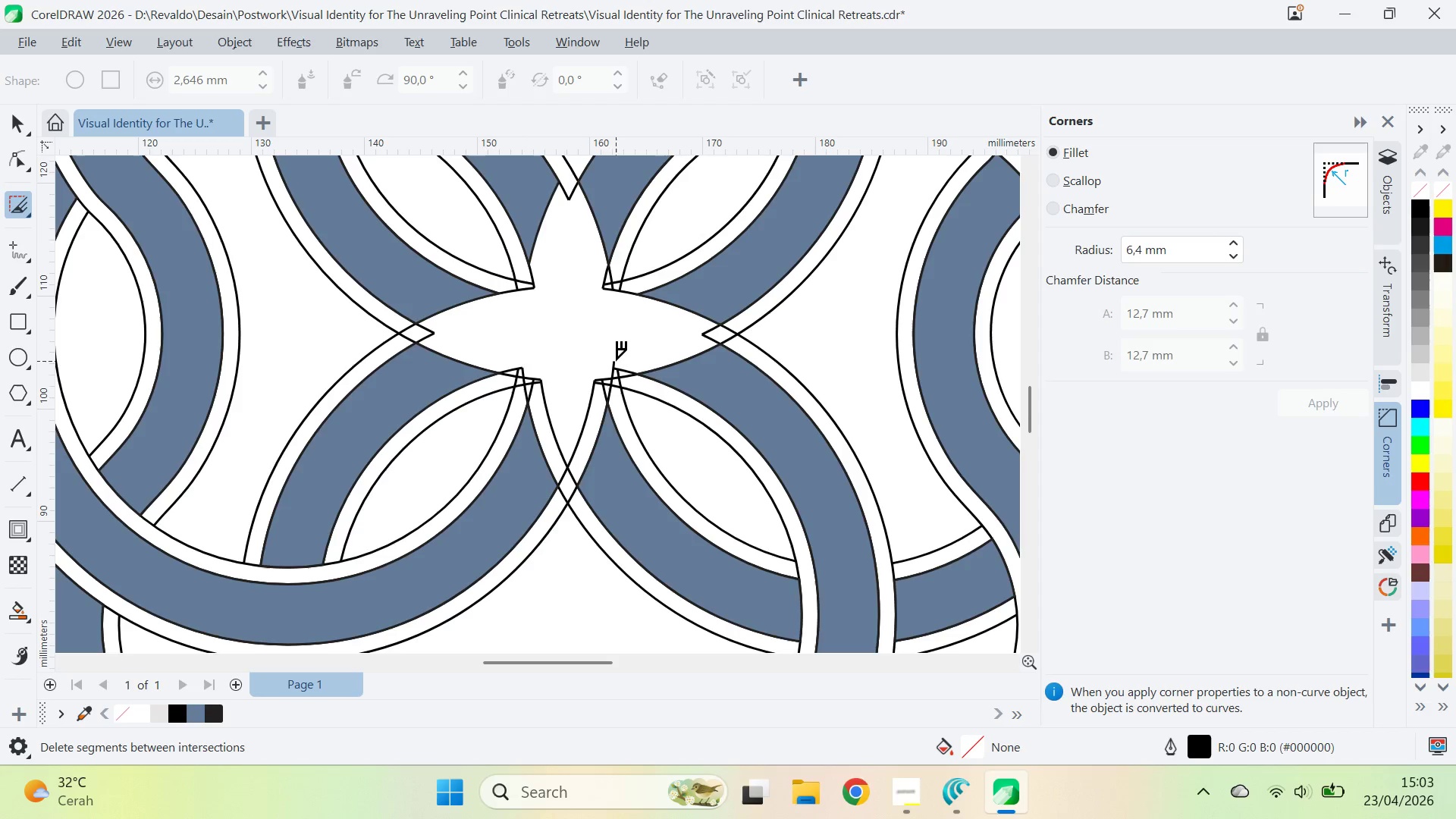 
triple_click([615, 361])
 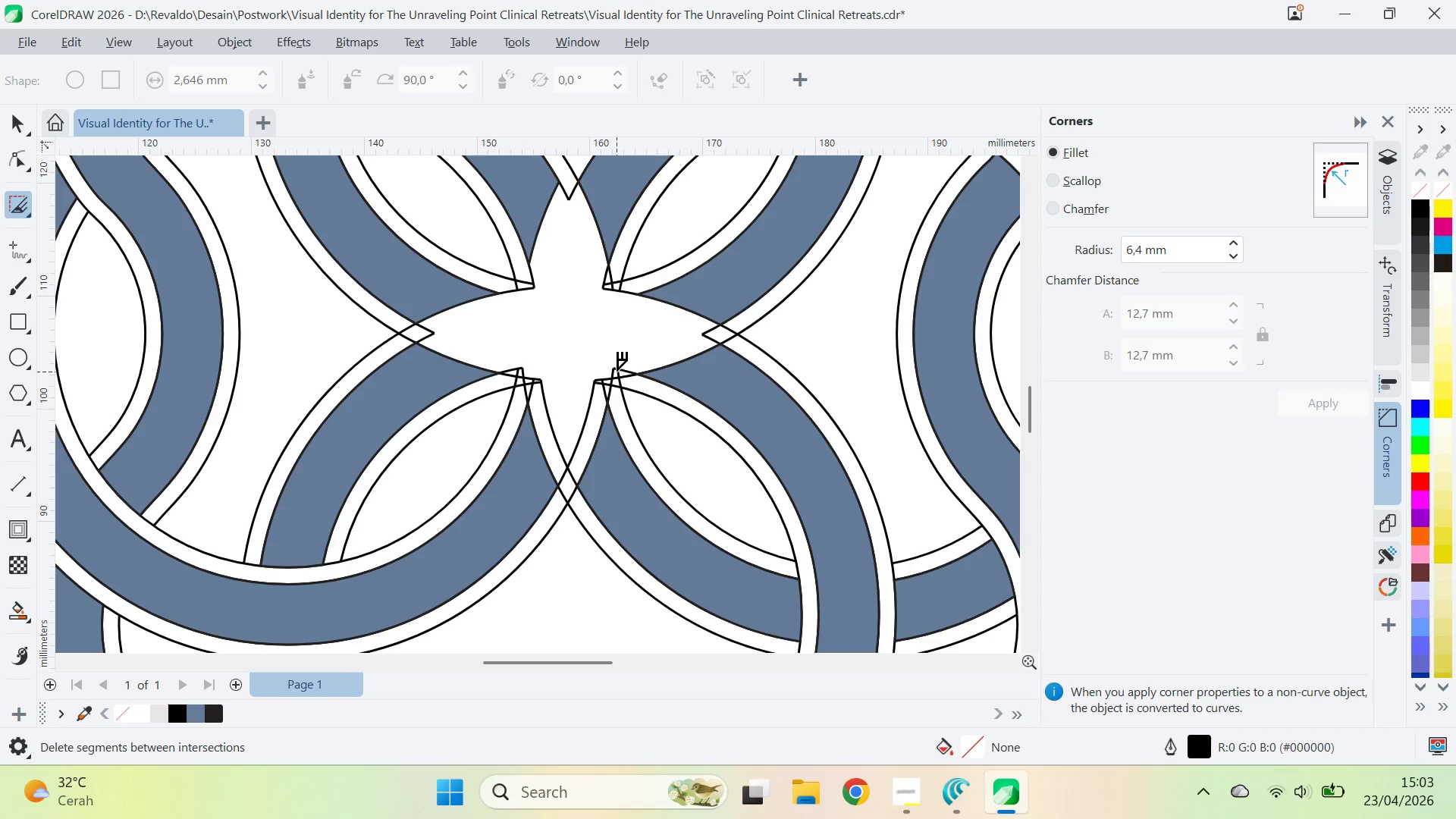 
left_click_drag(start_coordinate=[606, 371], to_coordinate=[627, 366])
 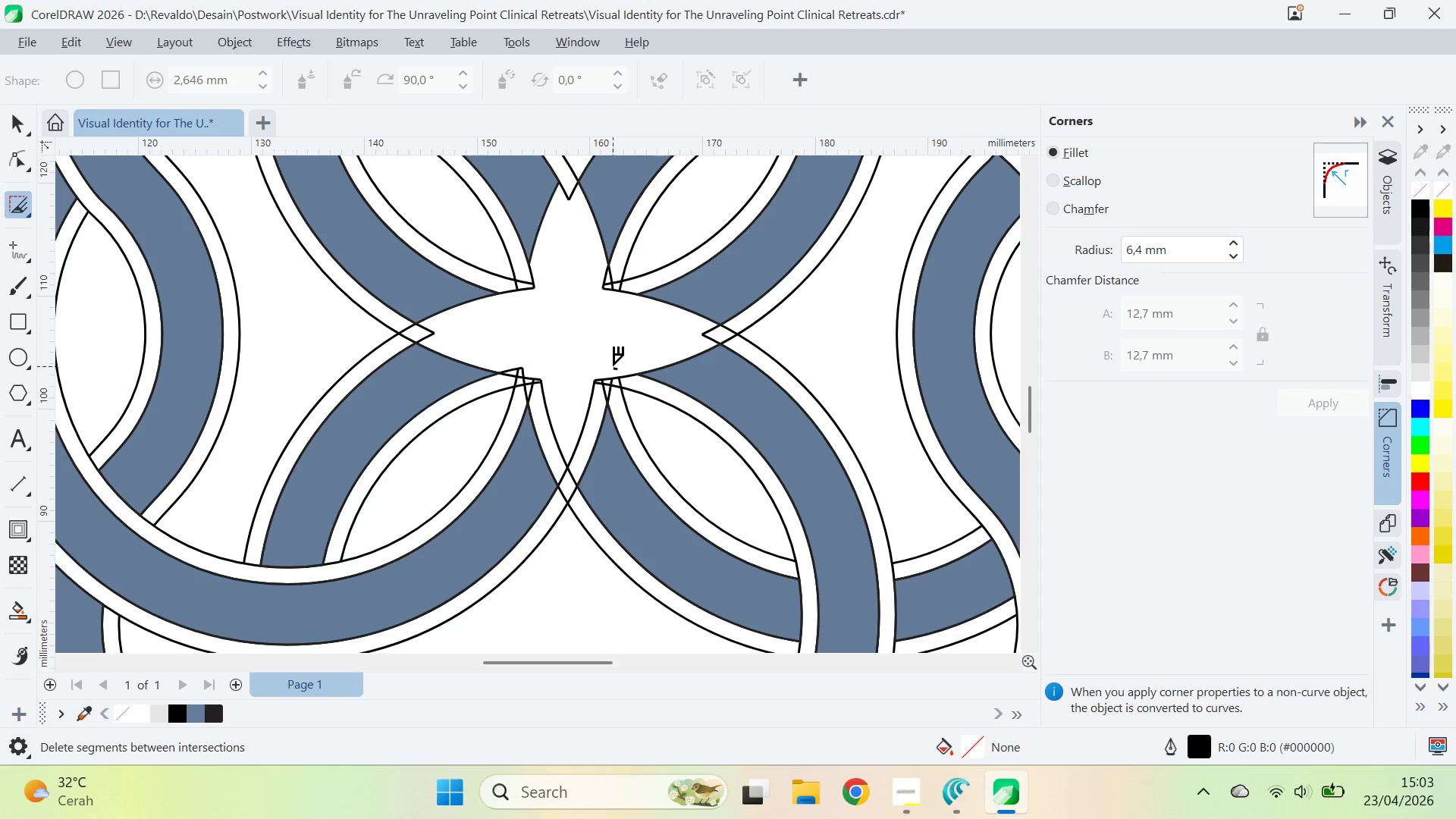 
left_click([613, 366])
 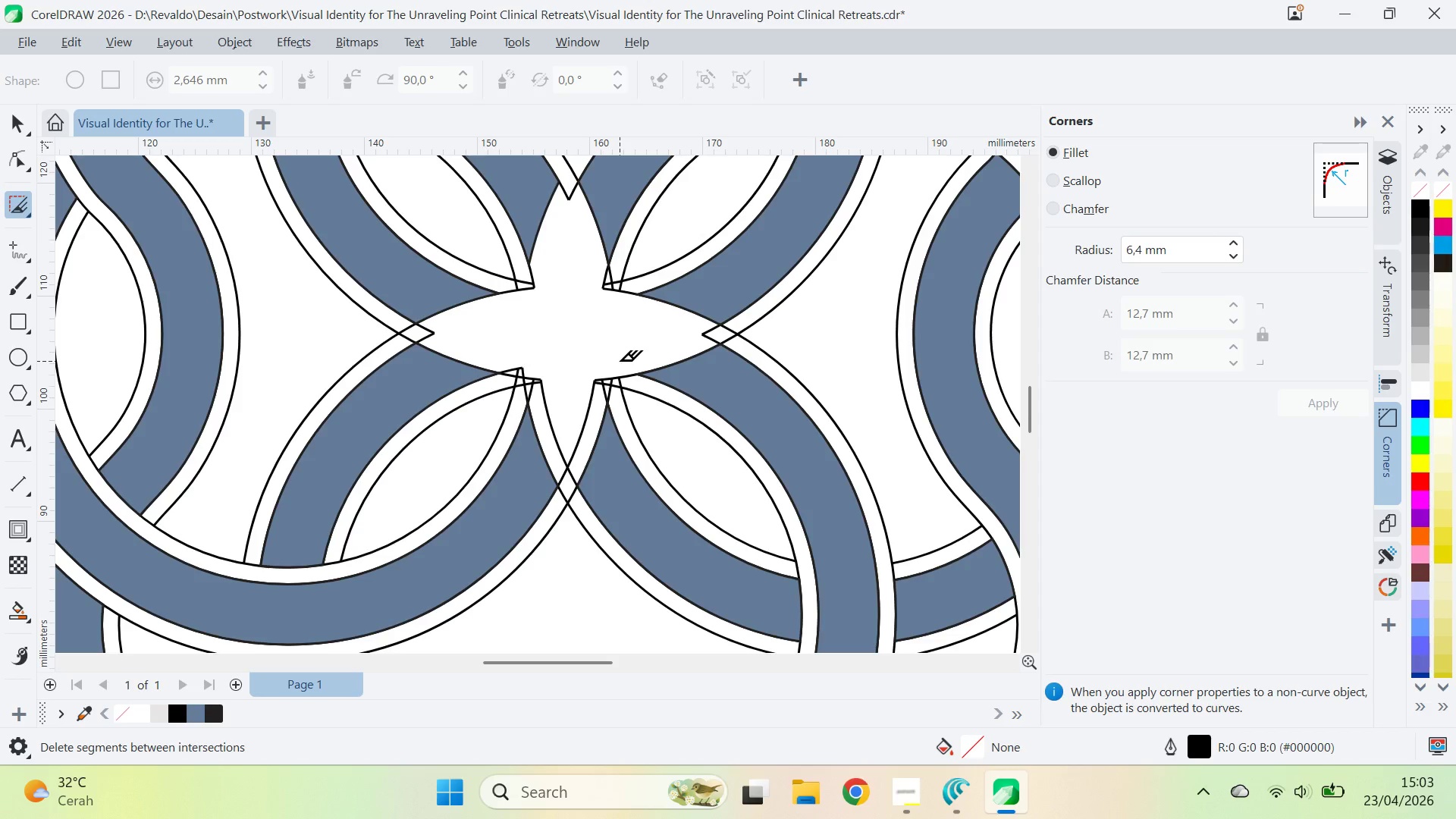 
left_click_drag(start_coordinate=[510, 369], to_coordinate=[537, 371])
 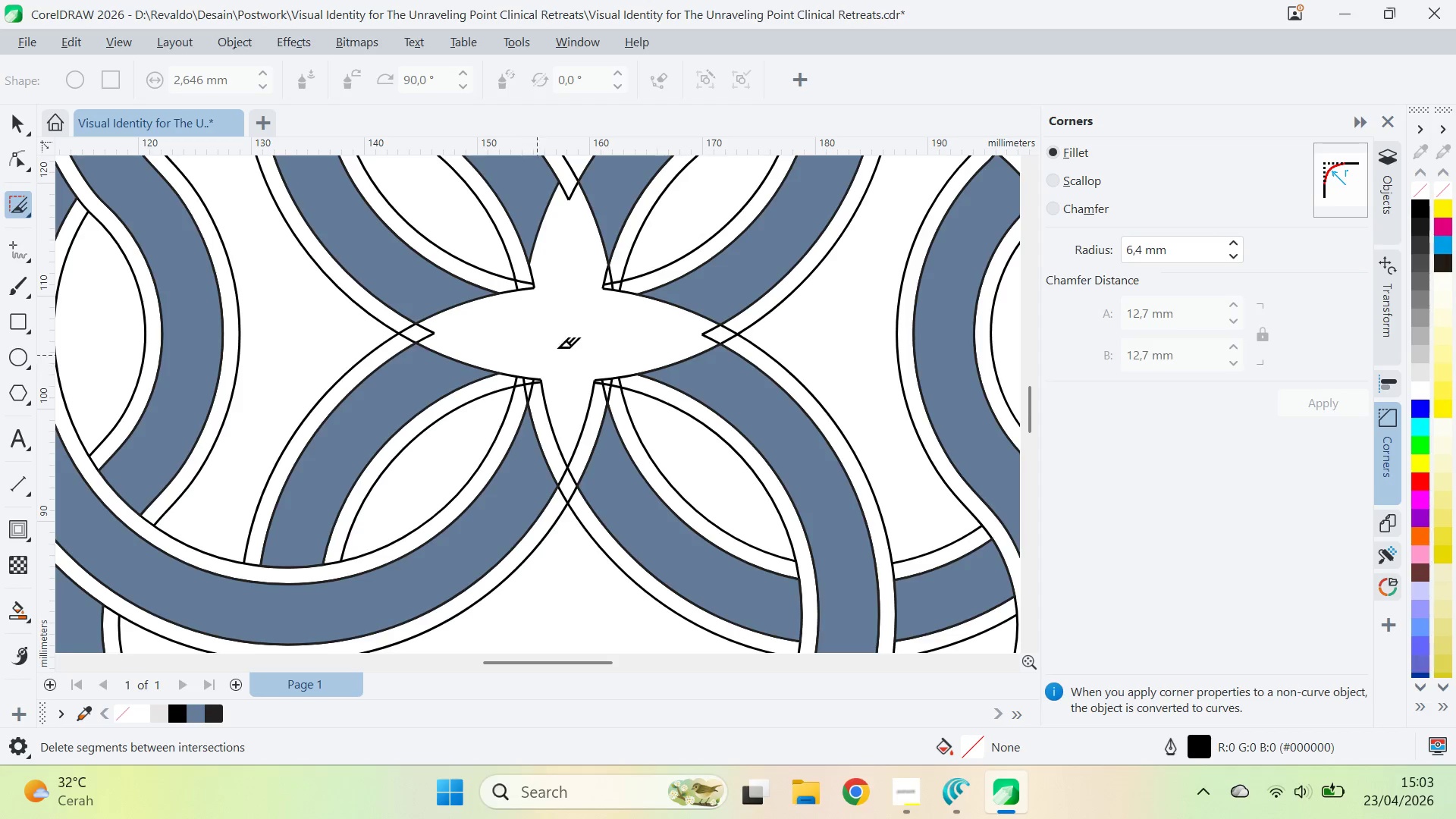 
key(V)
 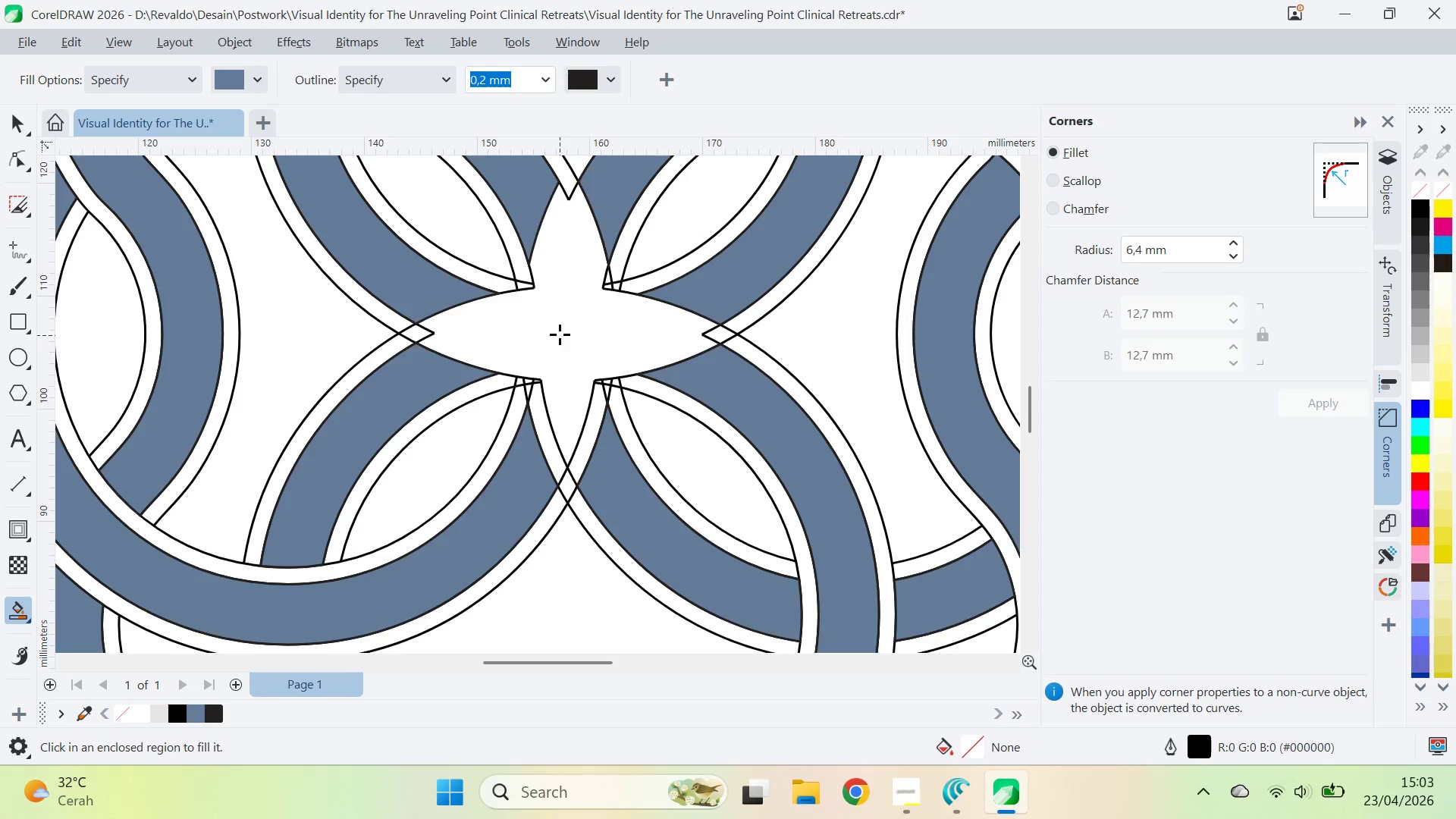 
key(V)
 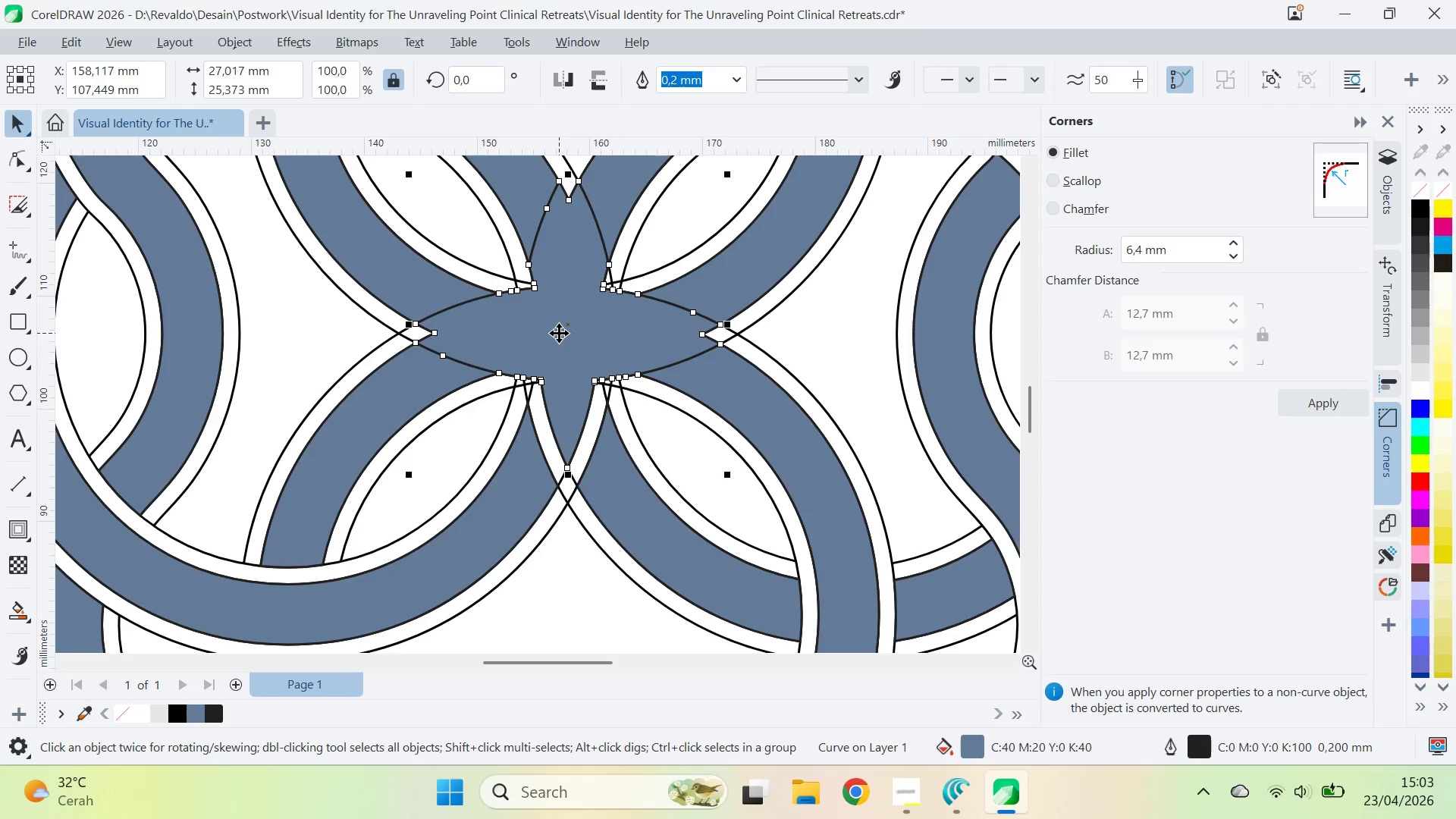 
key(Control+Z)
 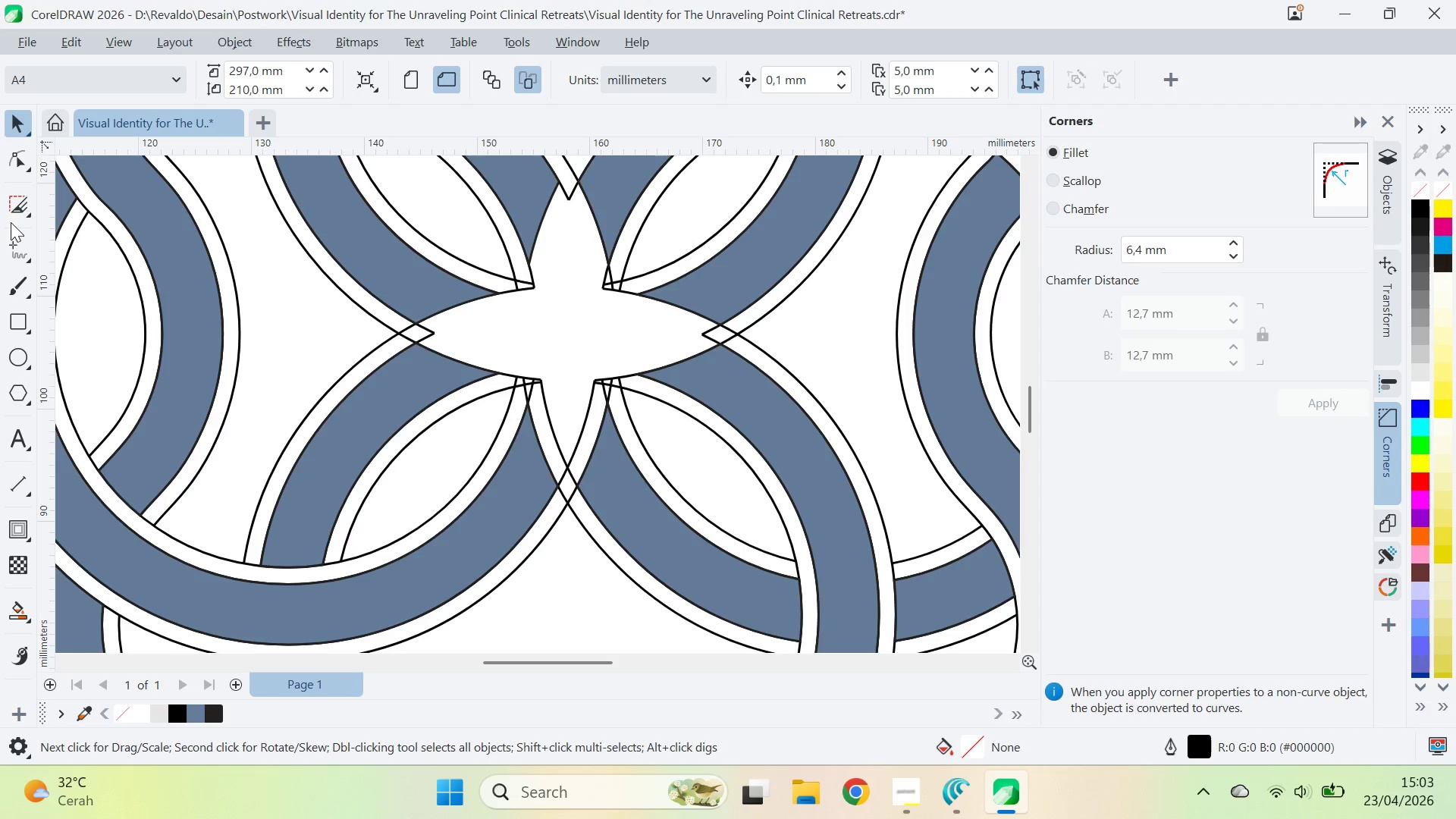 
hold_key(key=AltLeft, duration=9.8)
left_click([589, 407])
 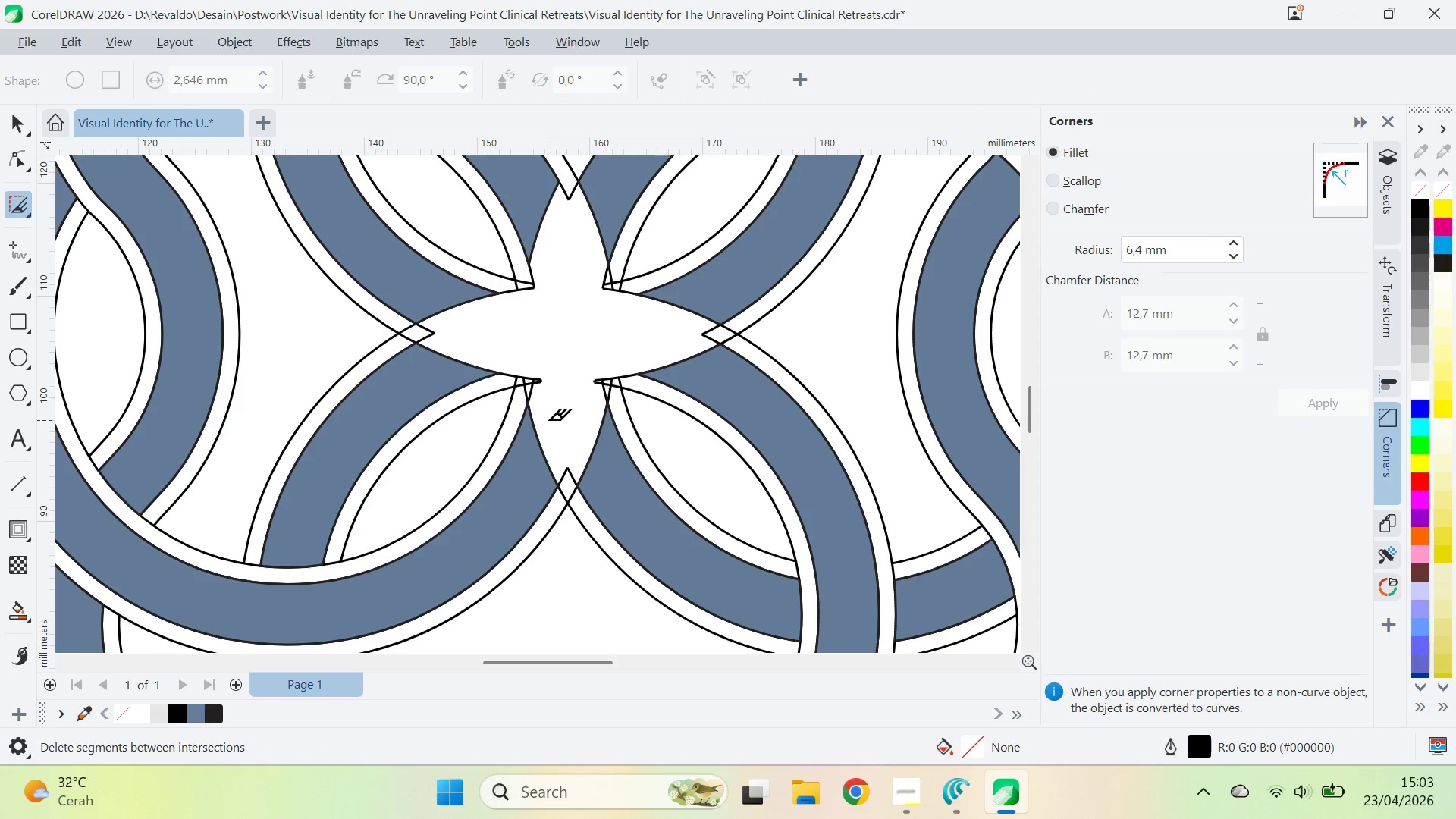 
left_click_drag(start_coordinate=[535, 403], to_coordinate=[524, 361])
 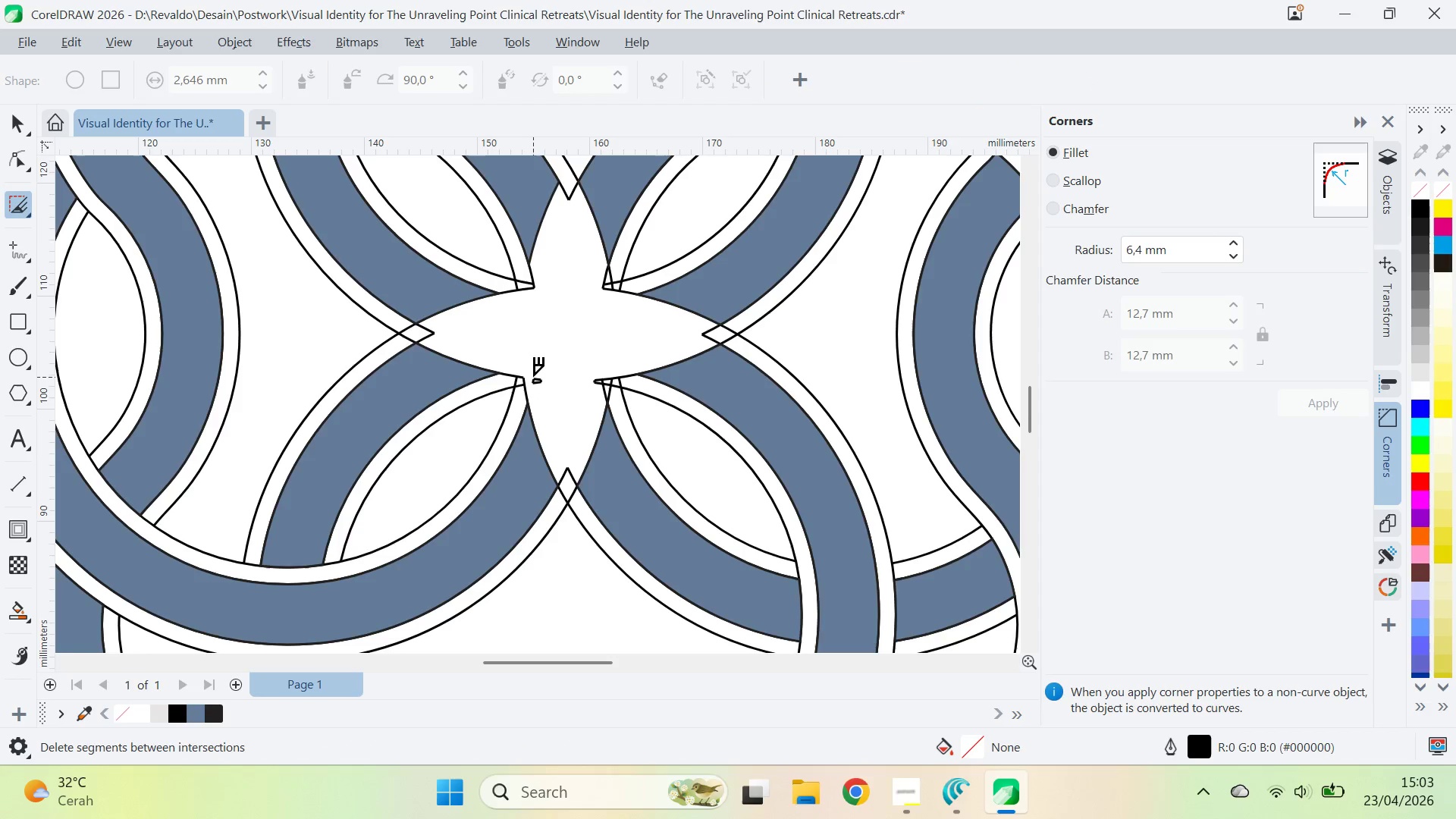 
left_click([533, 377])
 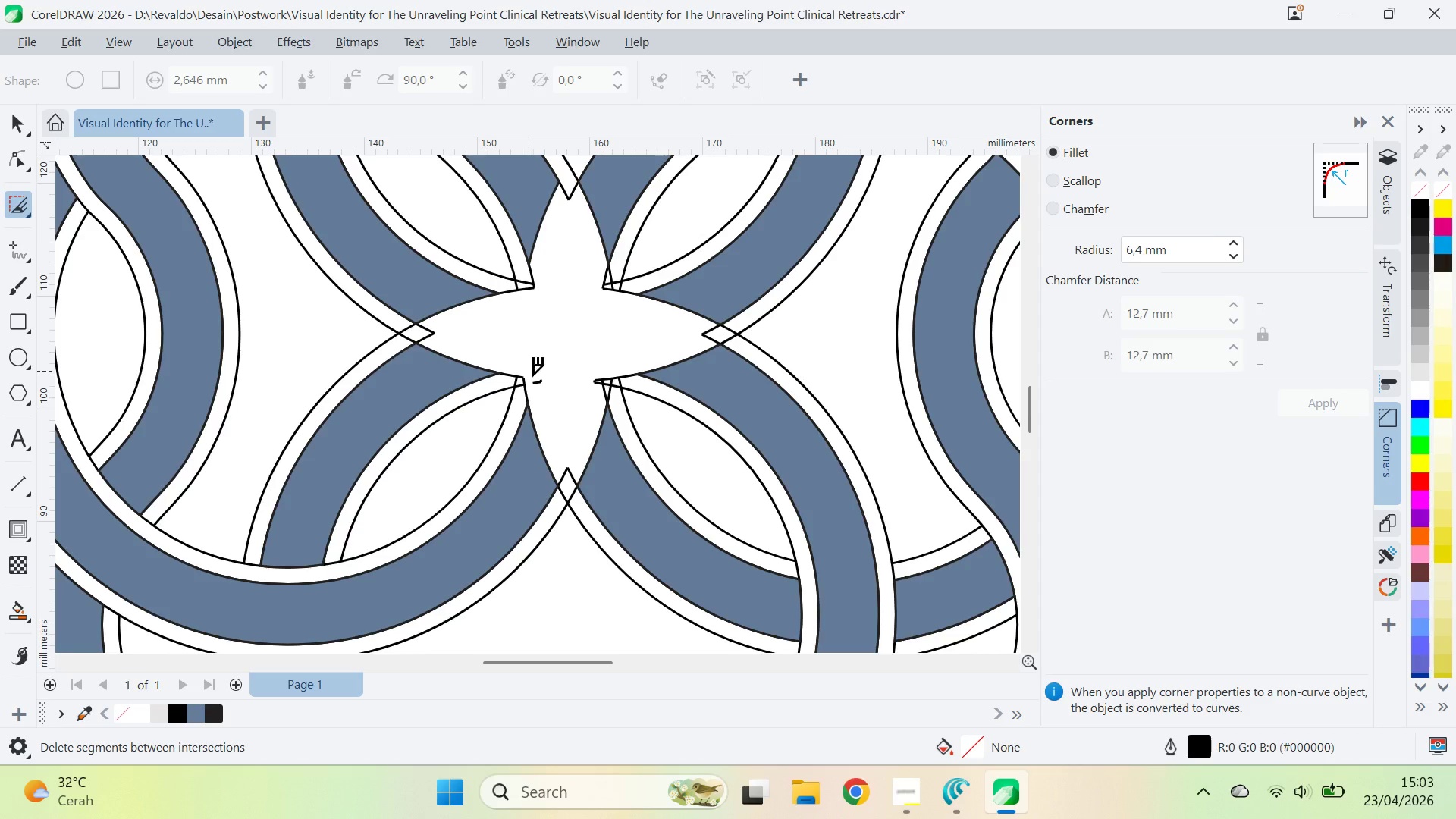 
left_click_drag(start_coordinate=[529, 371], to_coordinate=[538, 392])
 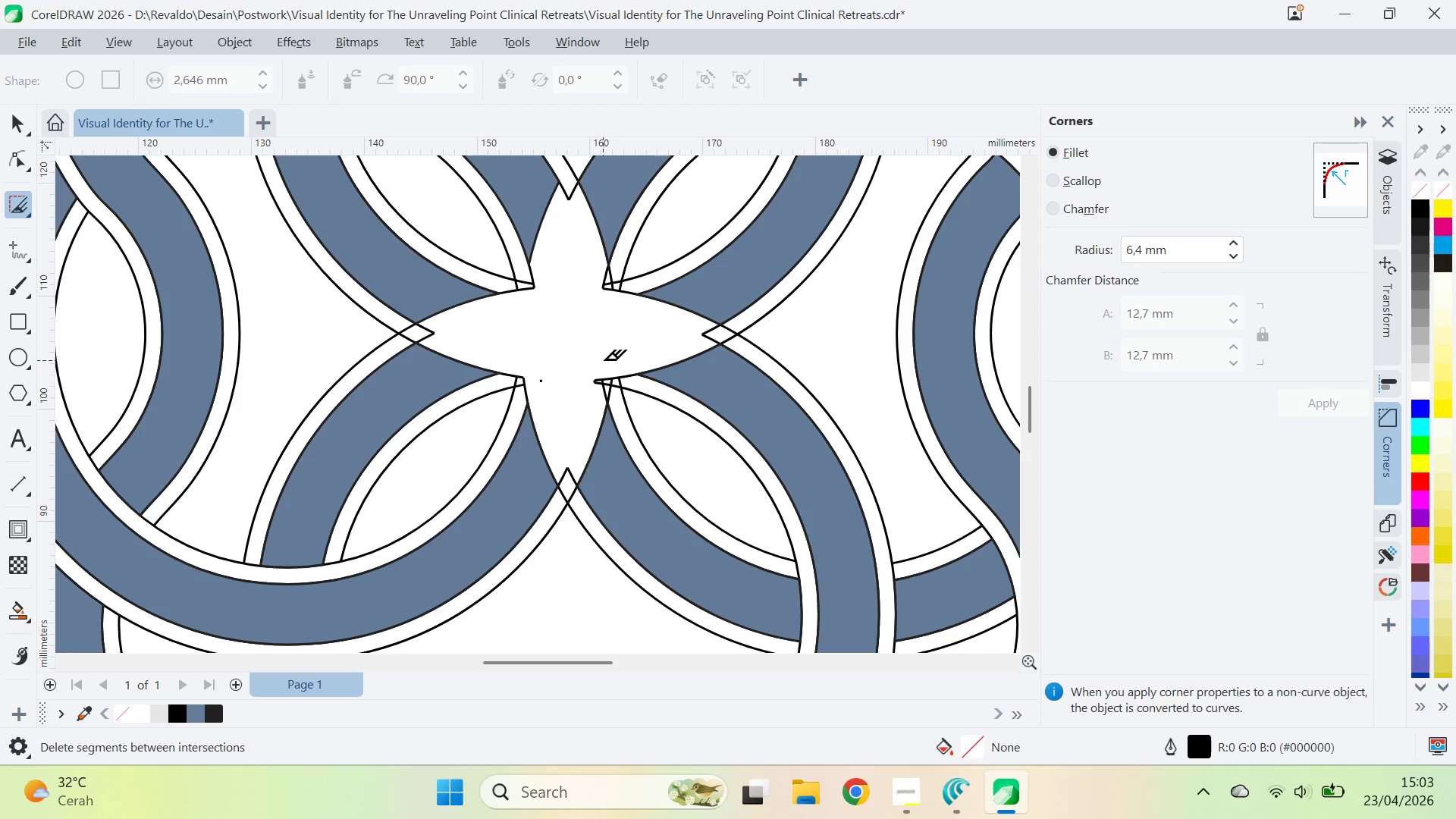 
left_click_drag(start_coordinate=[604, 366], to_coordinate=[598, 402])
 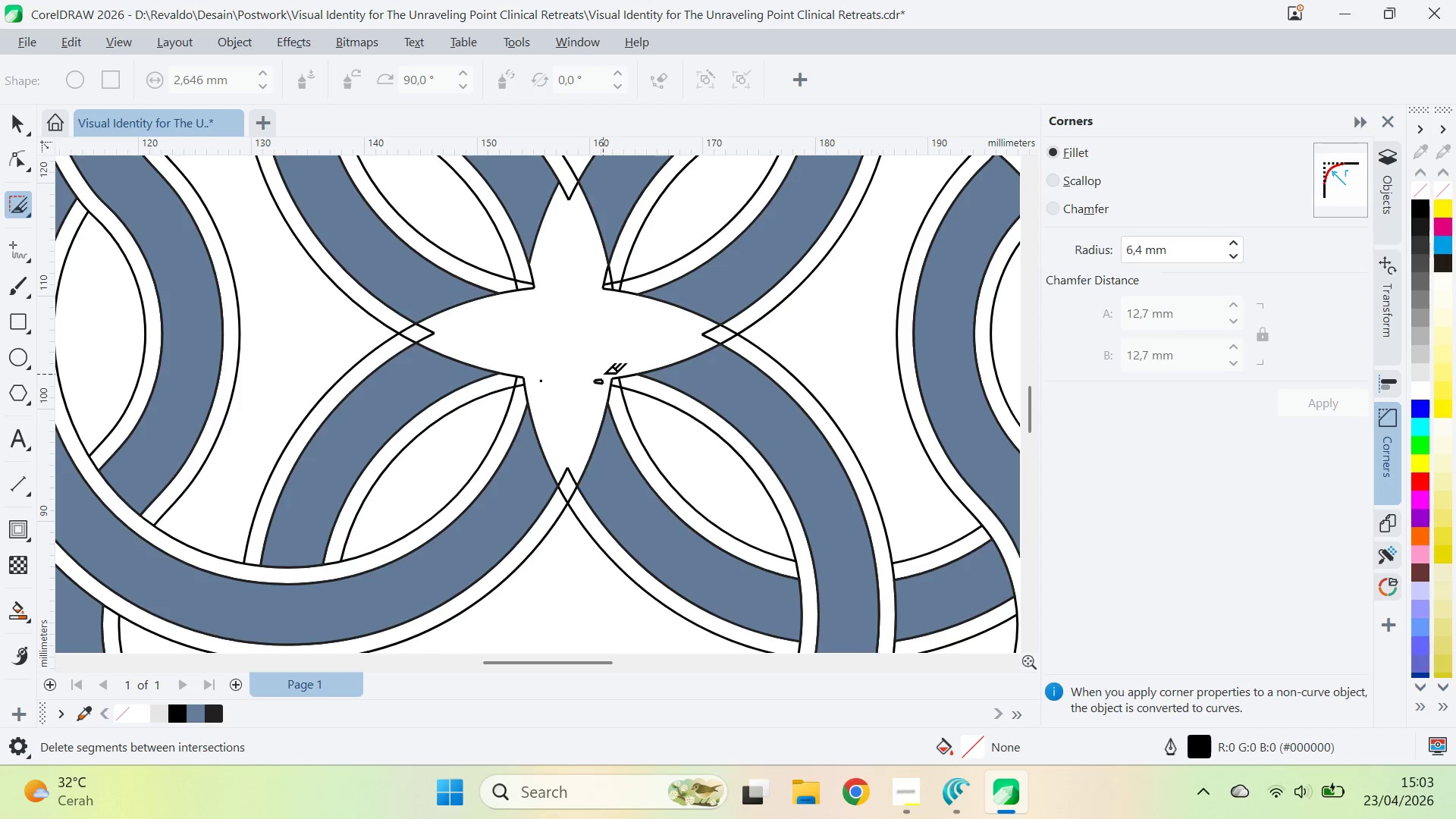 
left_click_drag(start_coordinate=[603, 372], to_coordinate=[567, 392])
 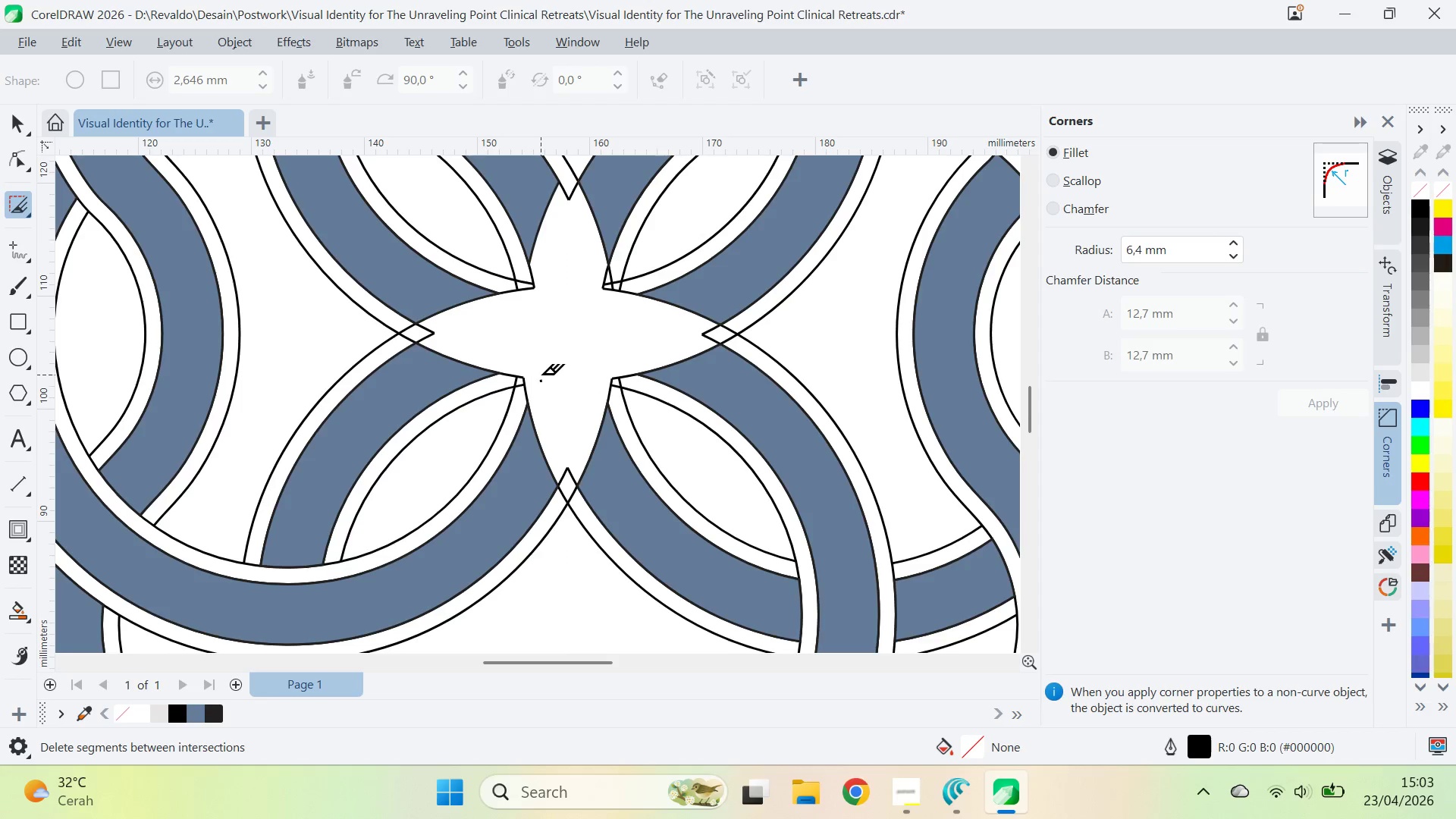 
left_click_drag(start_coordinate=[541, 375], to_coordinate=[542, 391])
 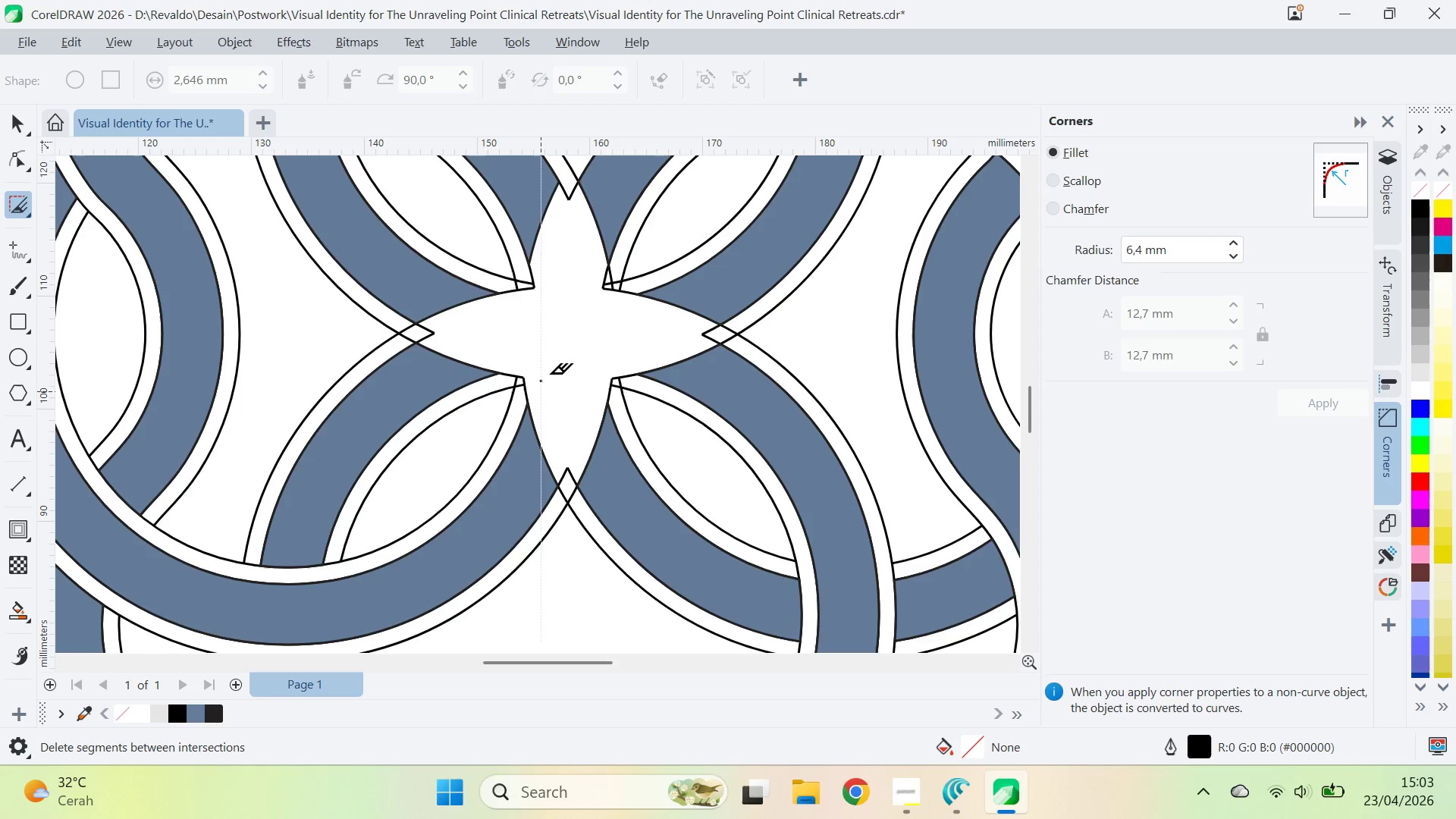 
left_click_drag(start_coordinate=[549, 373], to_coordinate=[535, 392])
 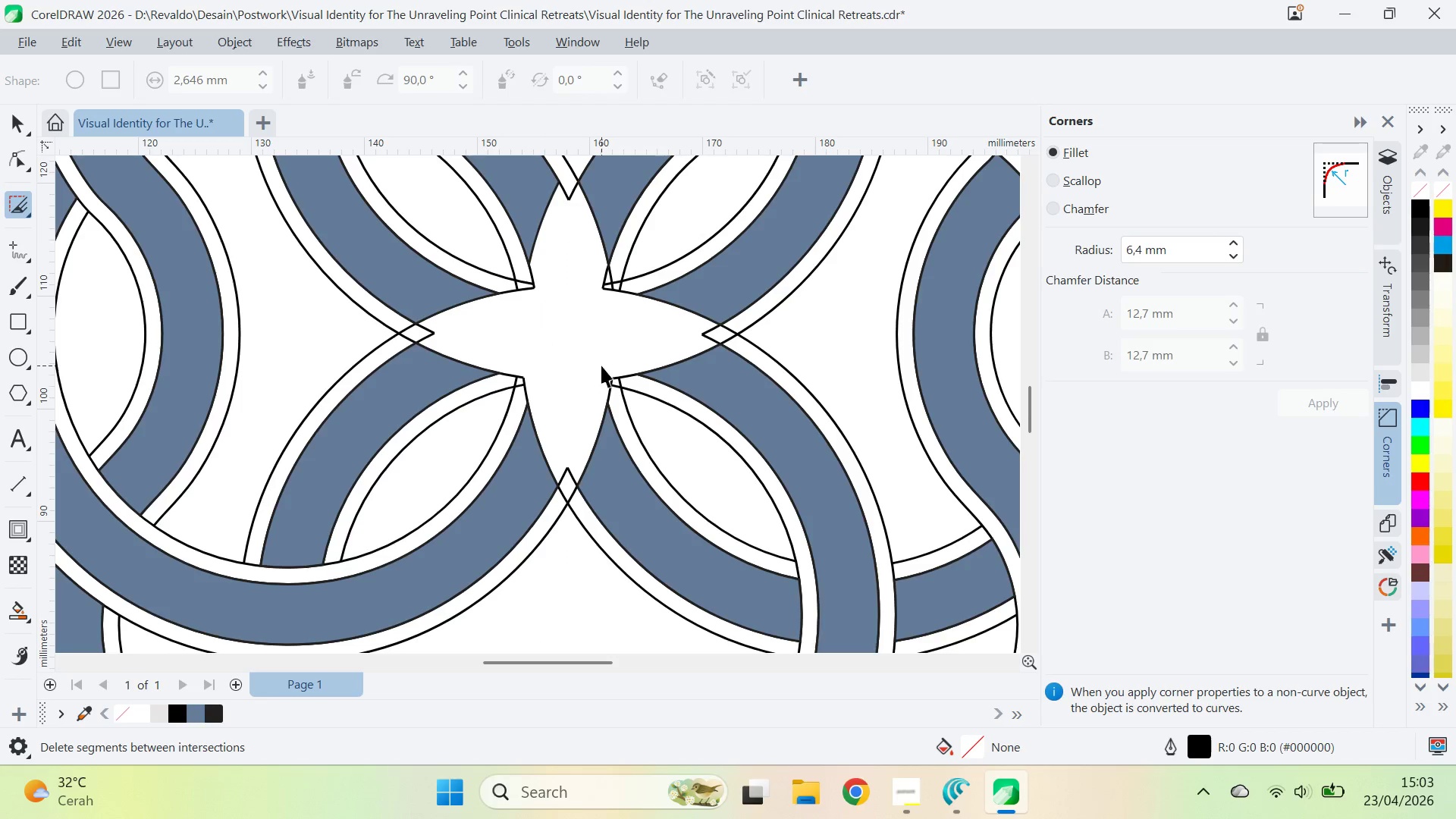 
type(vv)
 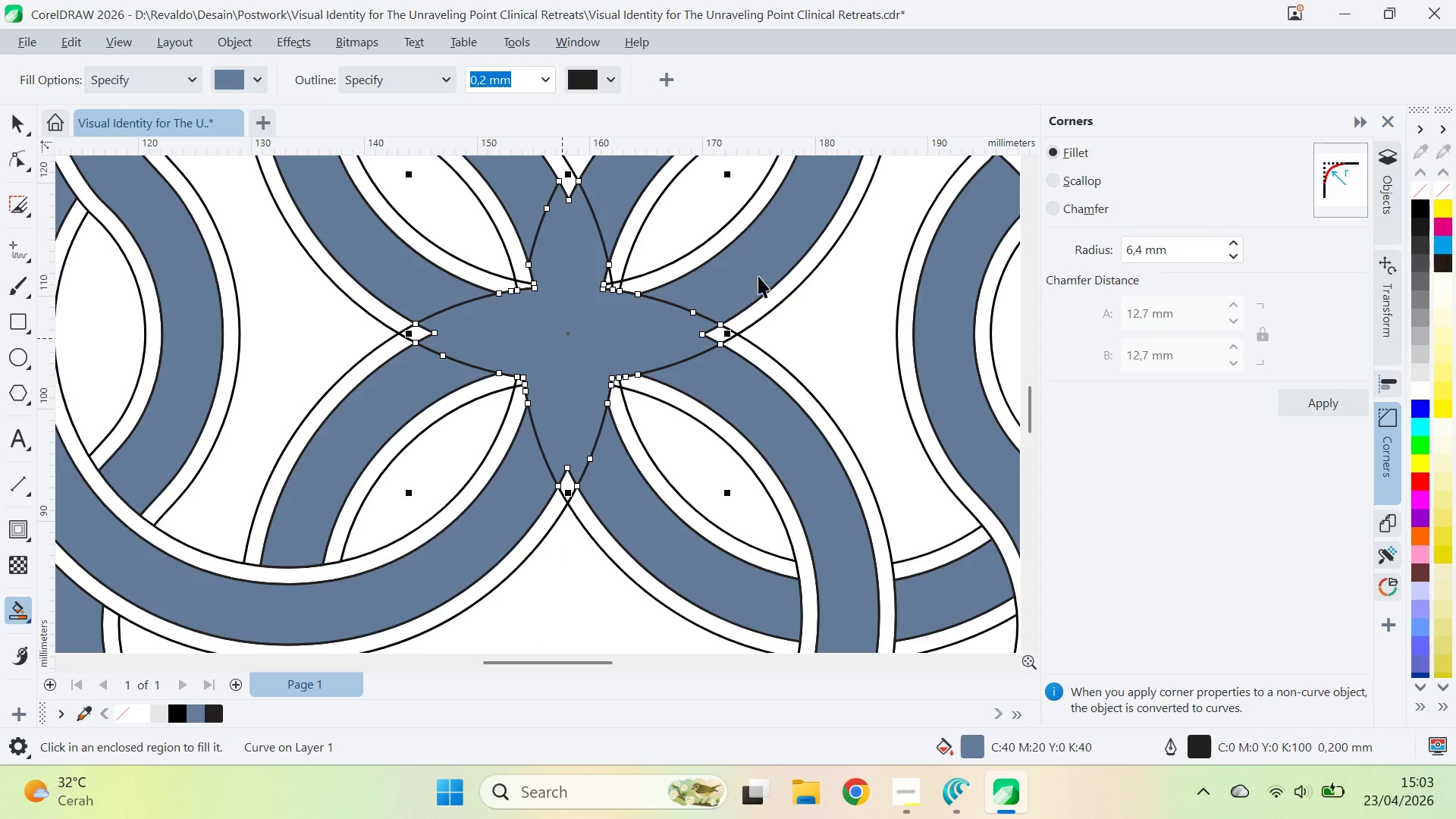 
hold_key(key=ShiftLeft, duration=0.41)
left_click([773, 268])
 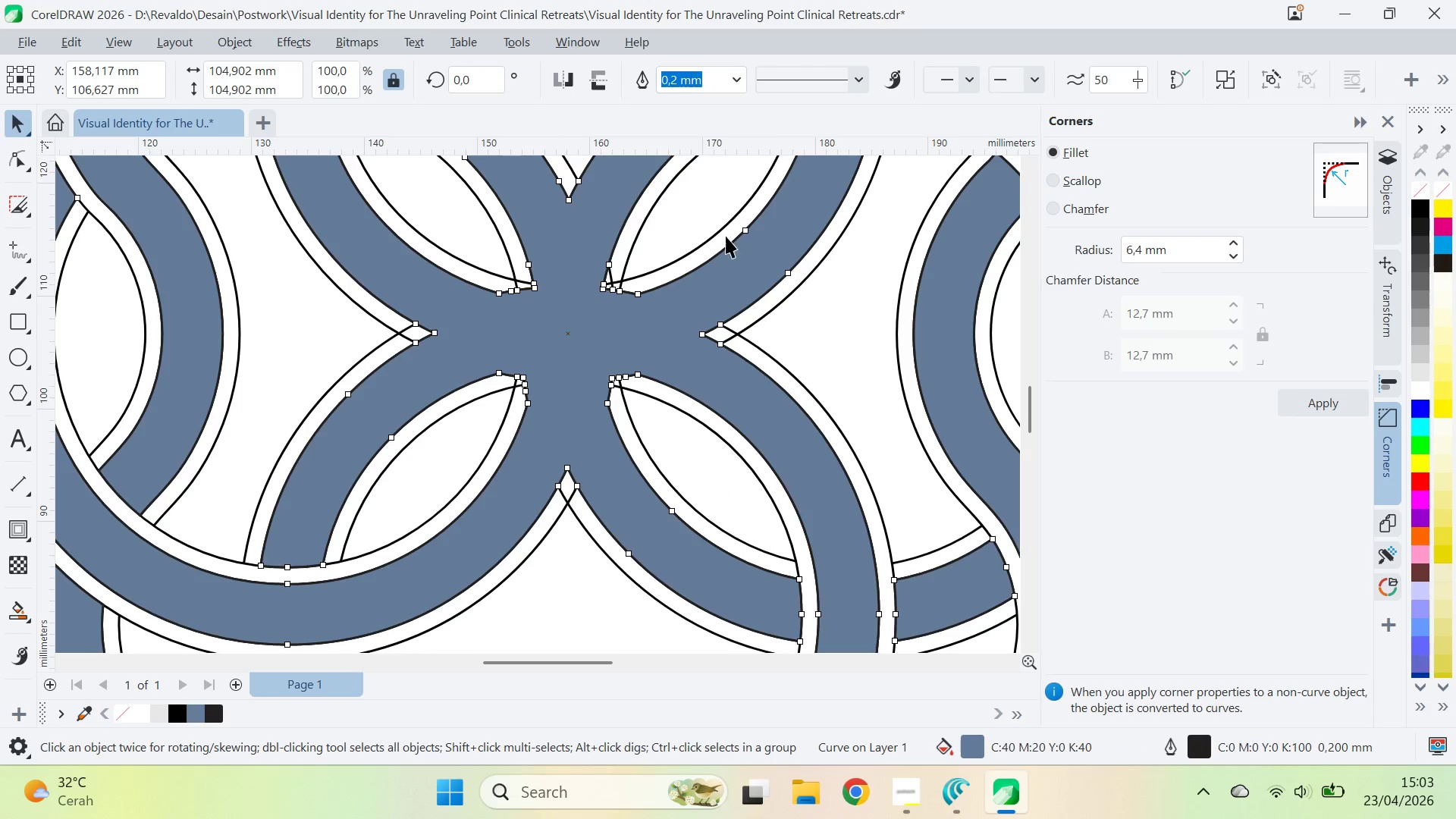 
key(A)
 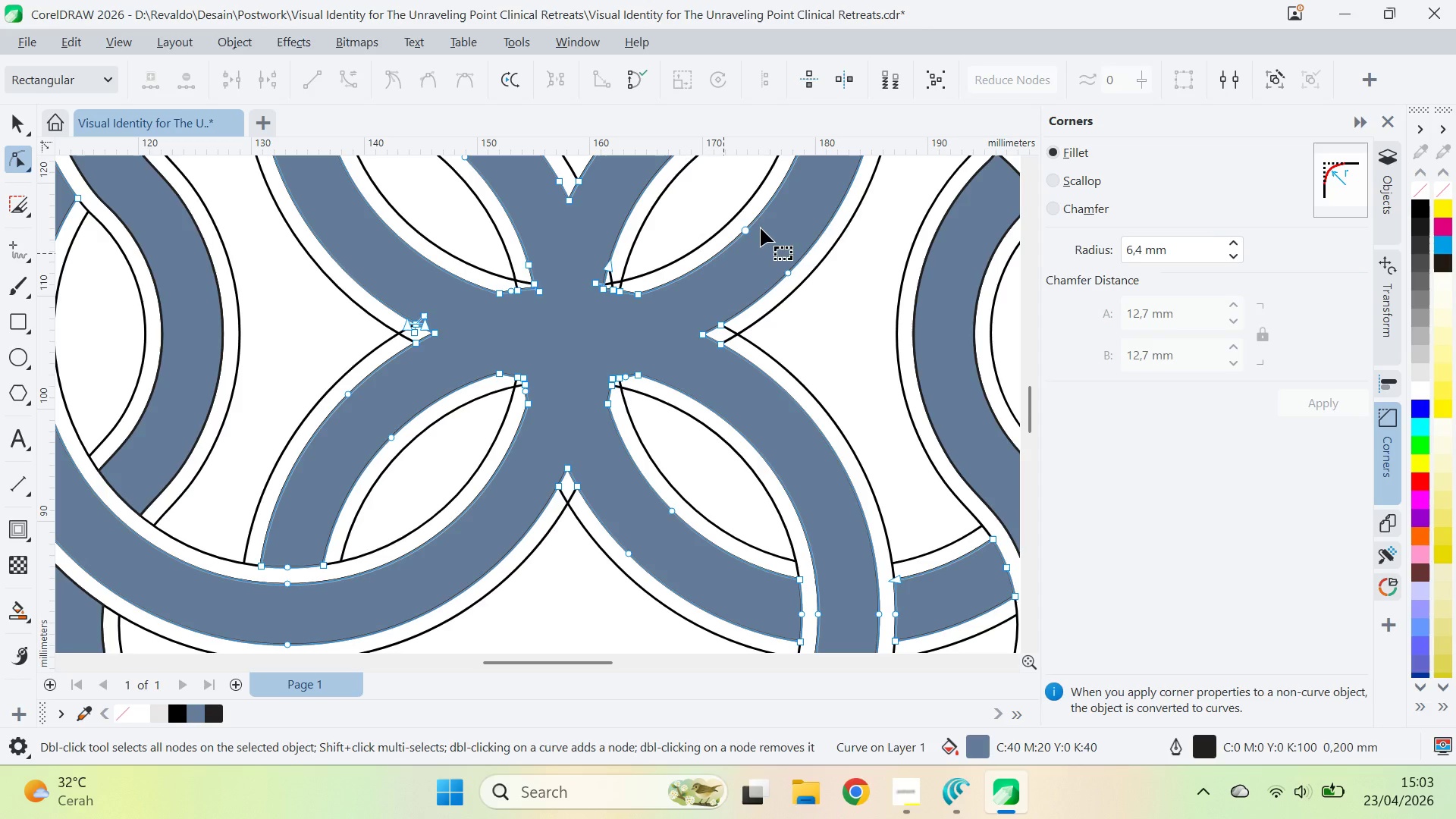 
key(Control+ControlLeft)
 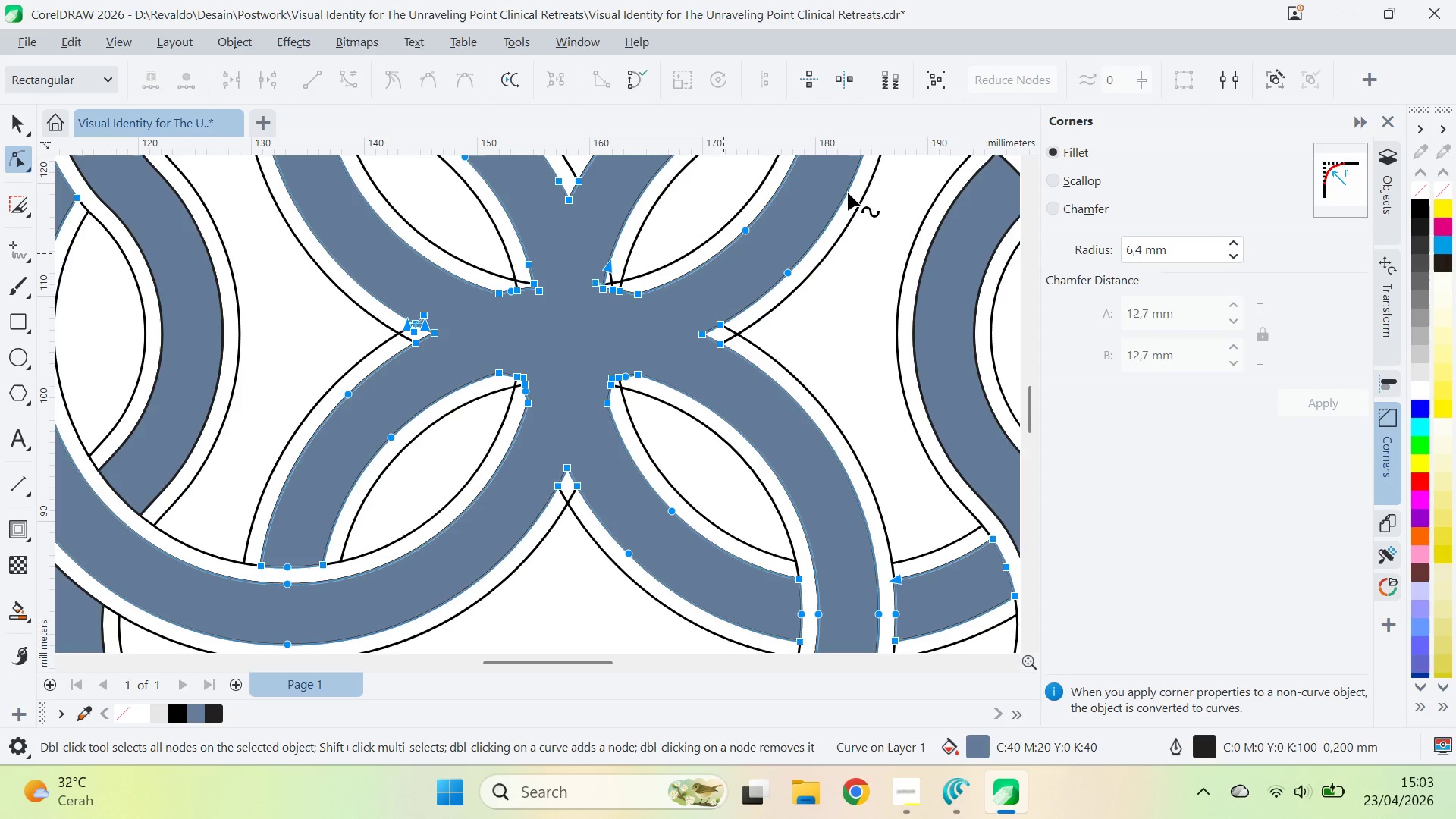 
key(Control+A)
 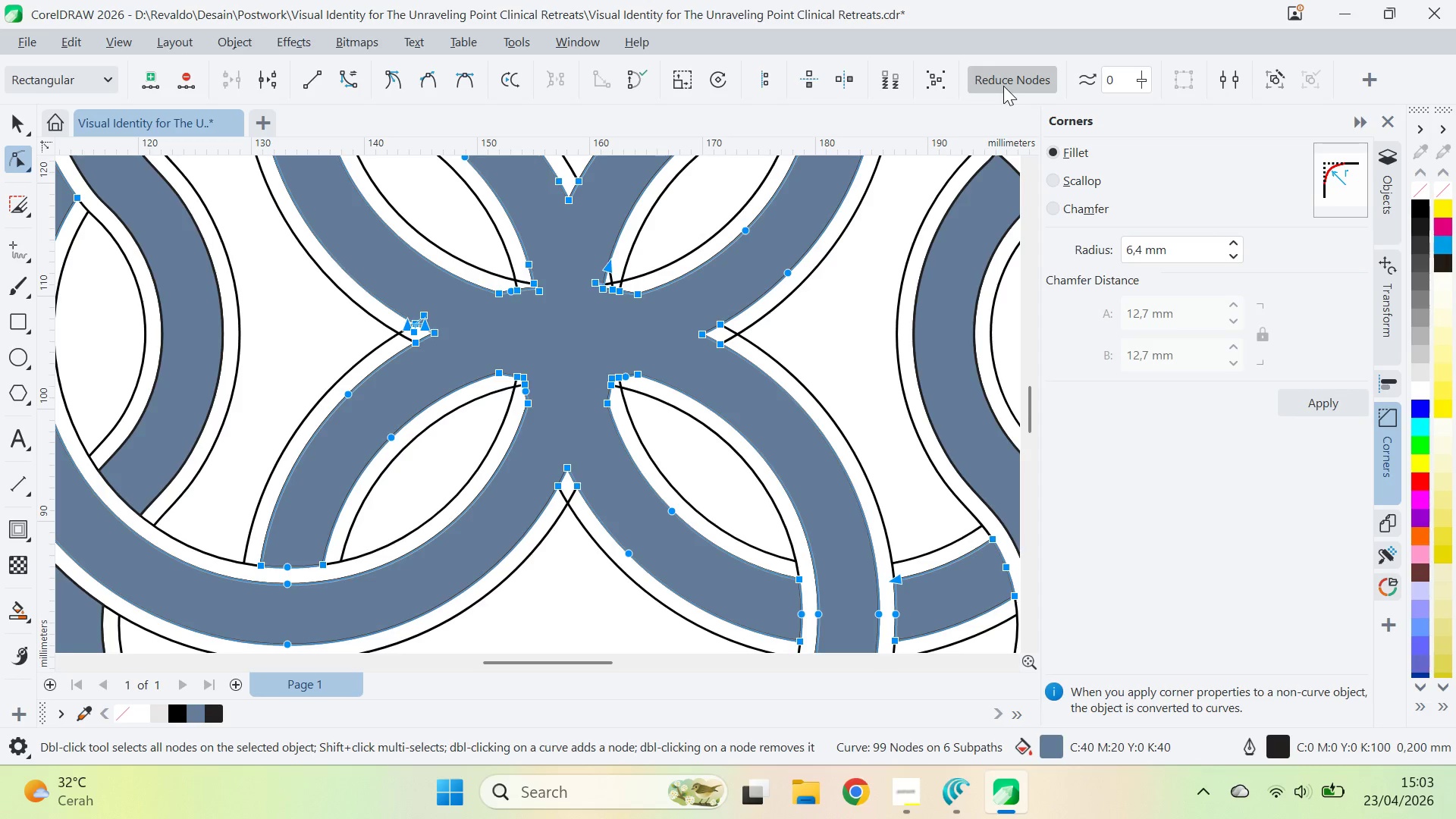 
triple_click([1003, 85])
 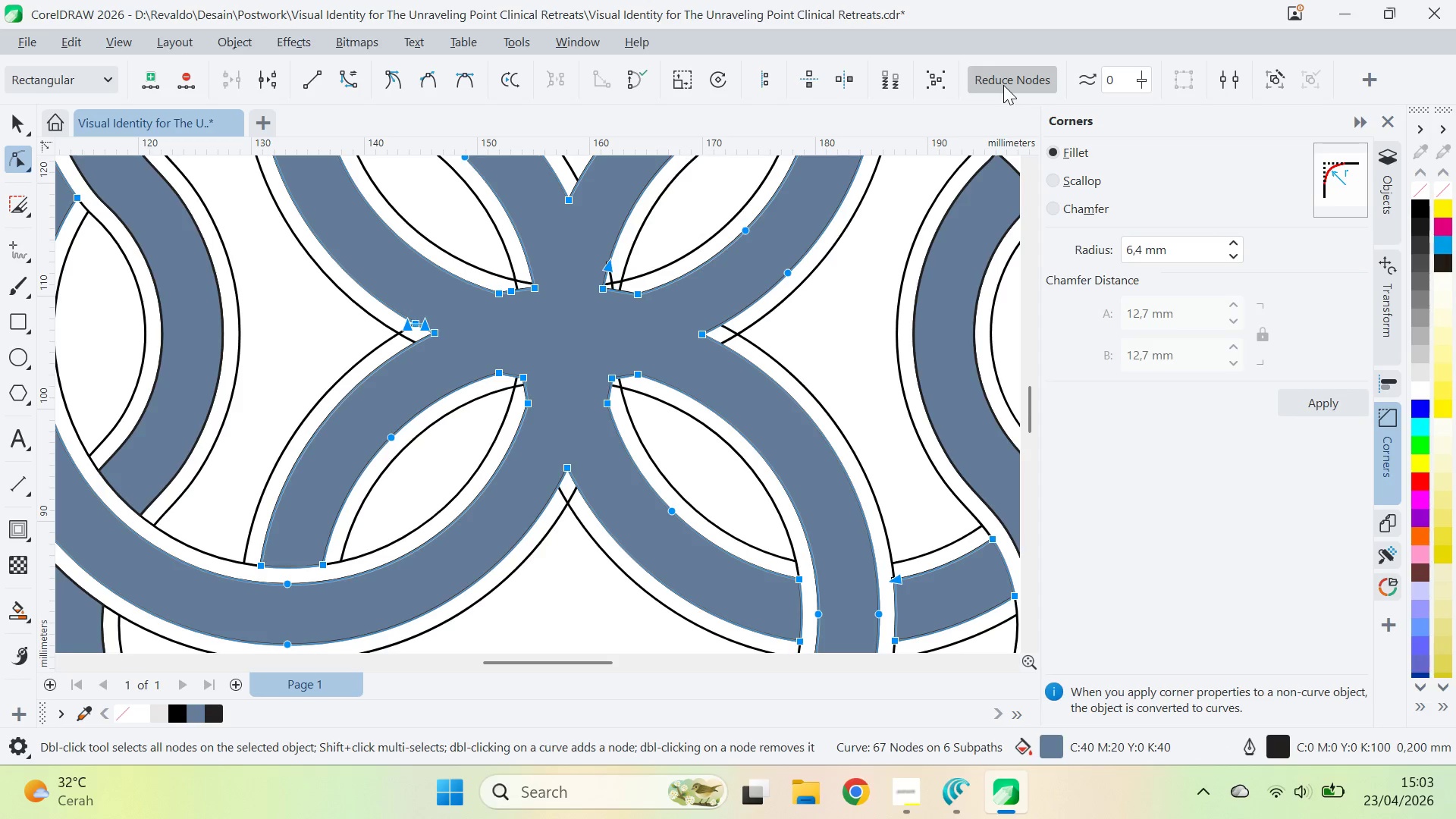 
triple_click([1003, 85])
 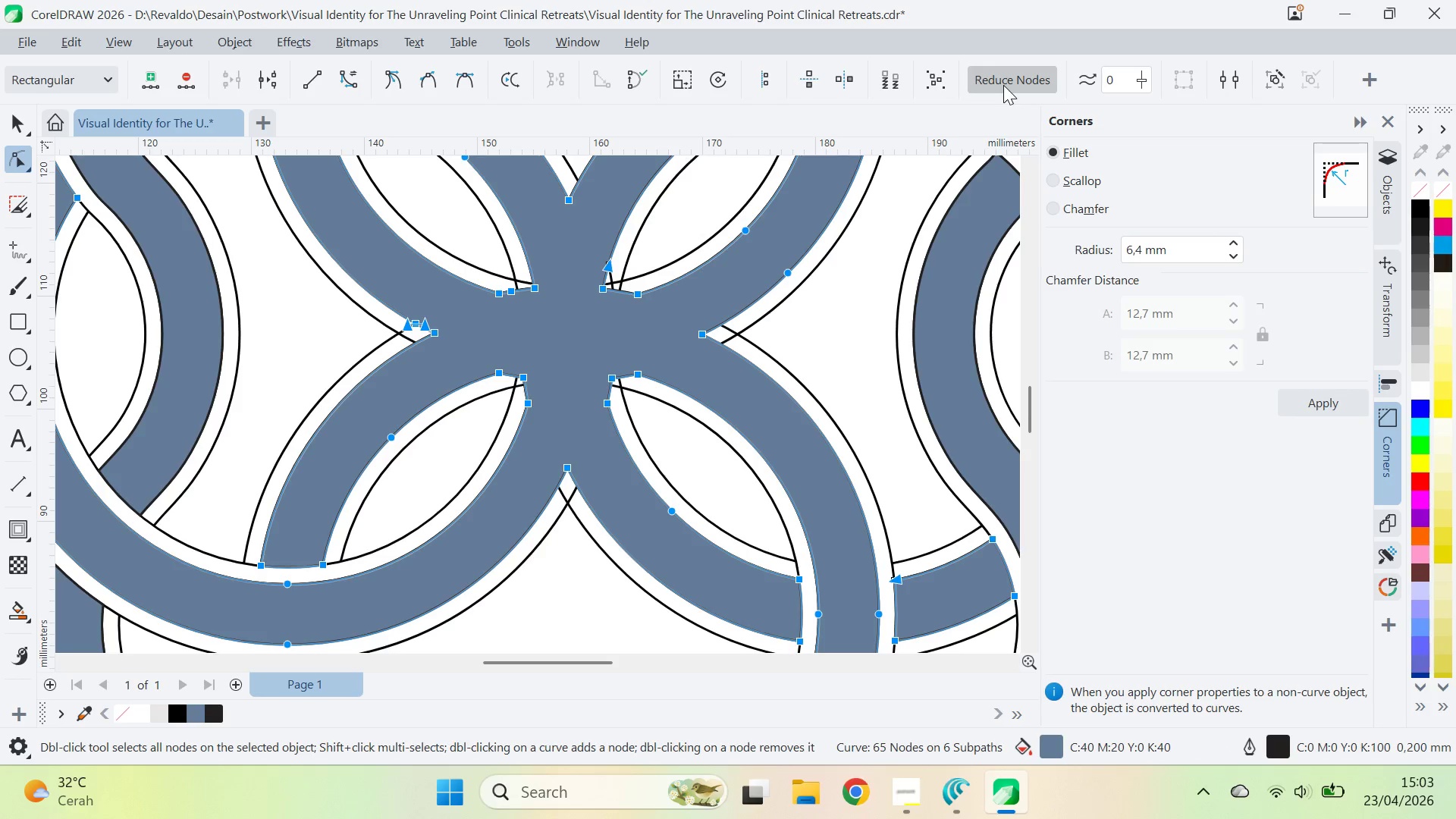 
triple_click([1003, 85])
 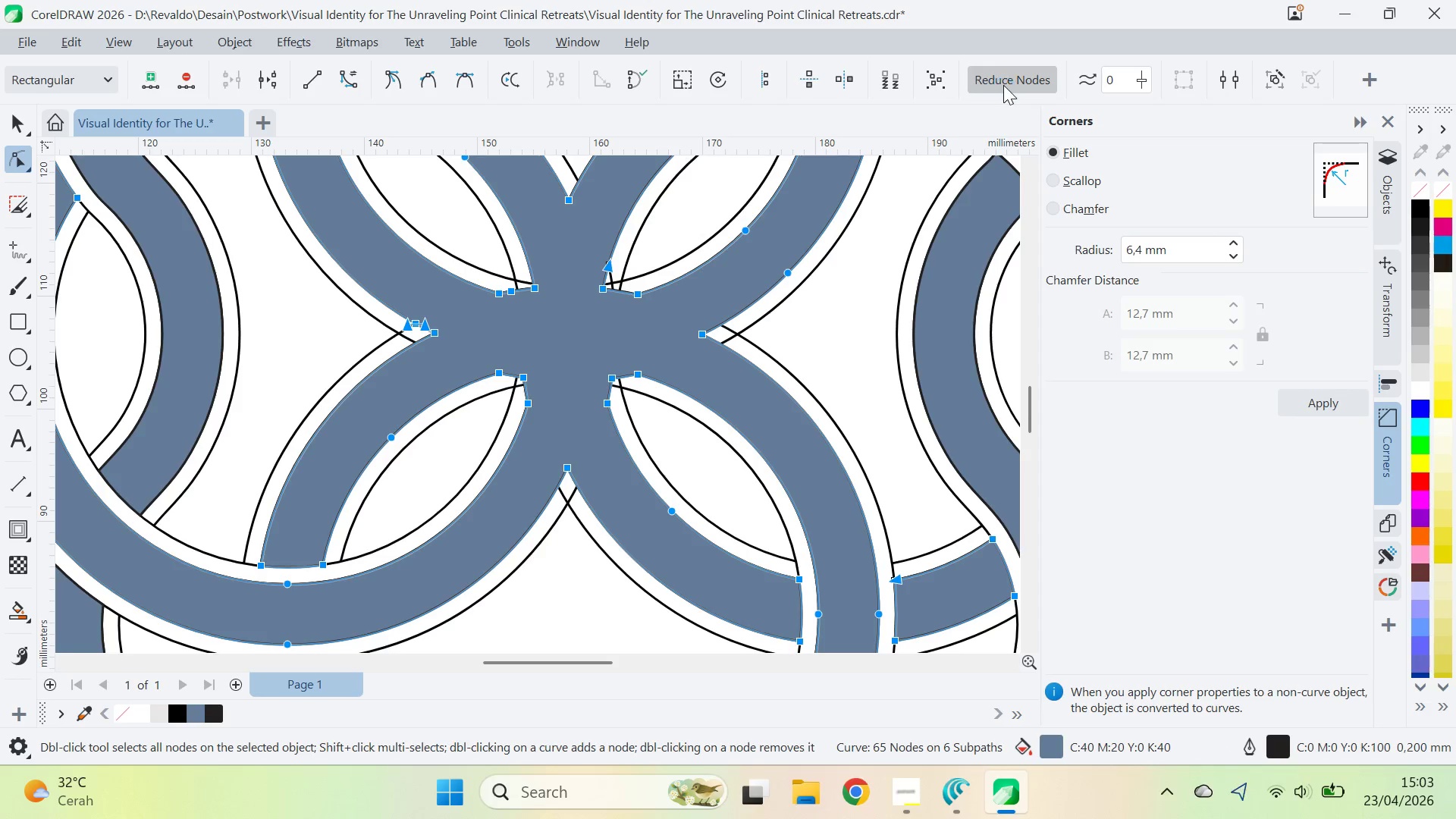 
triple_click([1003, 85])
 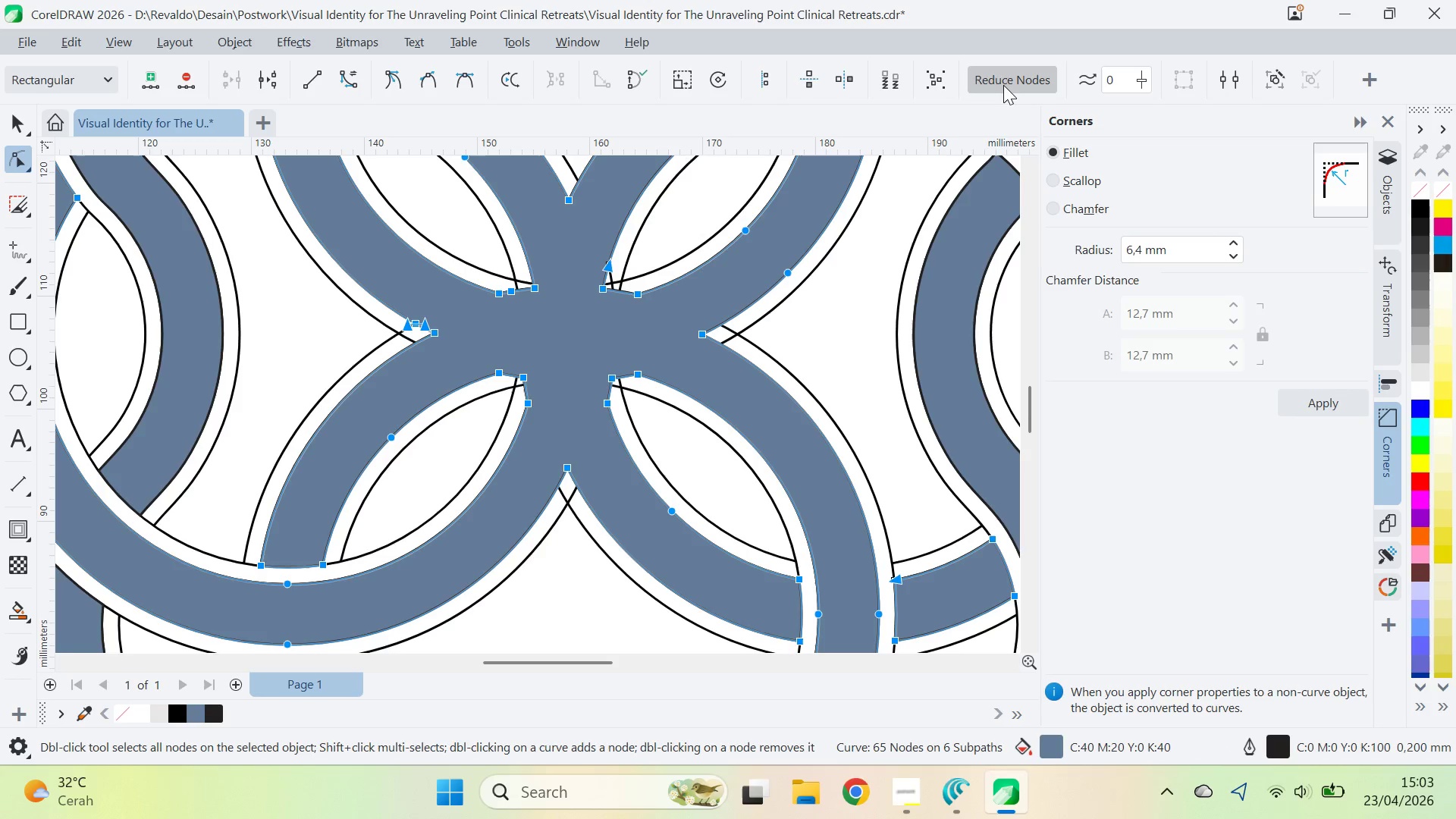 
triple_click([1003, 85])
 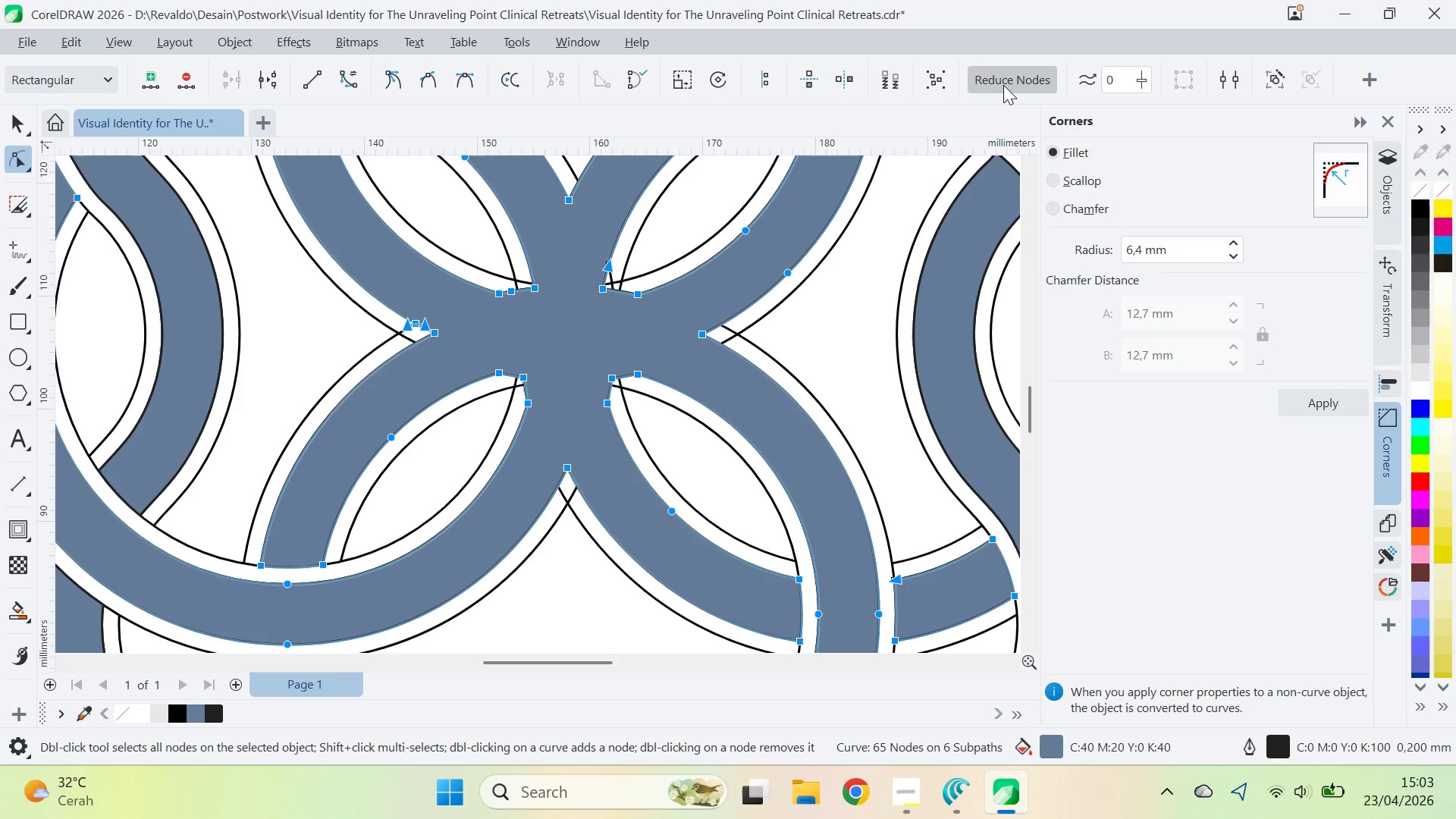 
triple_click([1003, 85])
 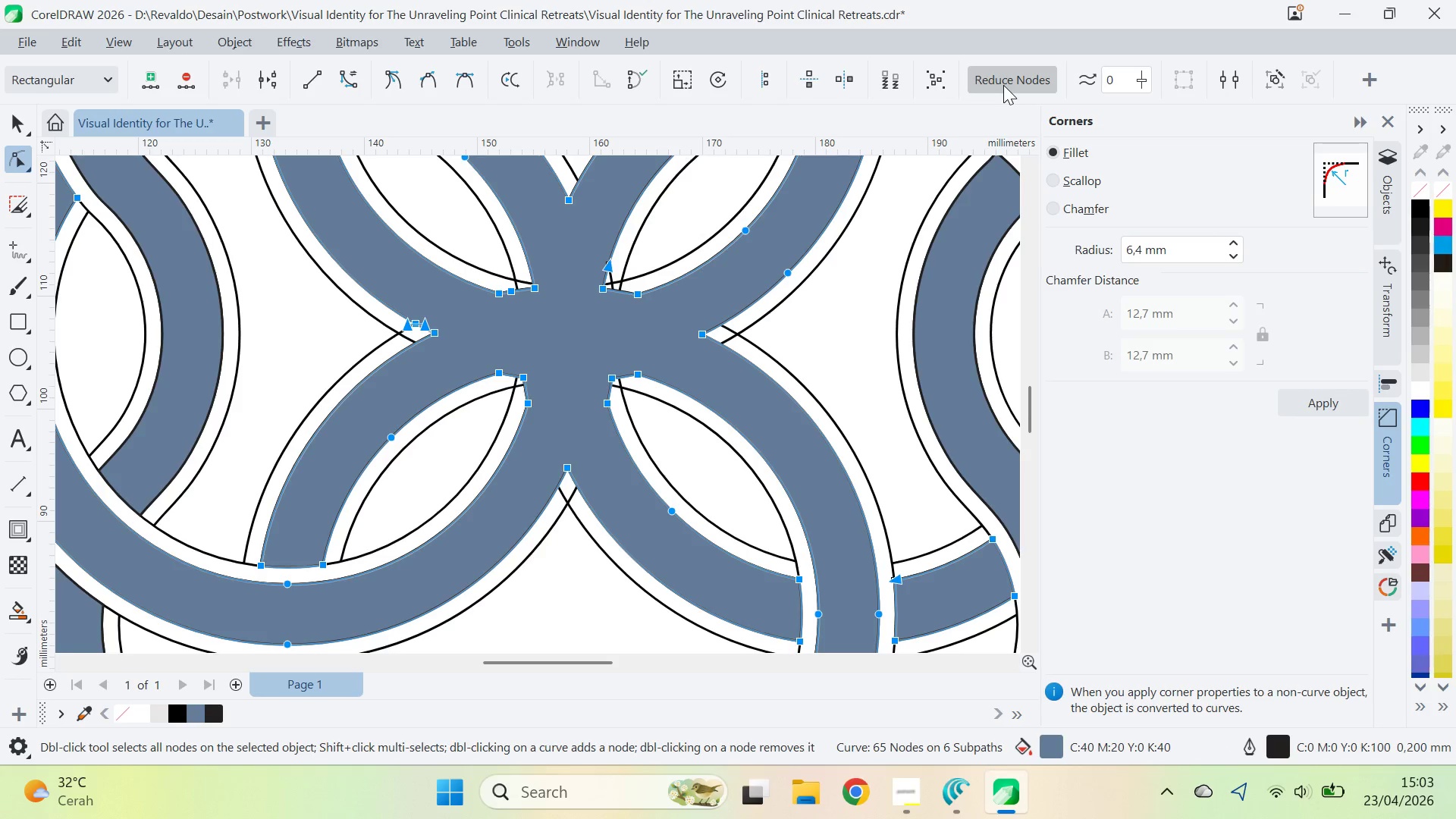 
triple_click([1003, 85])
 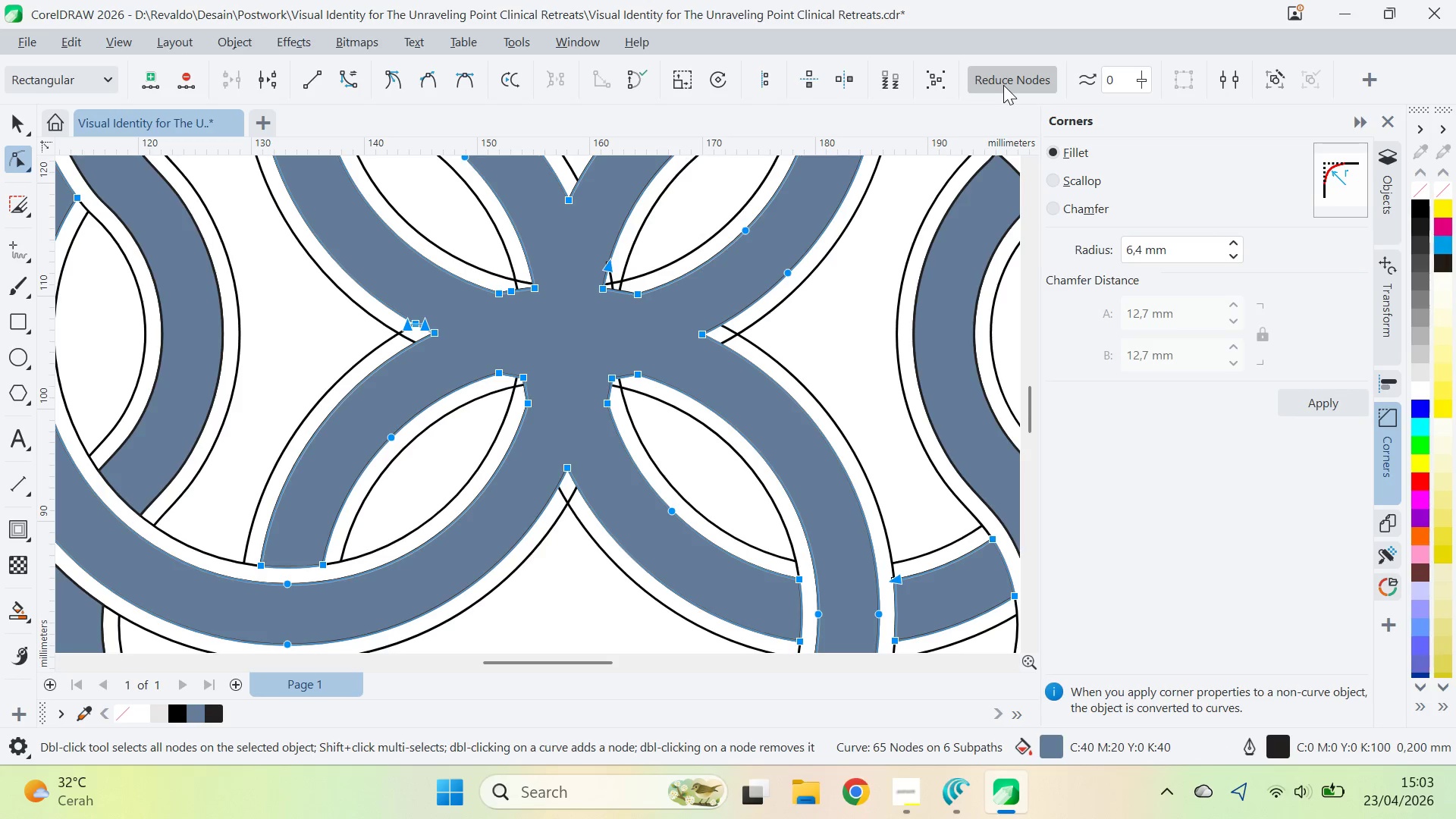 
triple_click([1003, 85])
 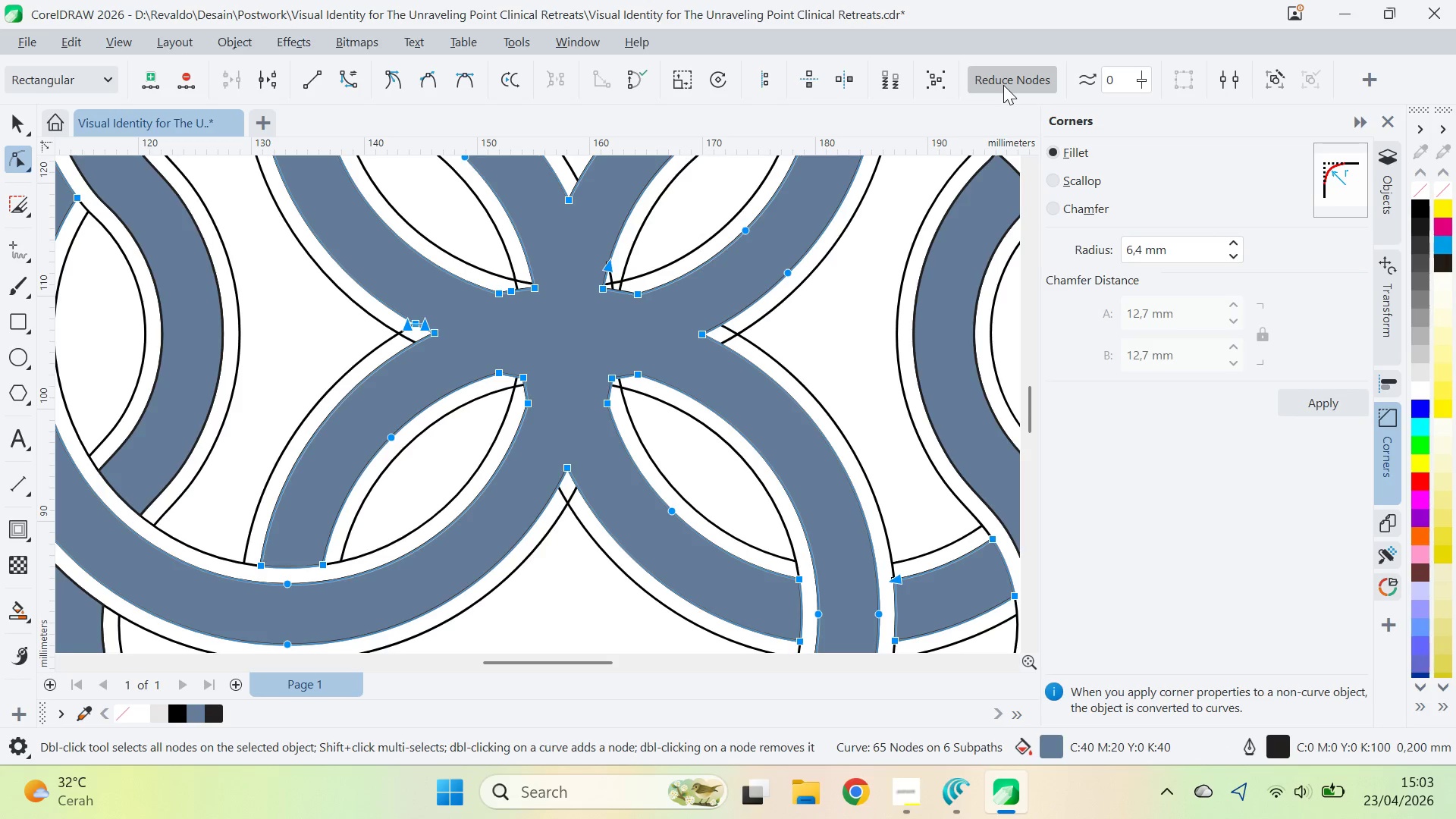 
triple_click([1003, 85])
 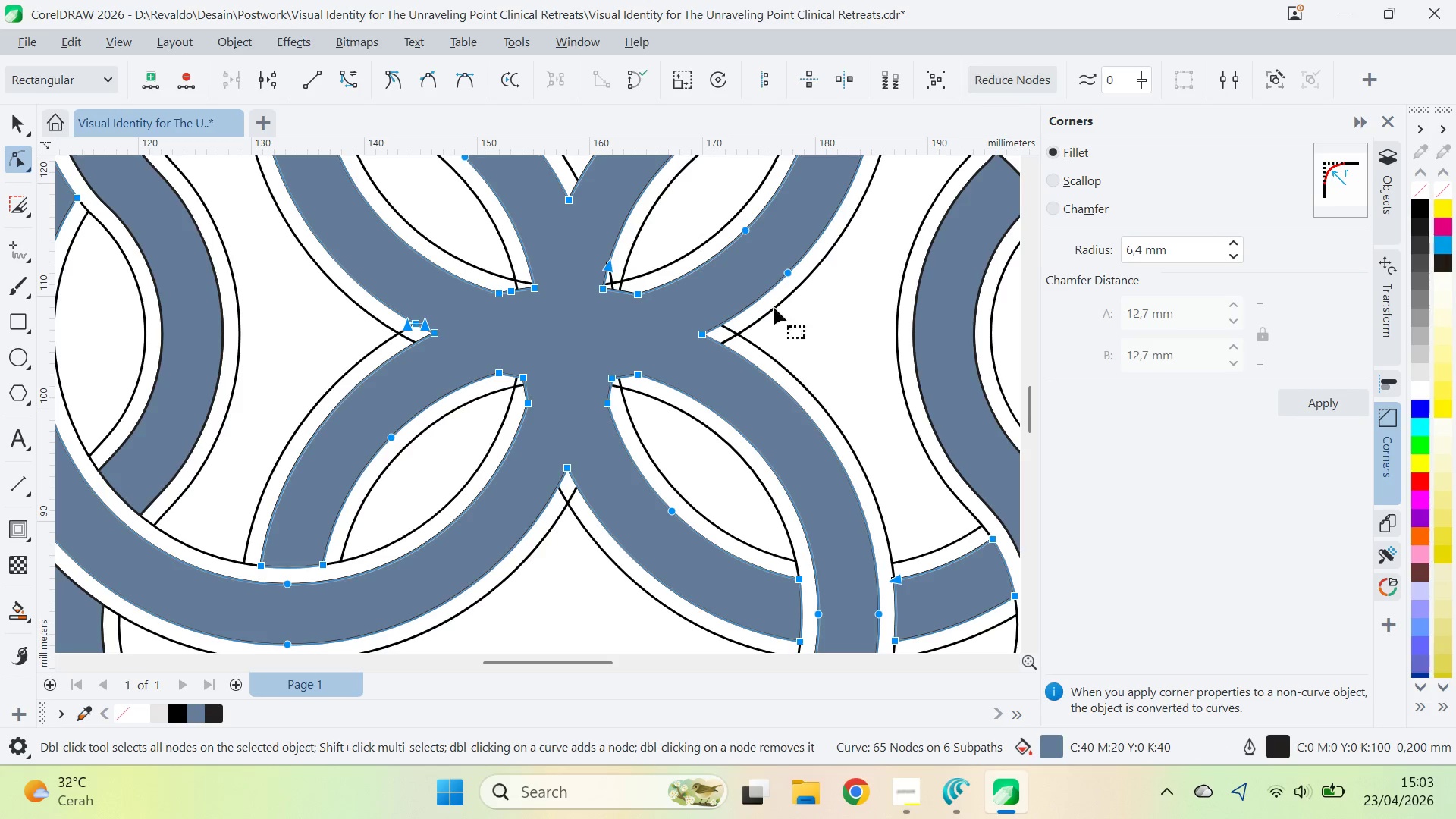 
key(Z)
 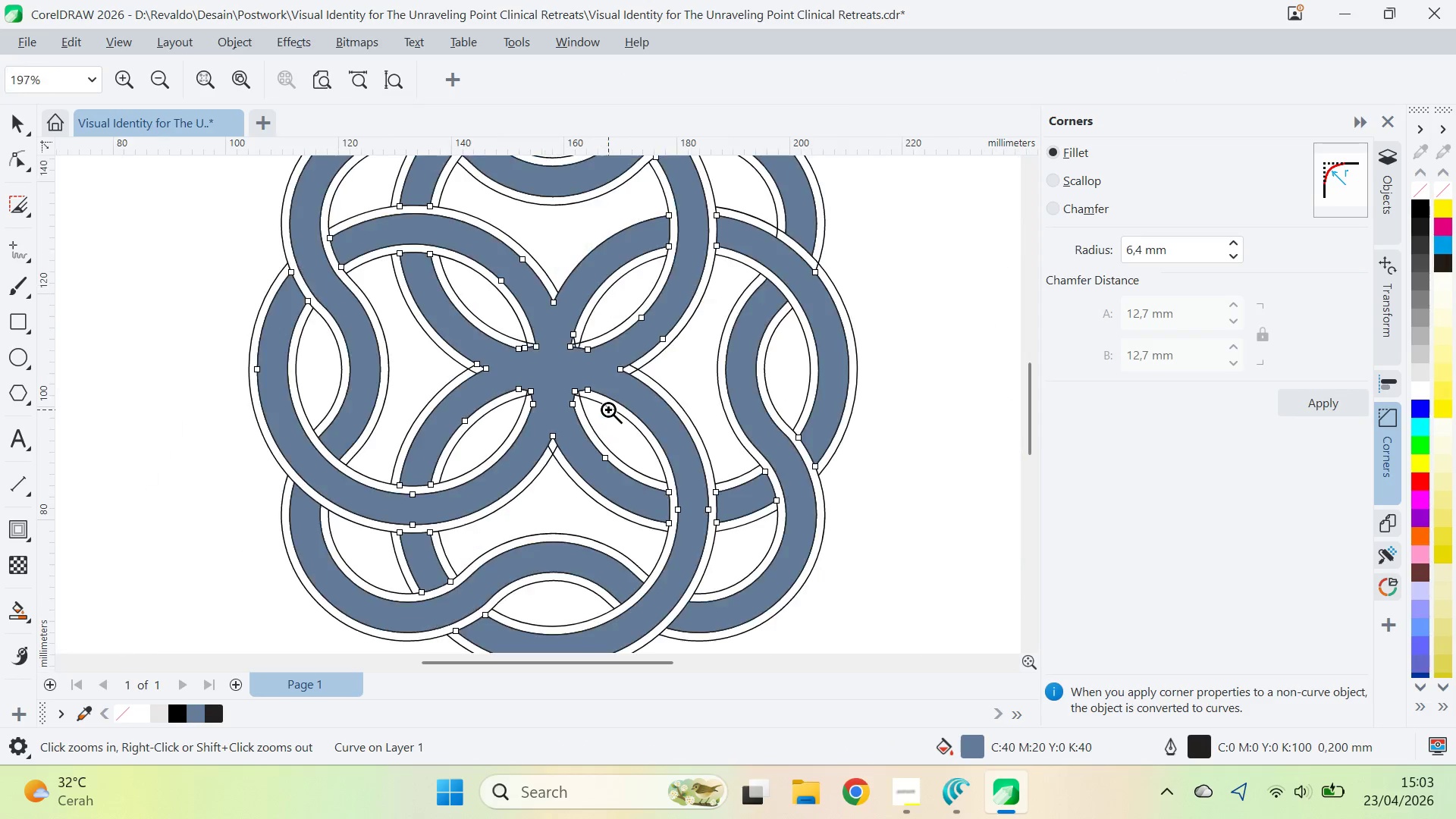 
double_click([608, 409])
 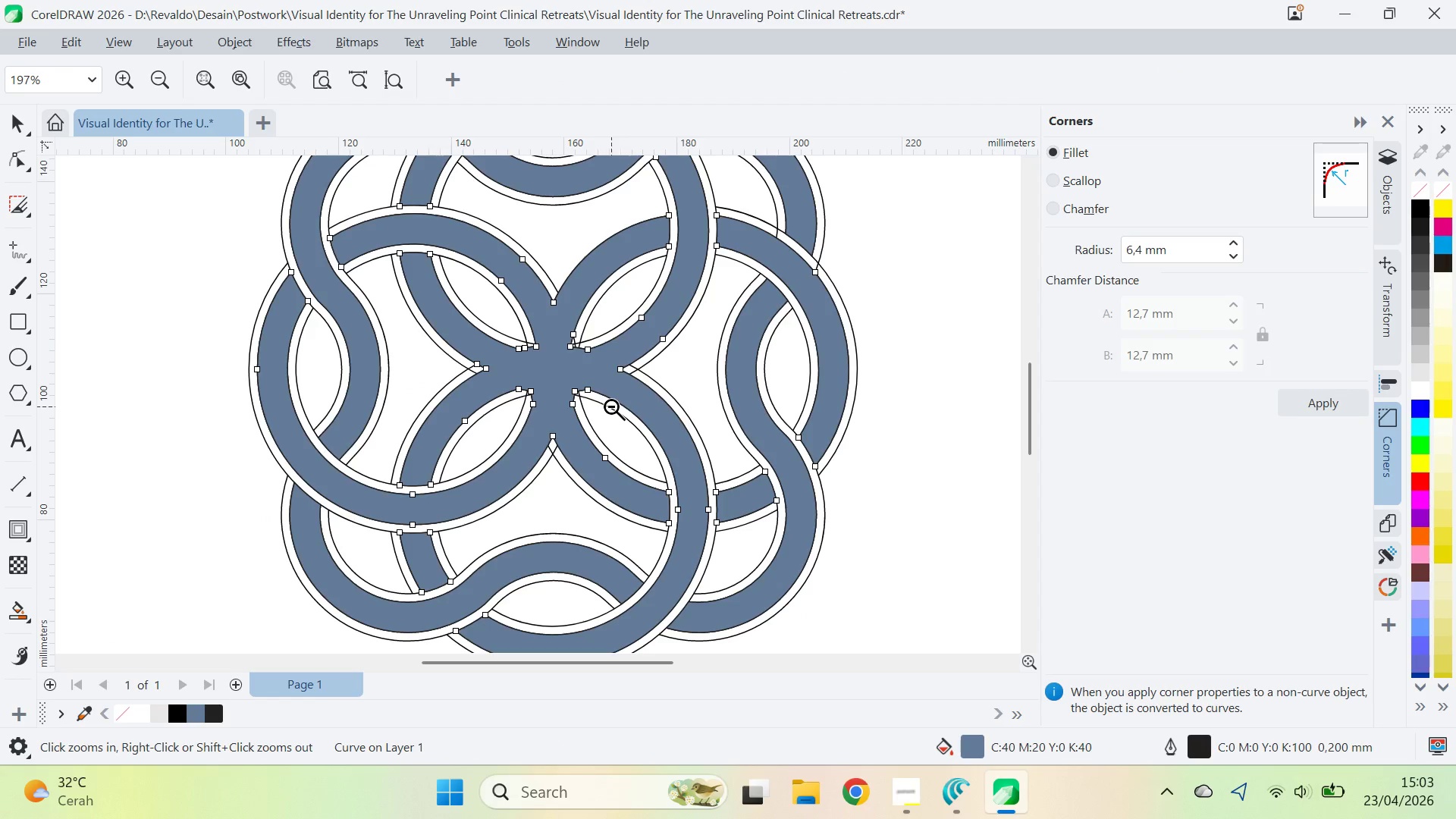 
triple_click([611, 406])
 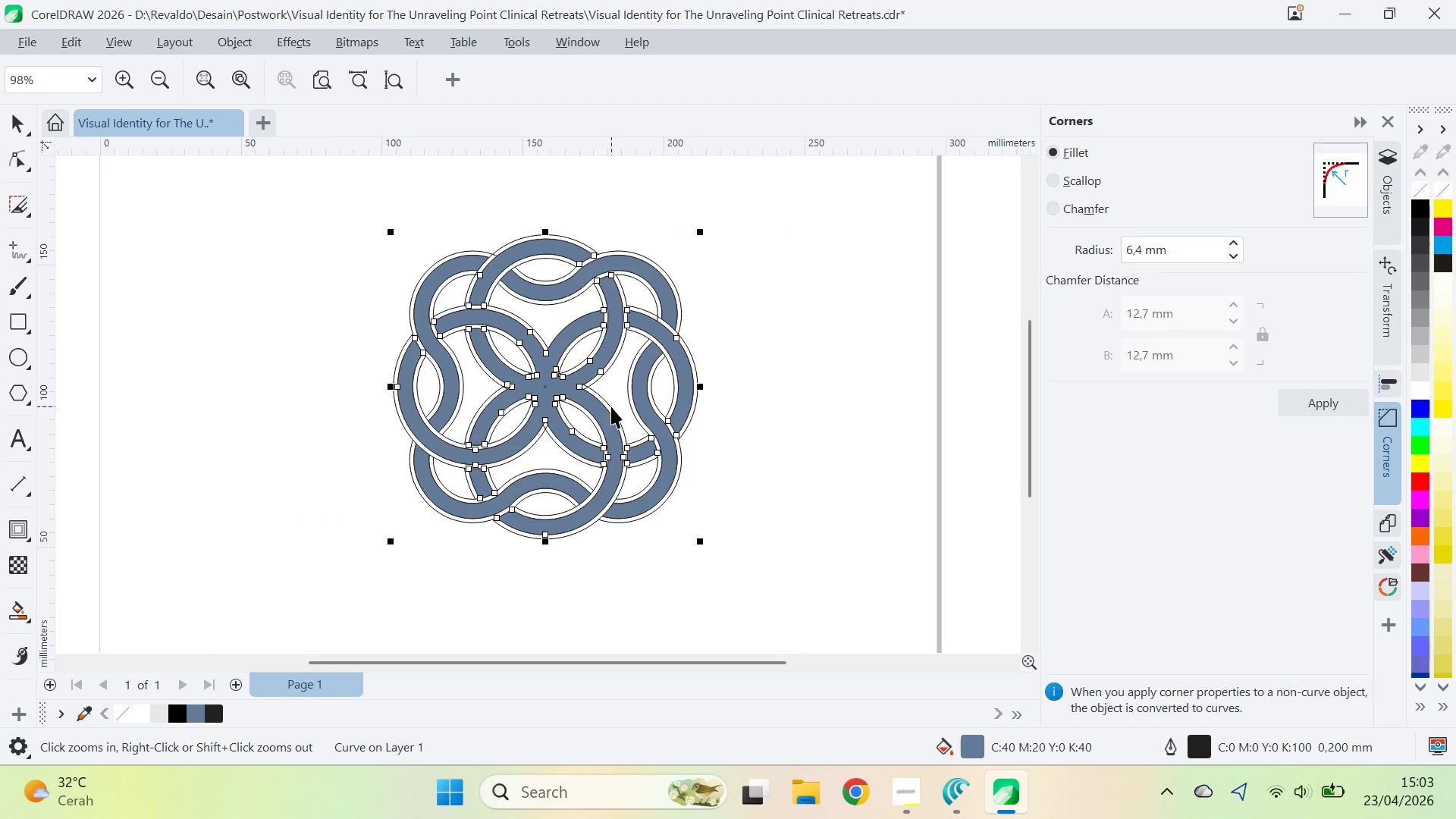 
key(V)
 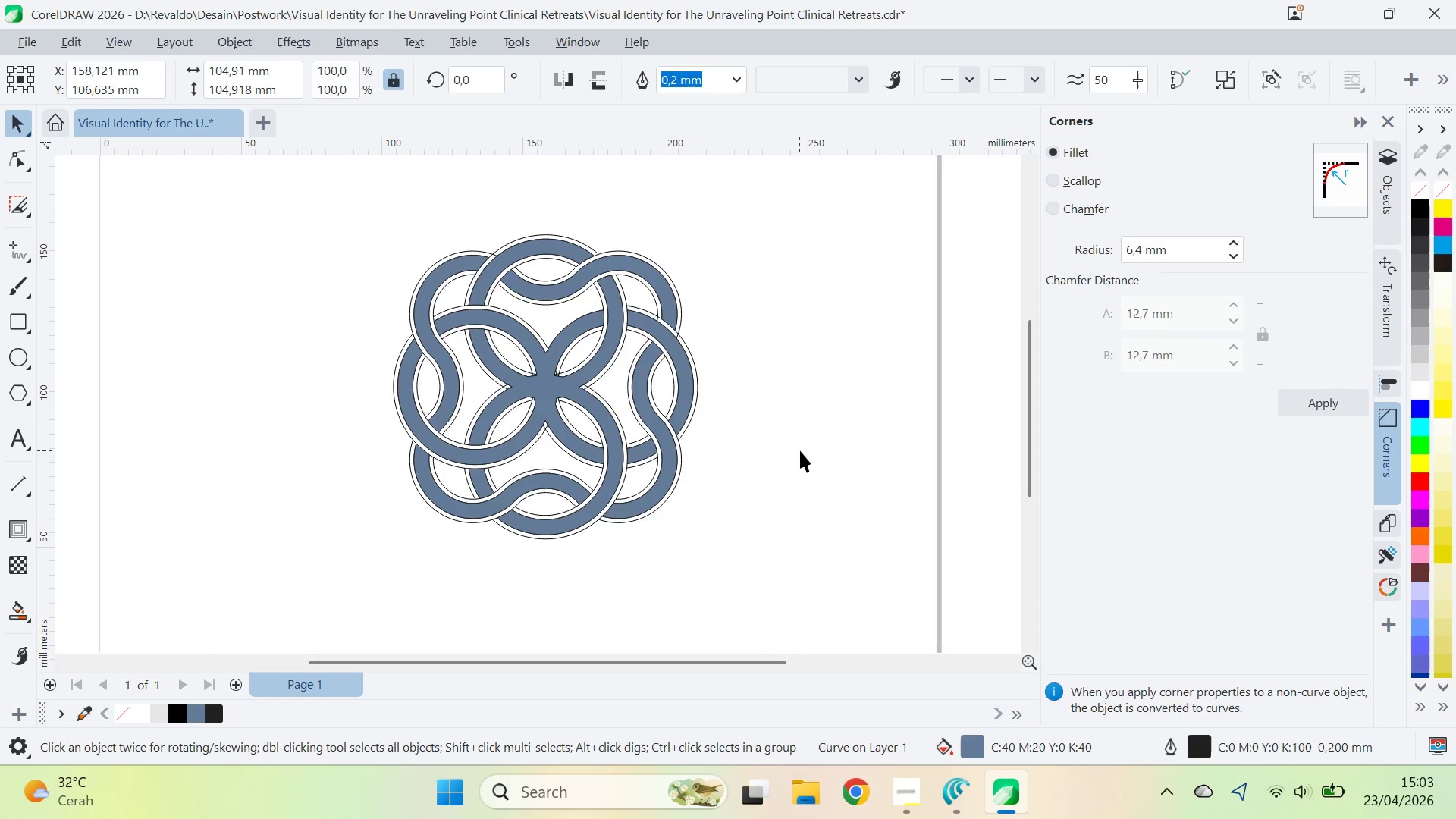 
left_click([800, 450])
 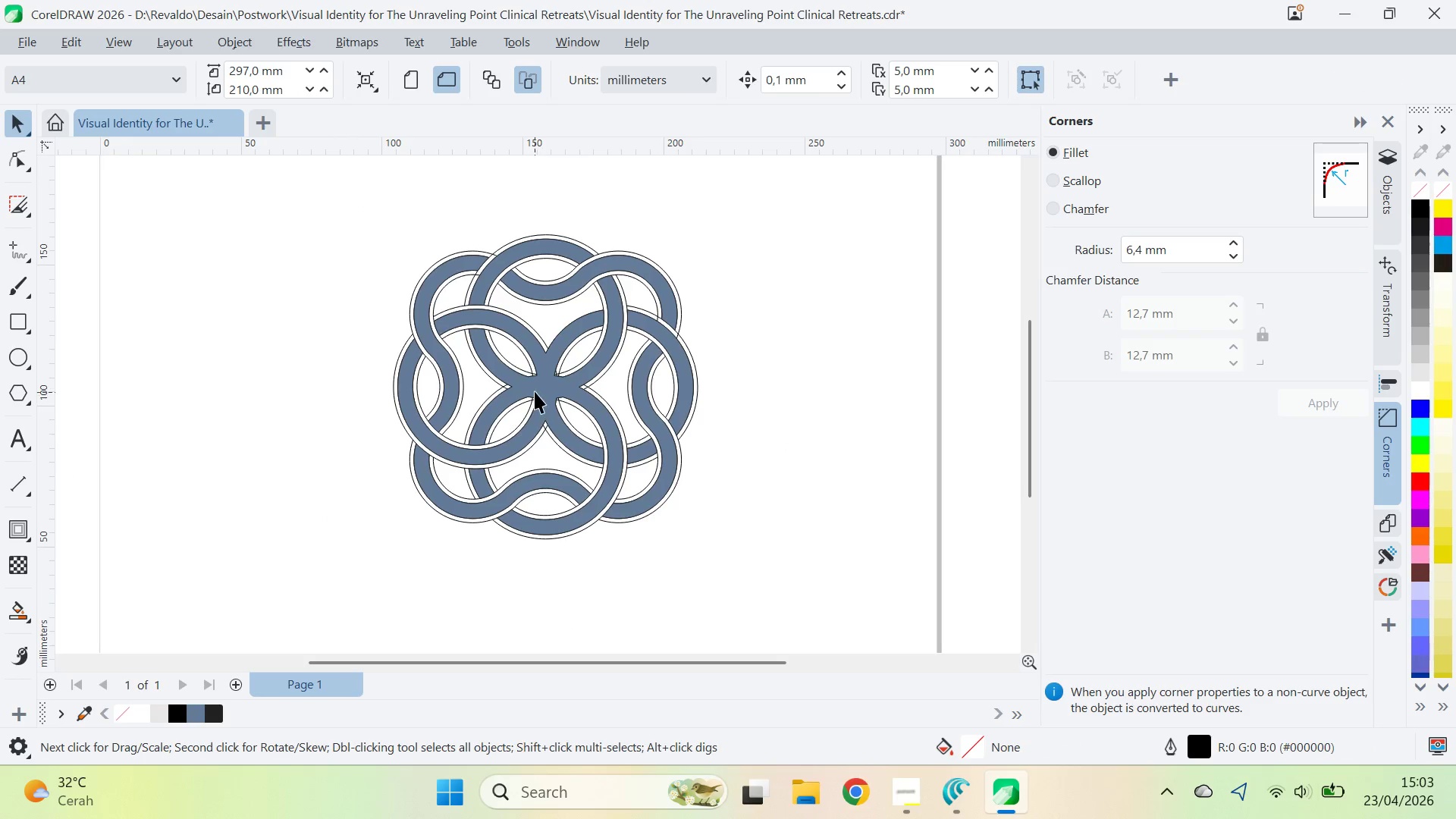 
left_click_drag(start_coordinate=[535, 390], to_coordinate=[220, 402])
 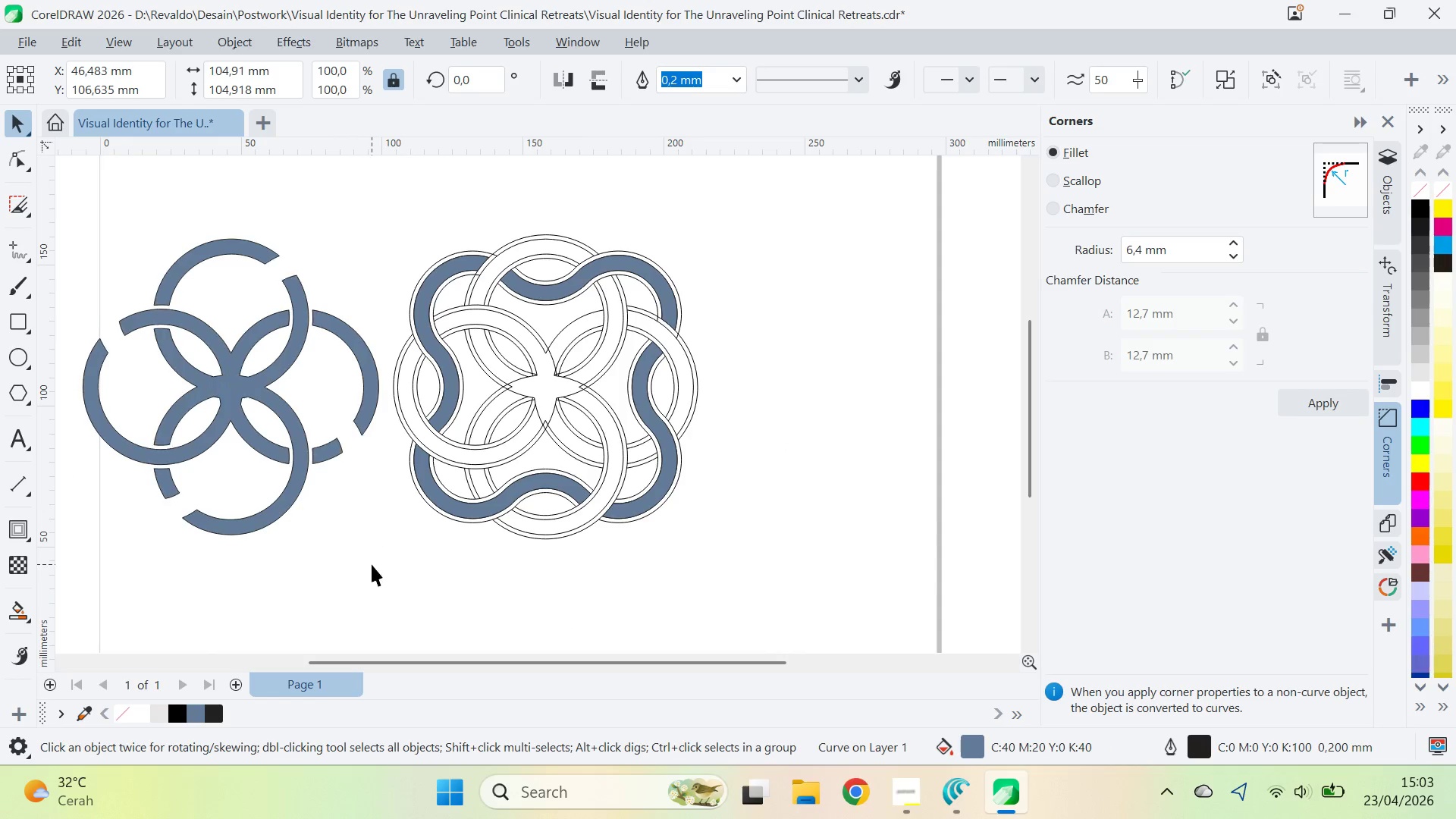 
hold_key(key=ShiftLeft, duration=0.52)
 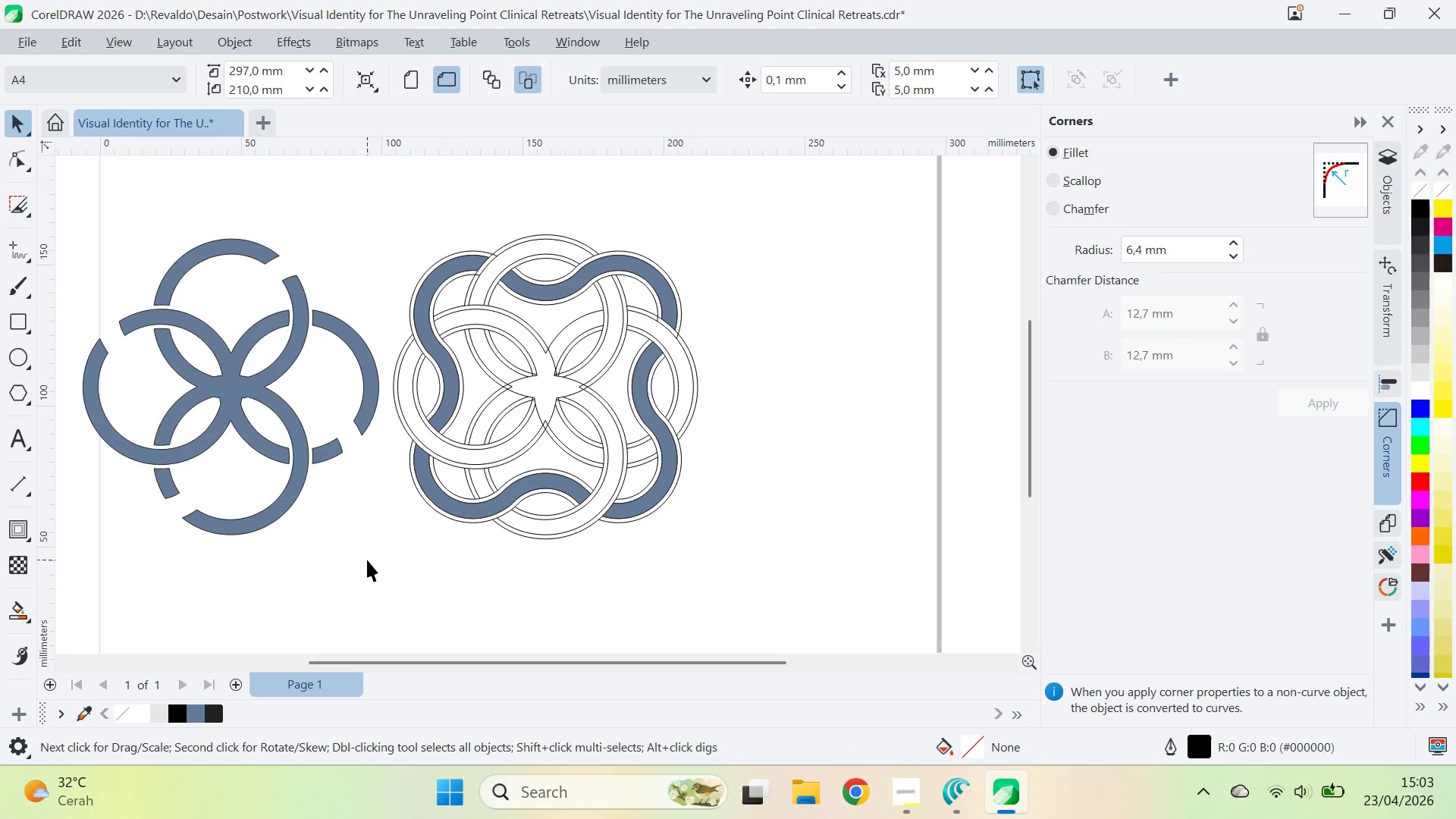 
key(Control+Z)
 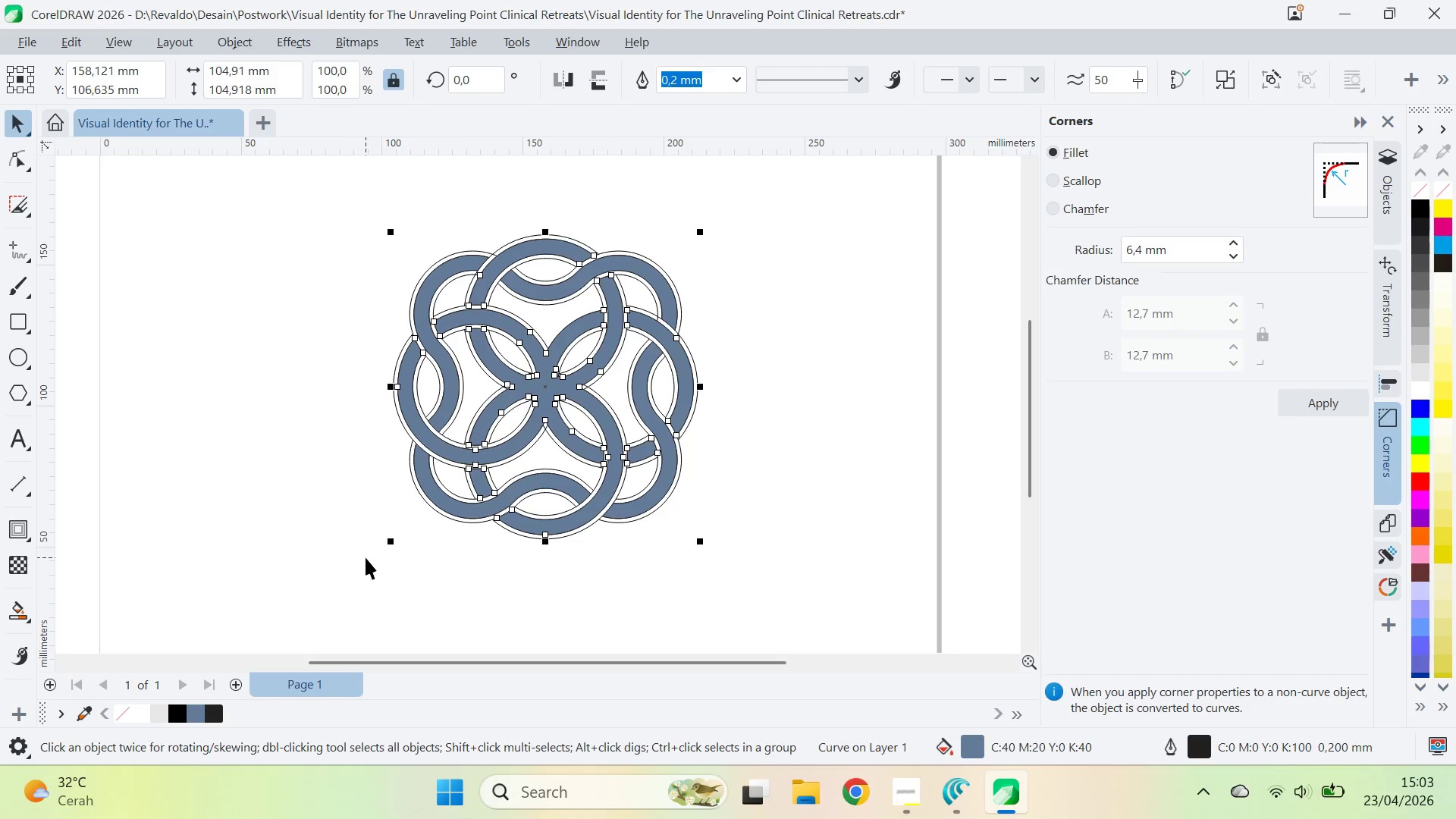 
key(Control+Z)
 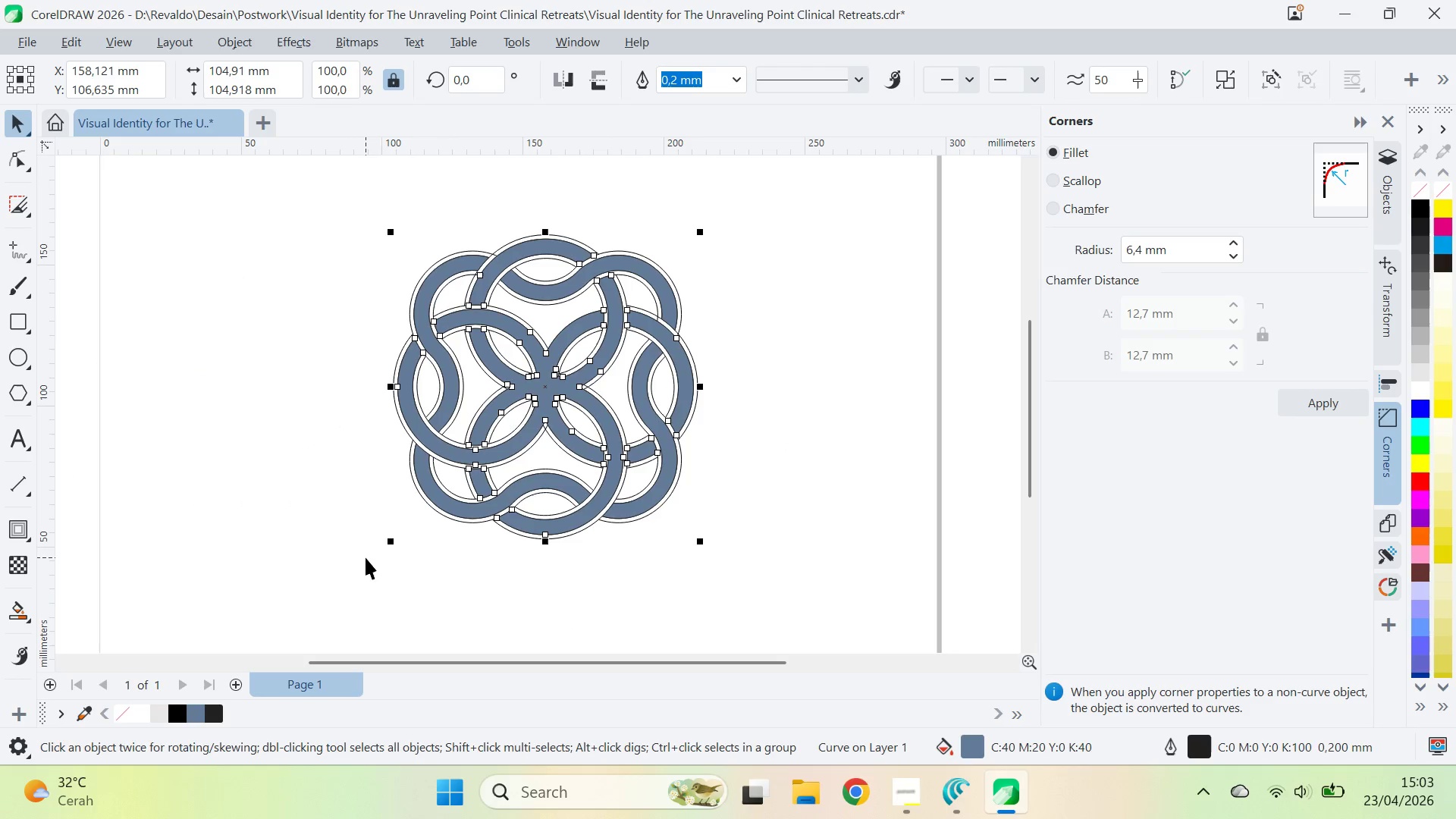 
key(Control+Z)
 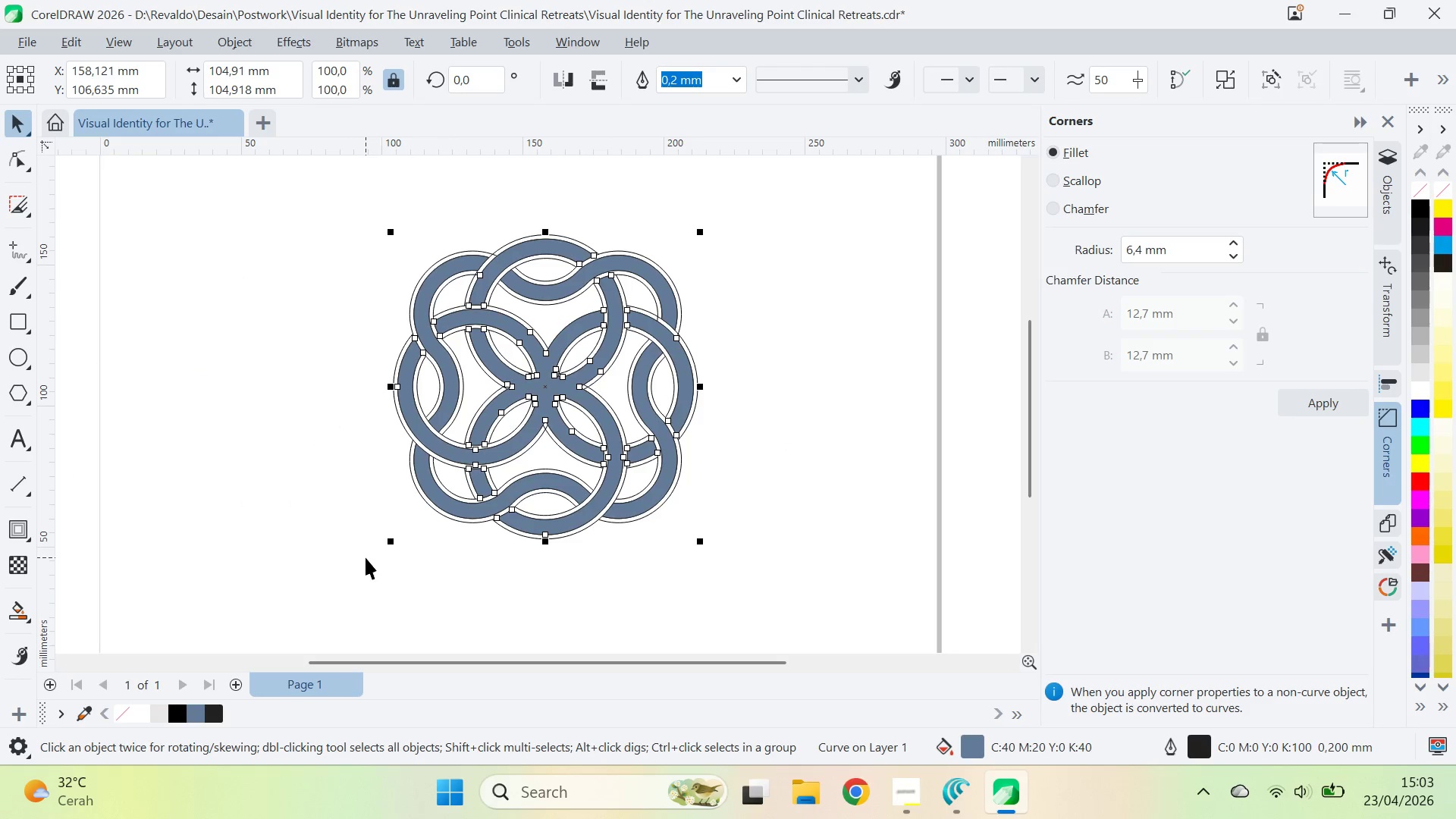 
key(Control+Z)
 